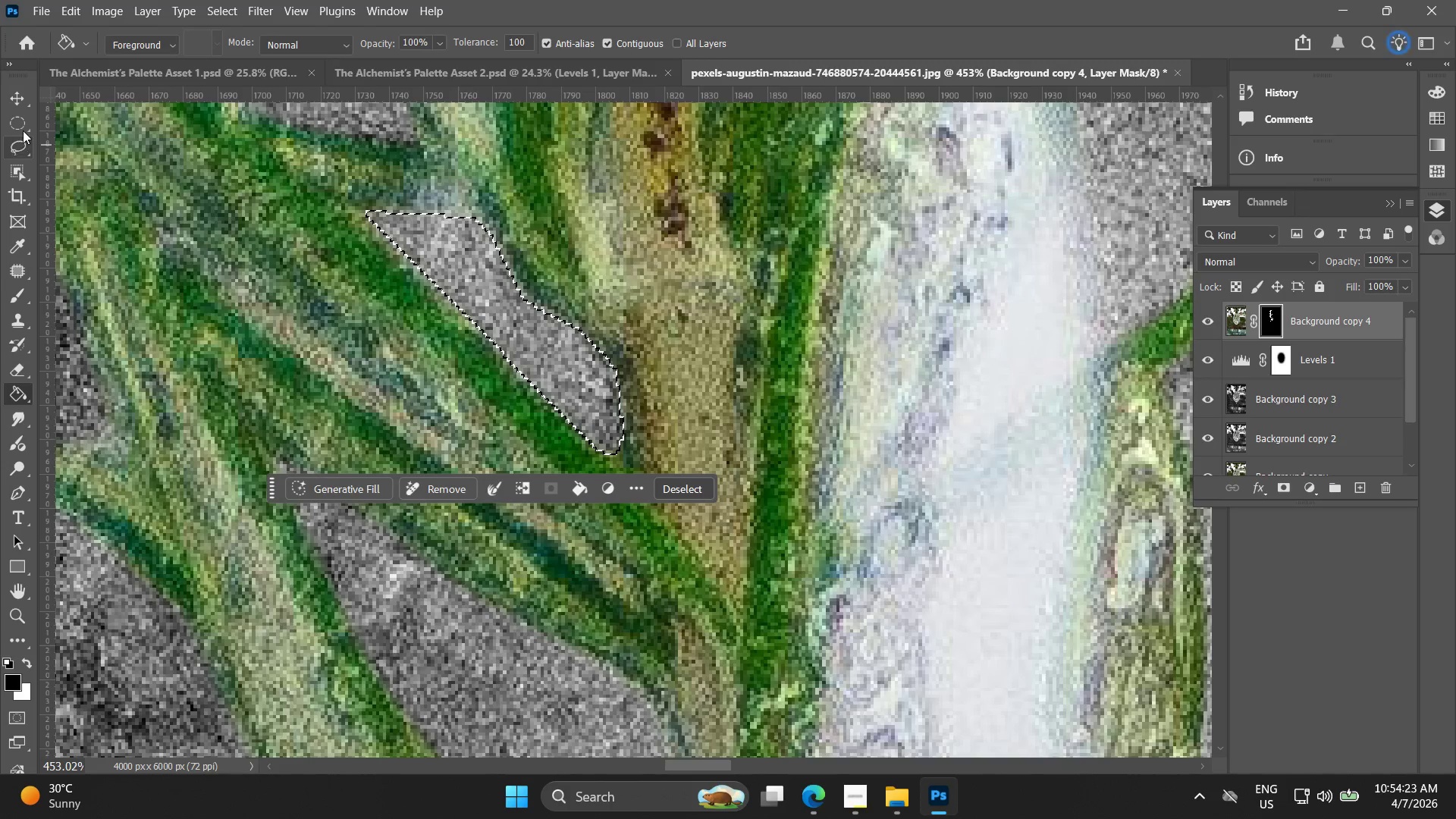 
double_click([239, 268])
 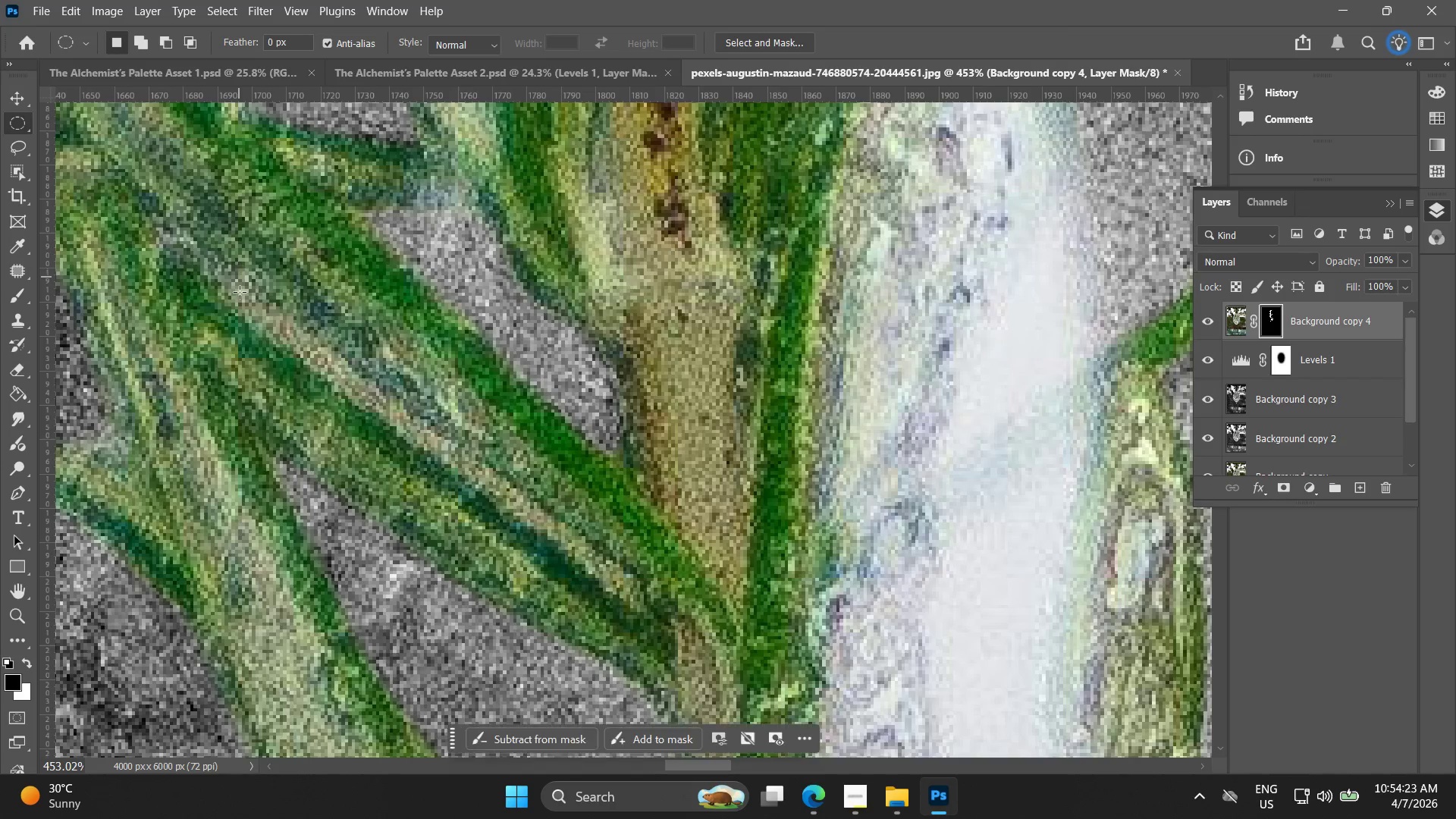 
hold_key(key=AltLeft, duration=1.5)
hold_key(key=AltLeft, duration=1.03)
scroll: coordinate [258, 356], scroll_direction: down, amount: 5.0
 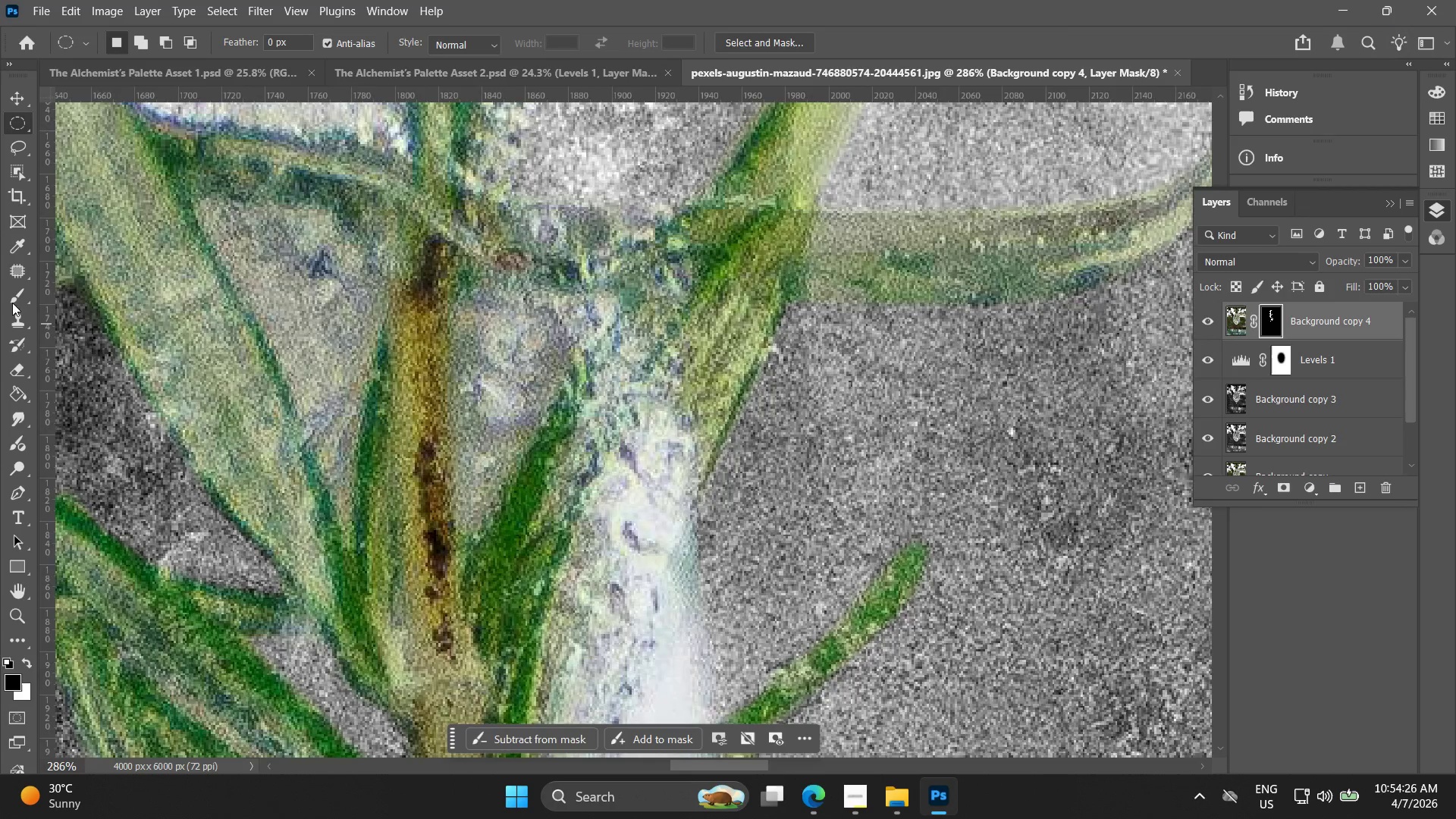 
left_click([21, 491])
 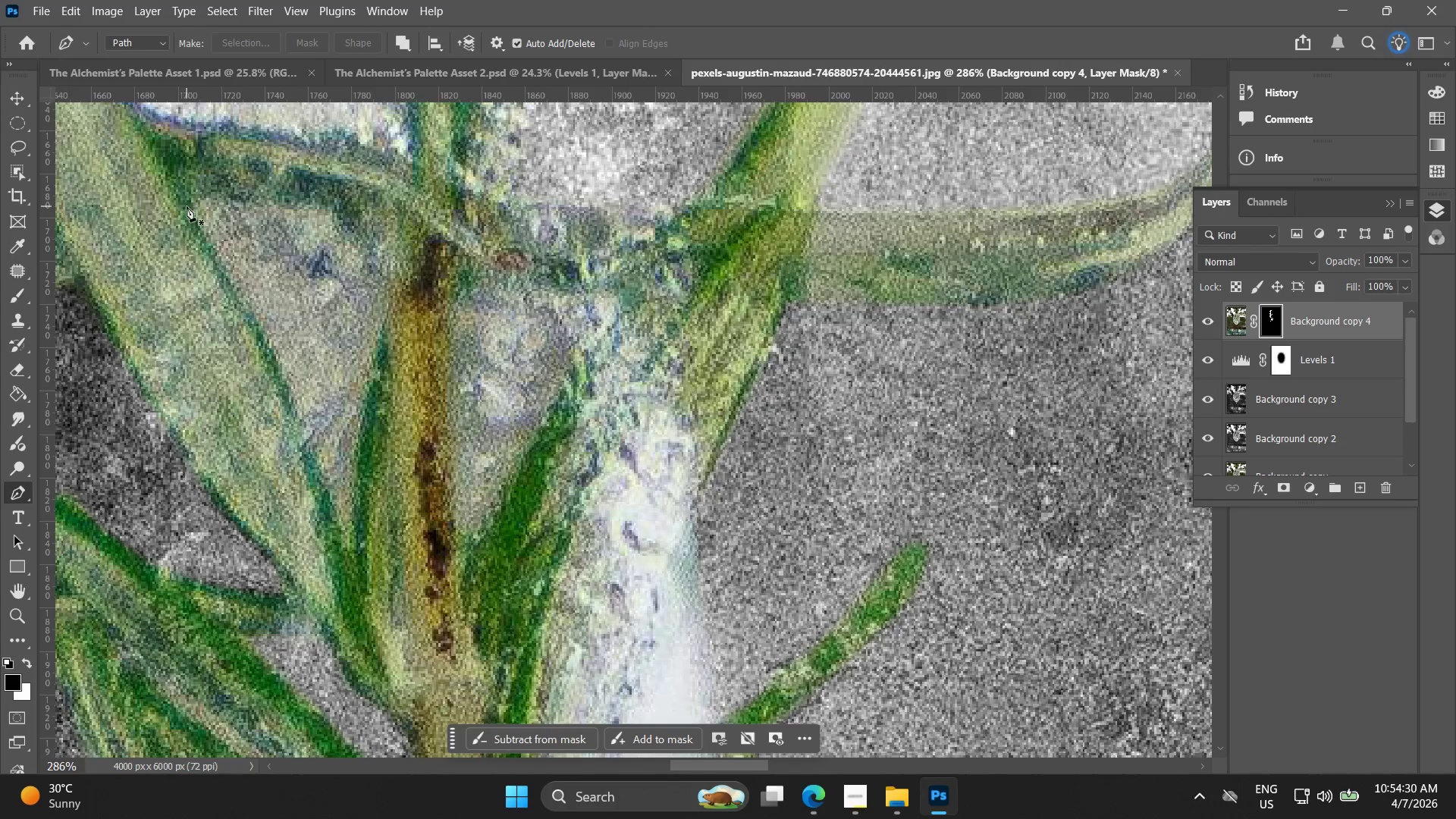 
left_click([195, 207])
 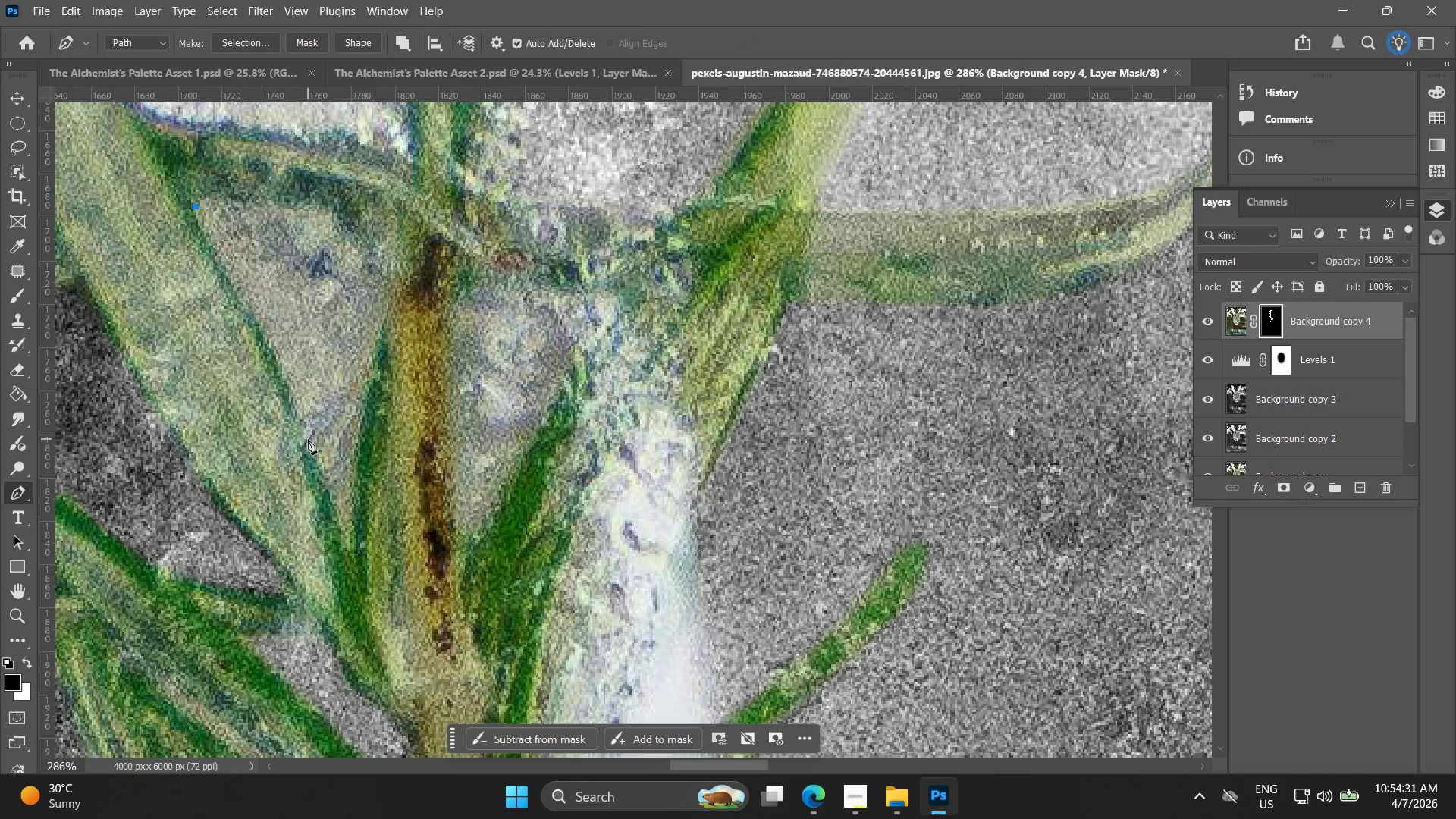 
left_click_drag(start_coordinate=[323, 441], to_coordinate=[332, 474])
 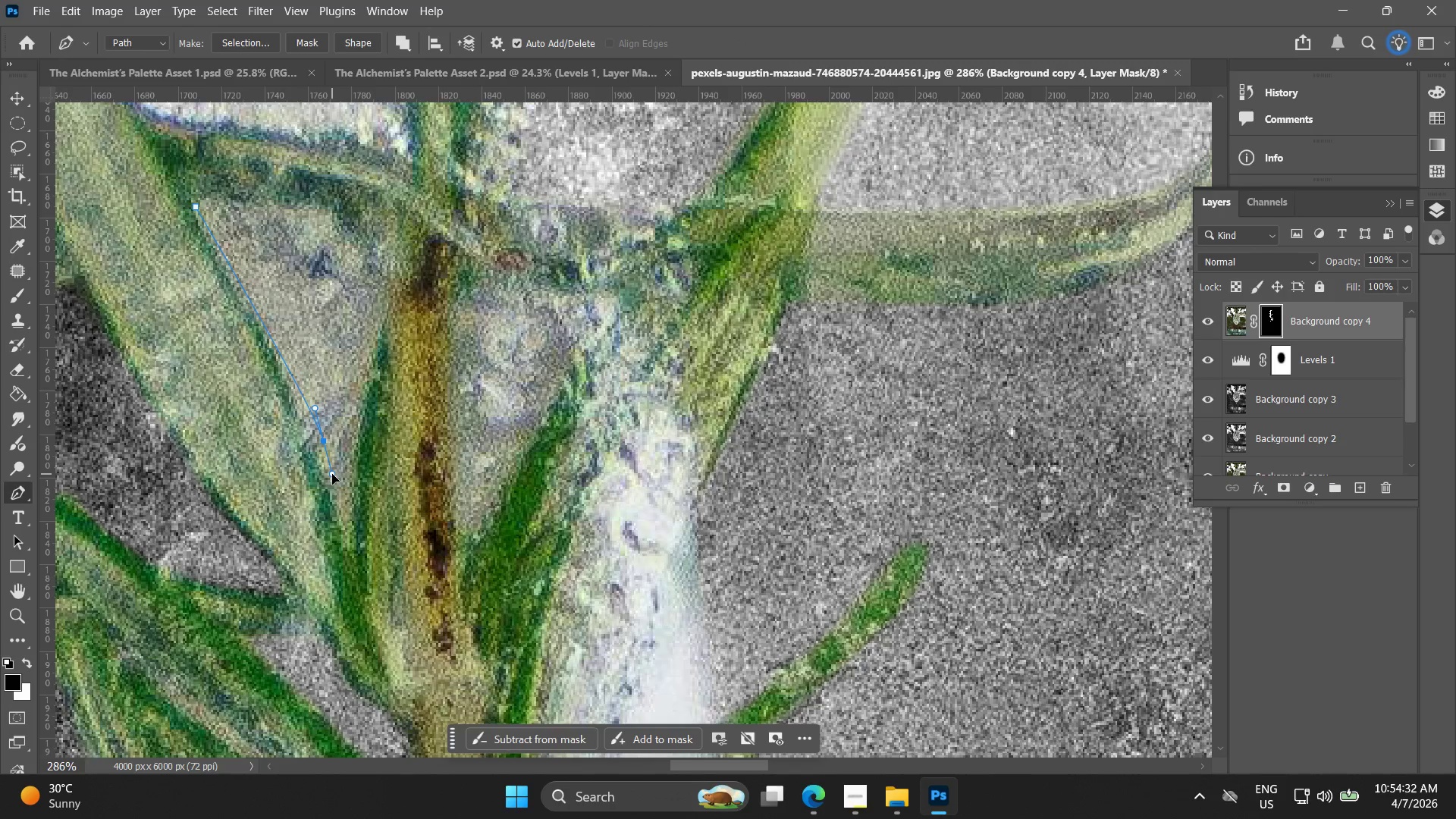 
key(Control+ControlLeft)
 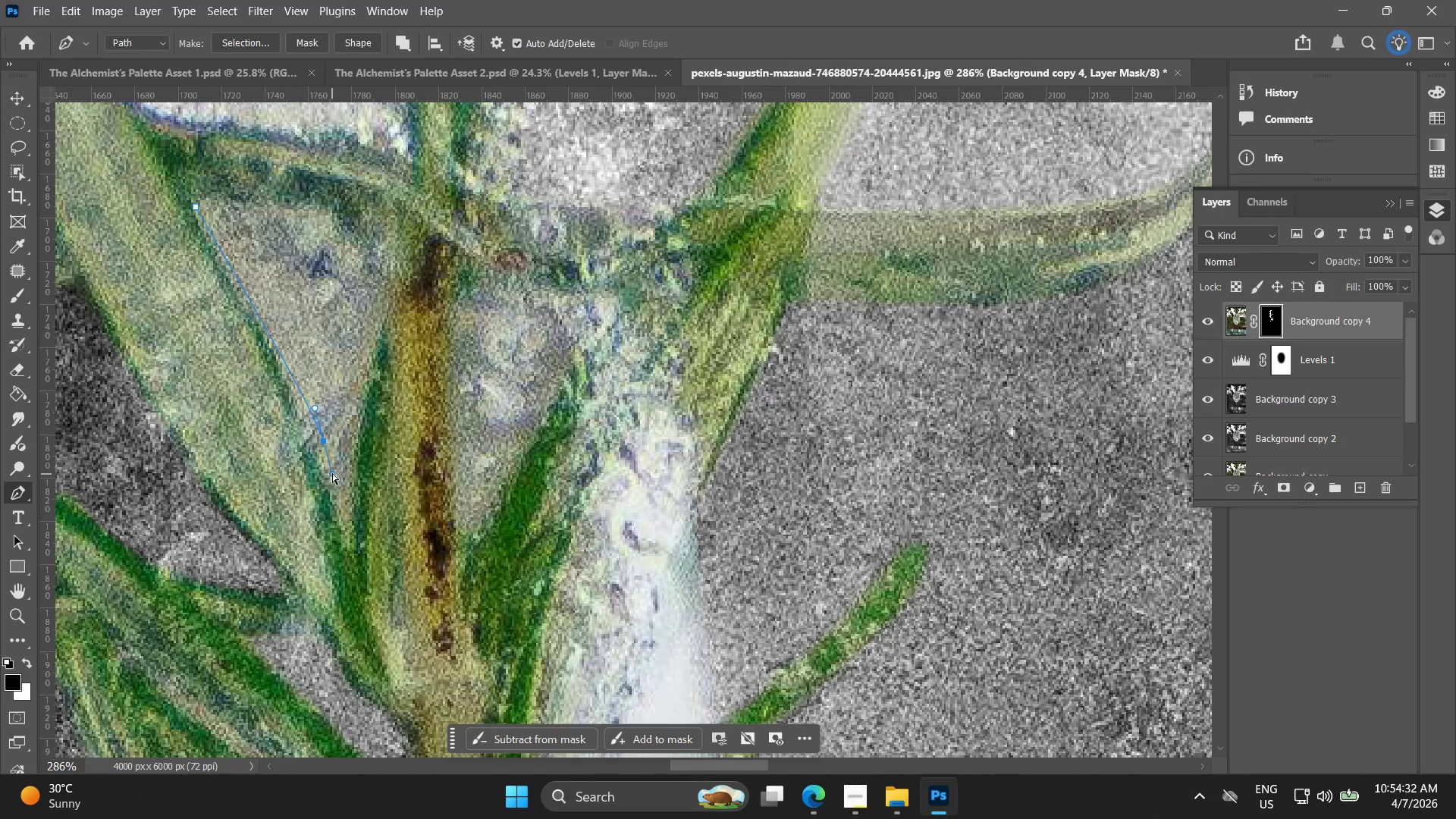 
key(Control+Z)
 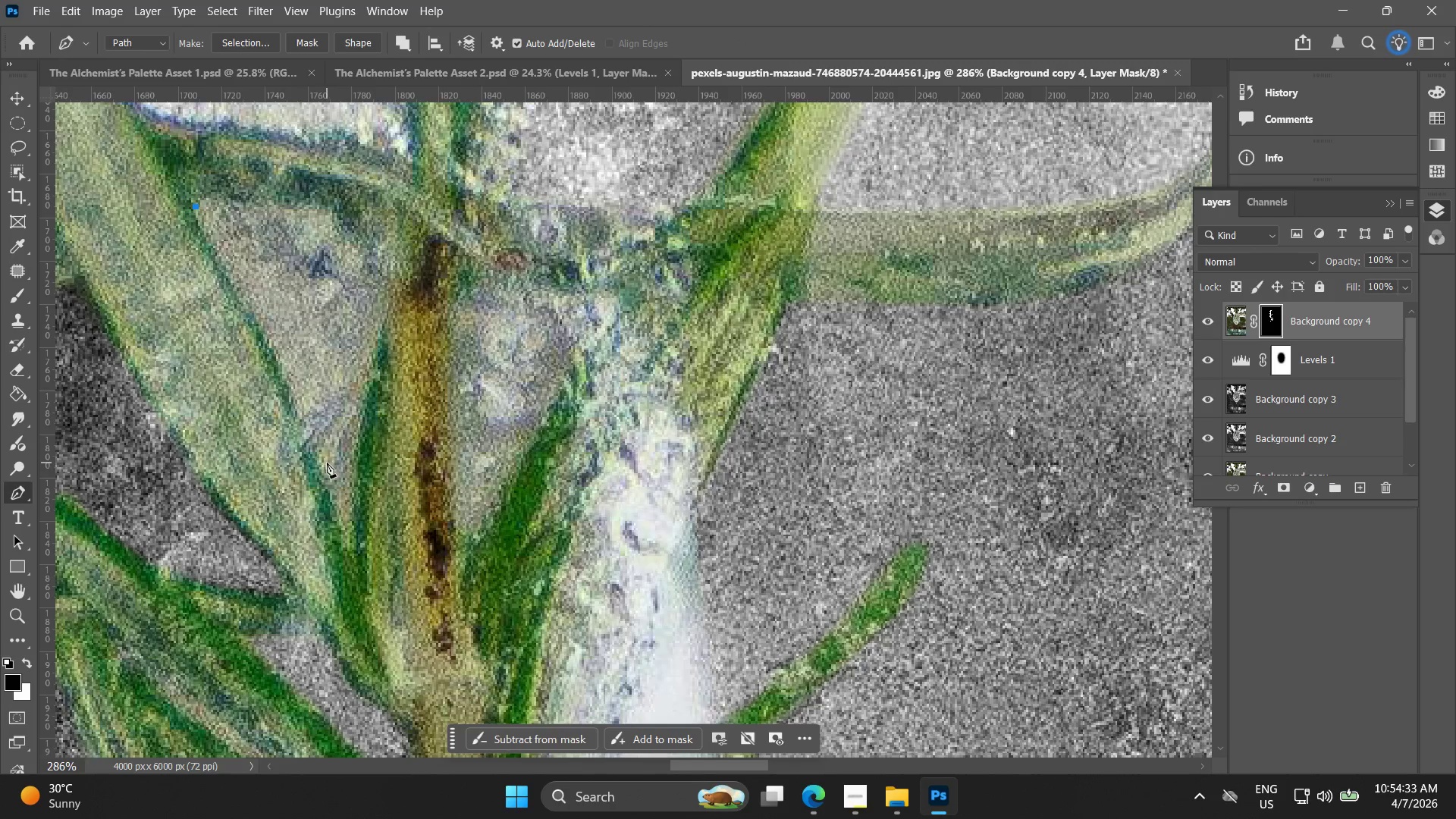 
left_click_drag(start_coordinate=[326, 463], to_coordinate=[337, 497])
 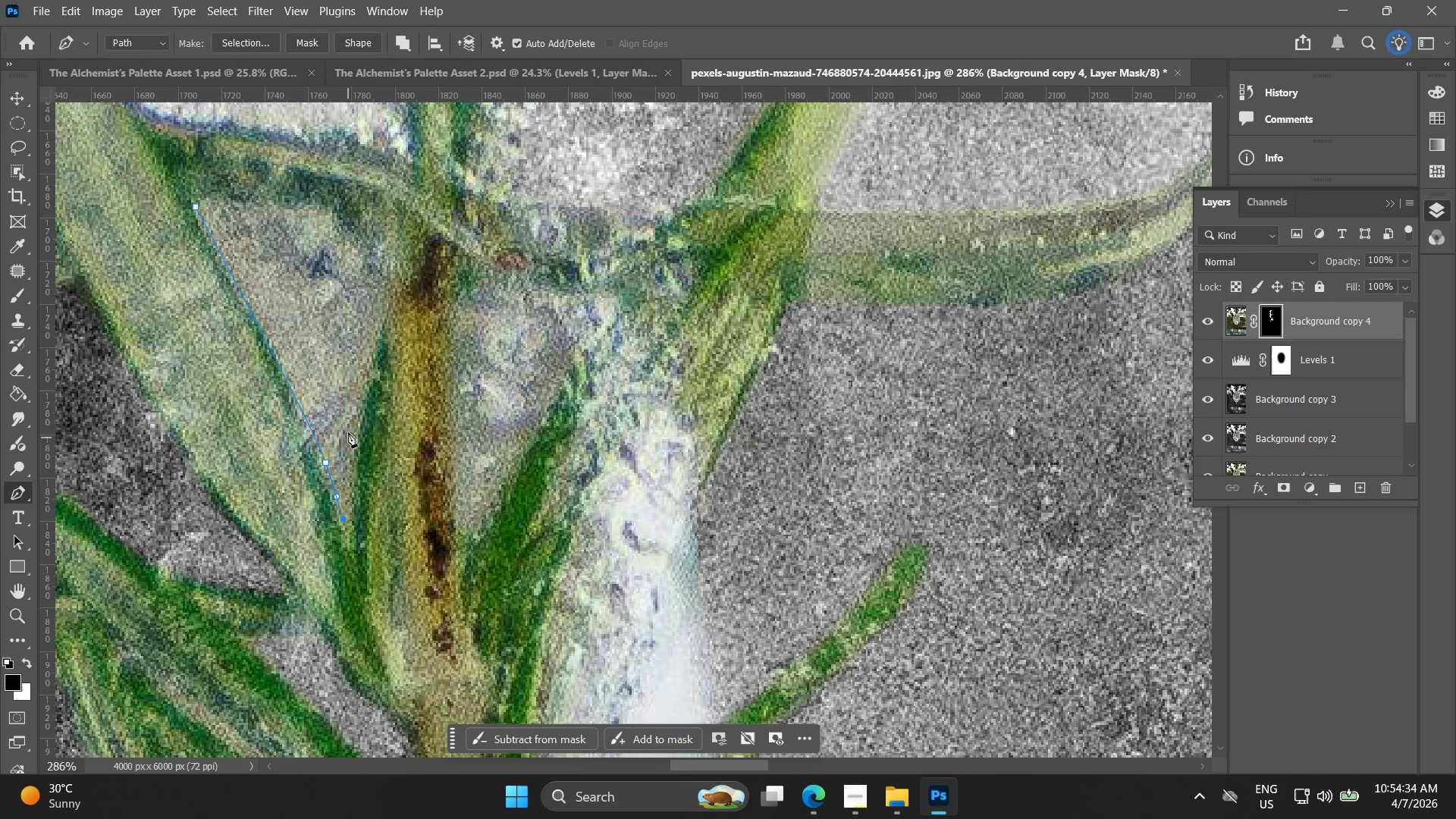 
left_click_drag(start_coordinate=[352, 422], to_coordinate=[362, 372])
 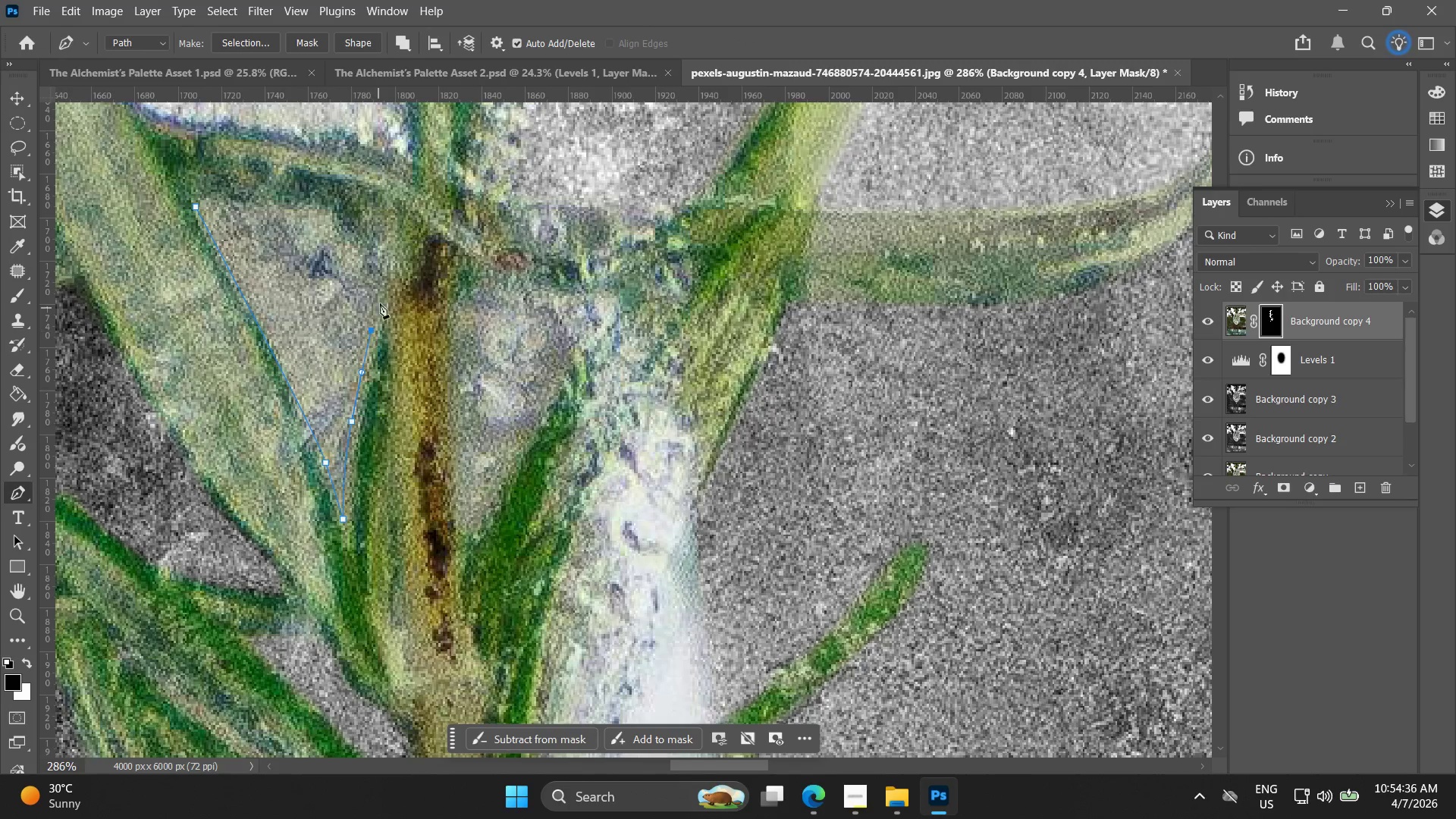 
double_click([385, 281])
 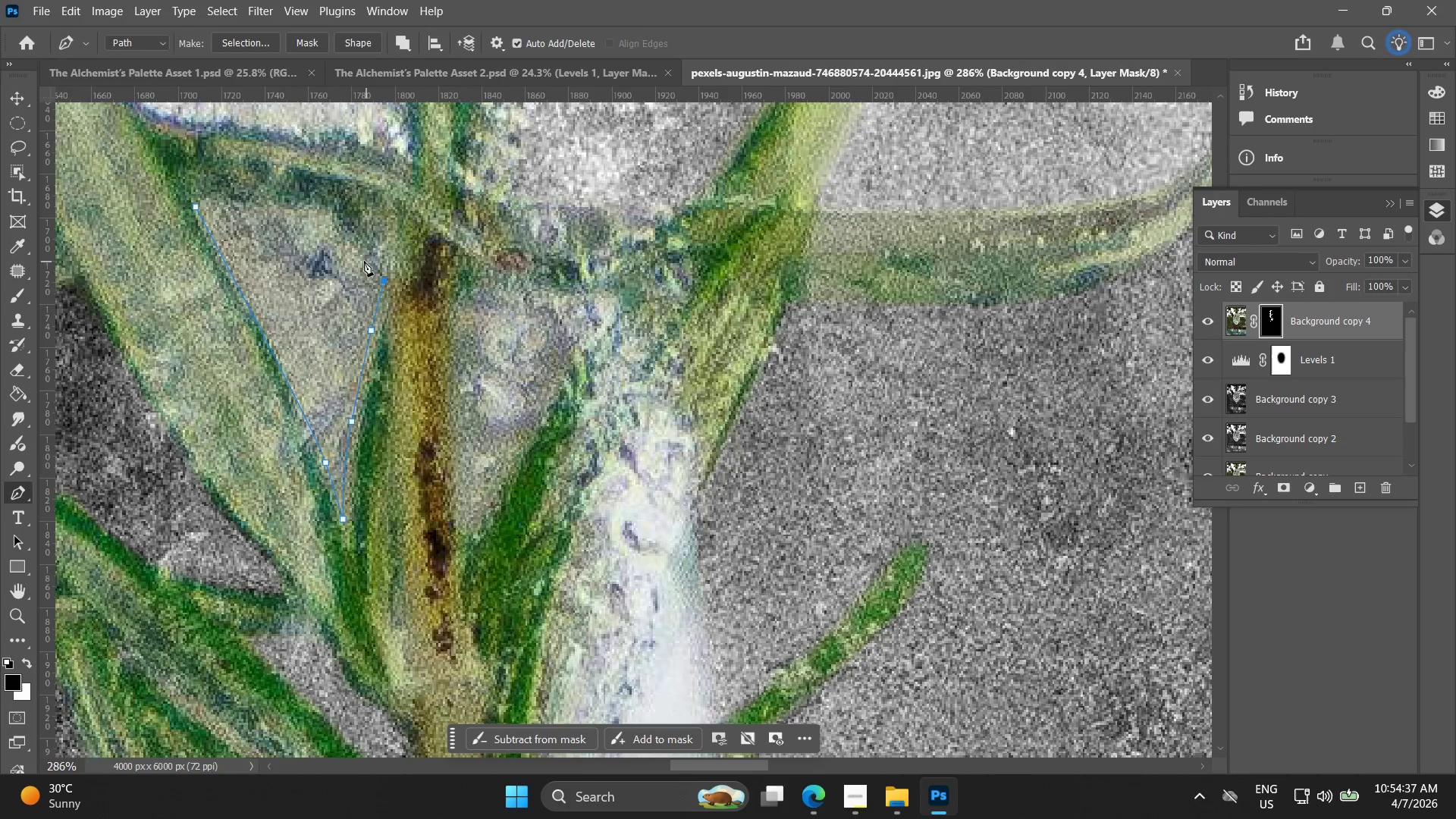 
triple_click([359, 250])
 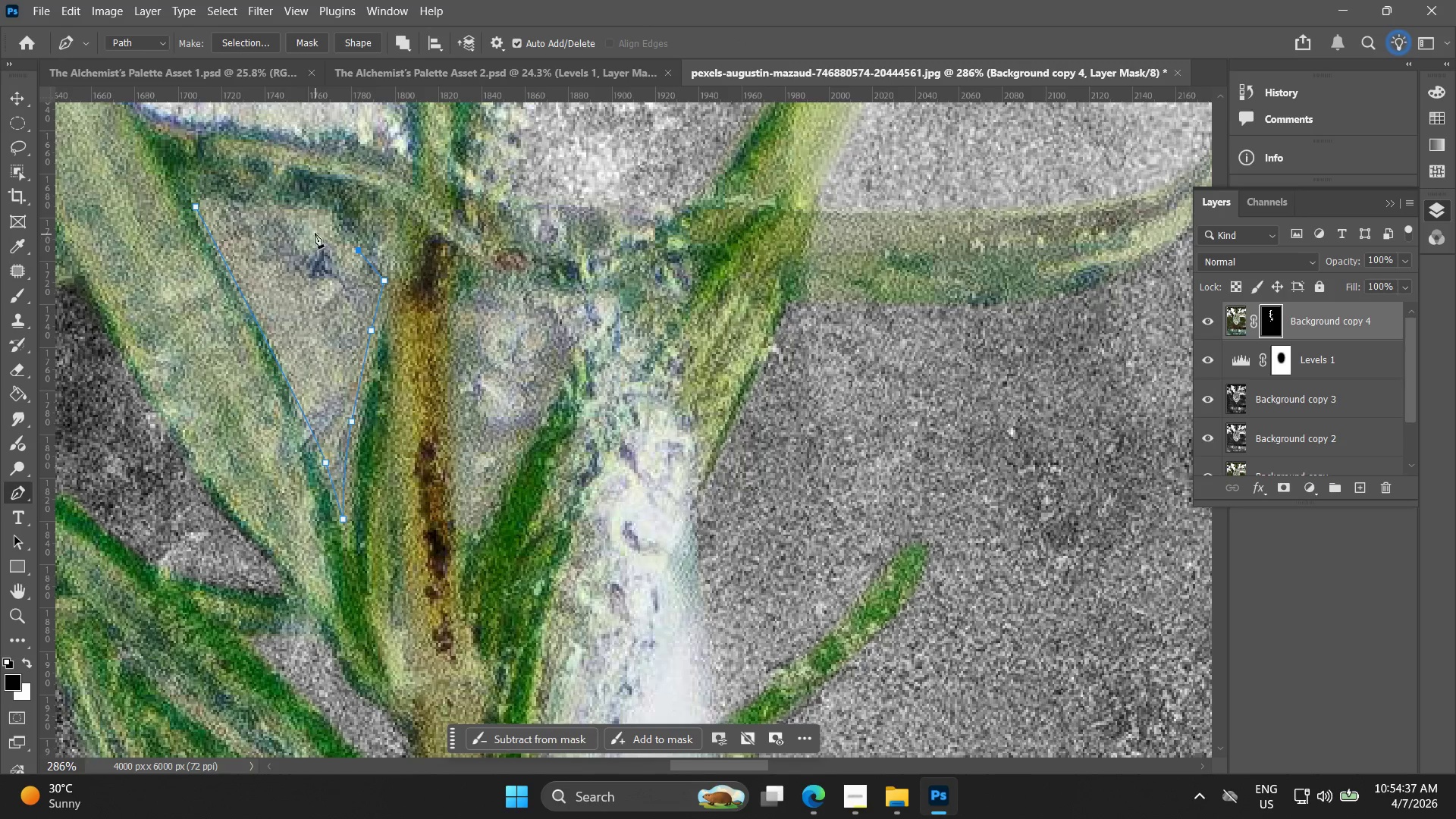 
left_click_drag(start_coordinate=[312, 227], to_coordinate=[296, 215])
 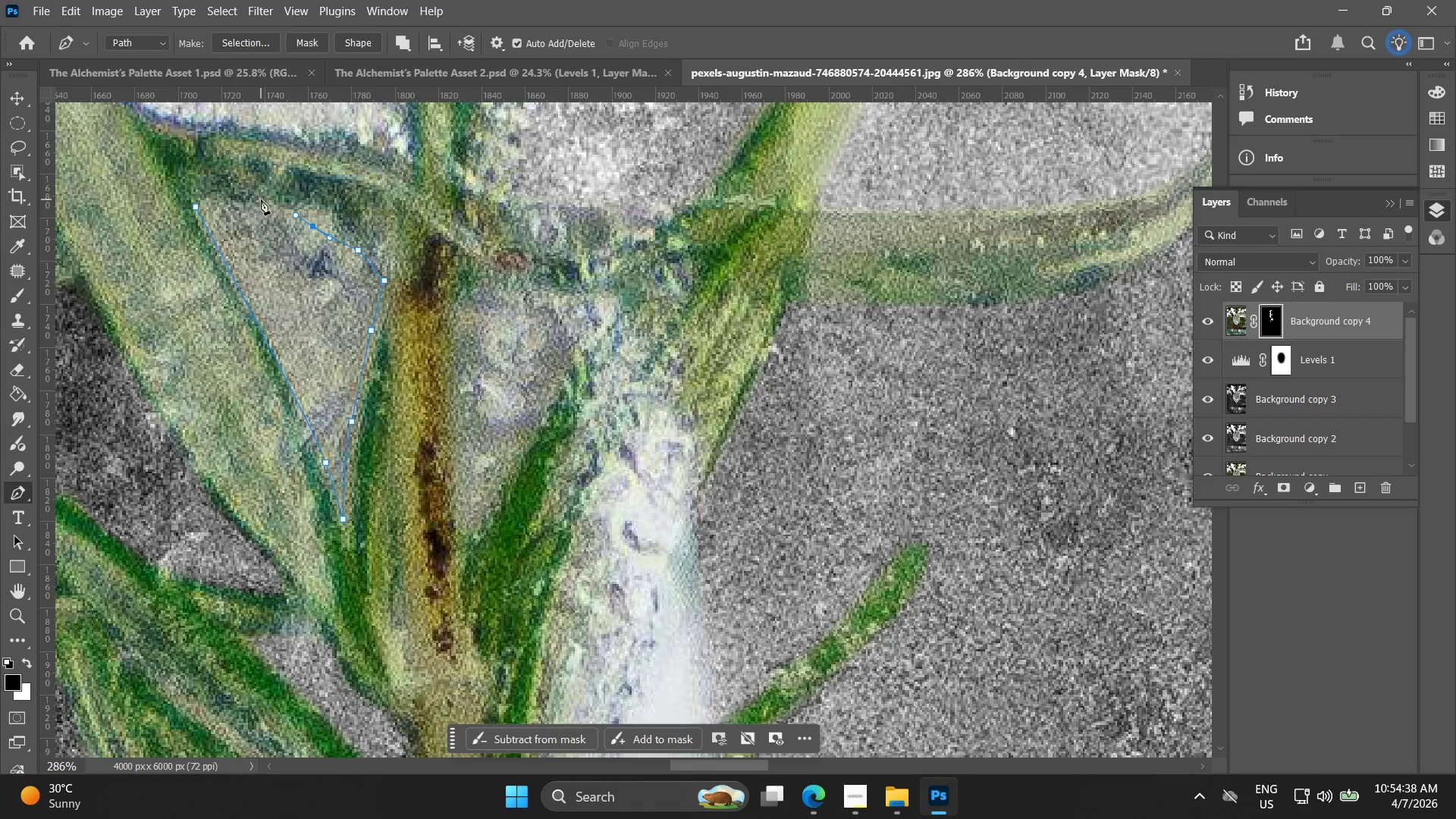 
left_click([268, 203])
 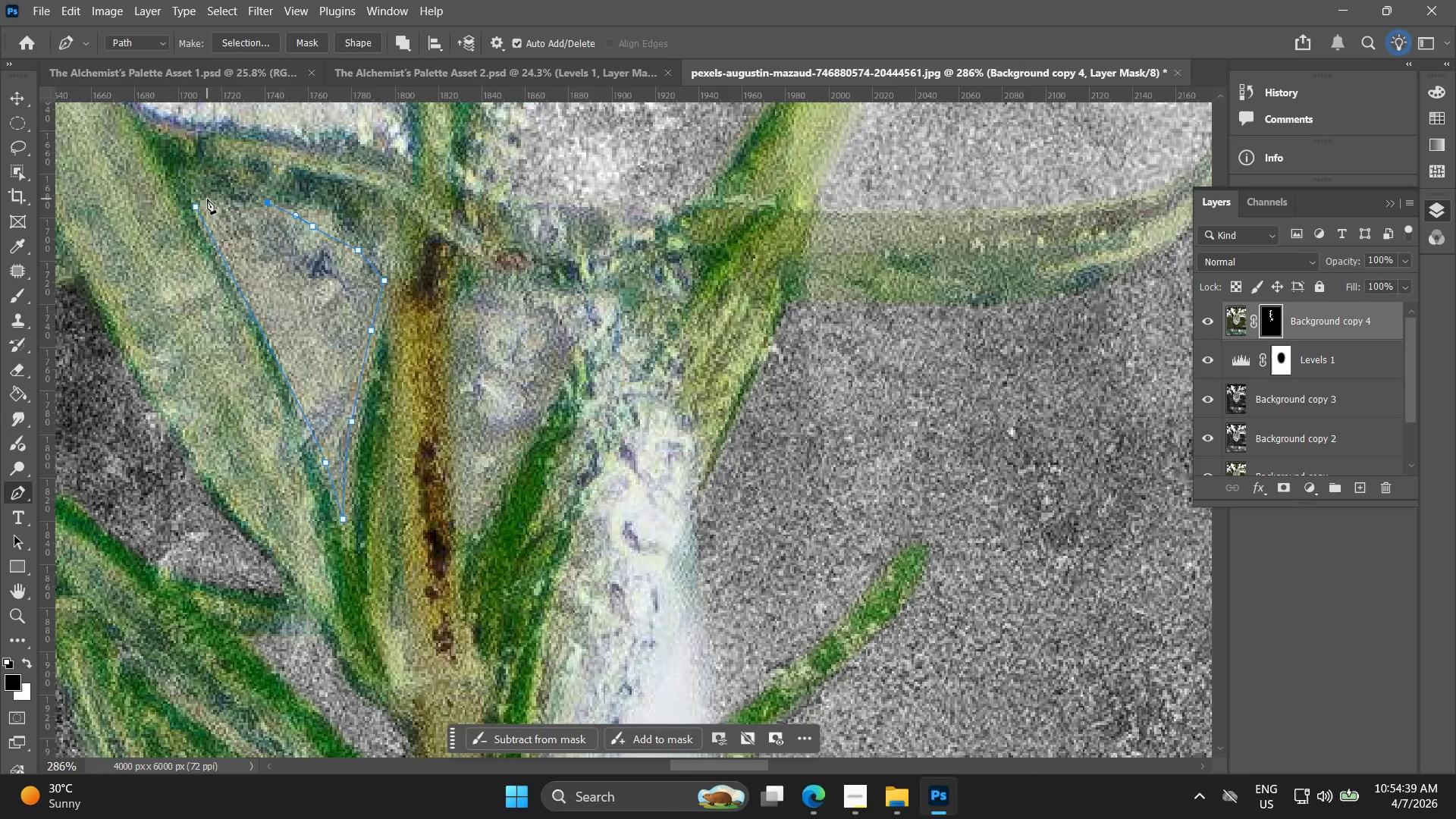 
left_click([208, 199])
 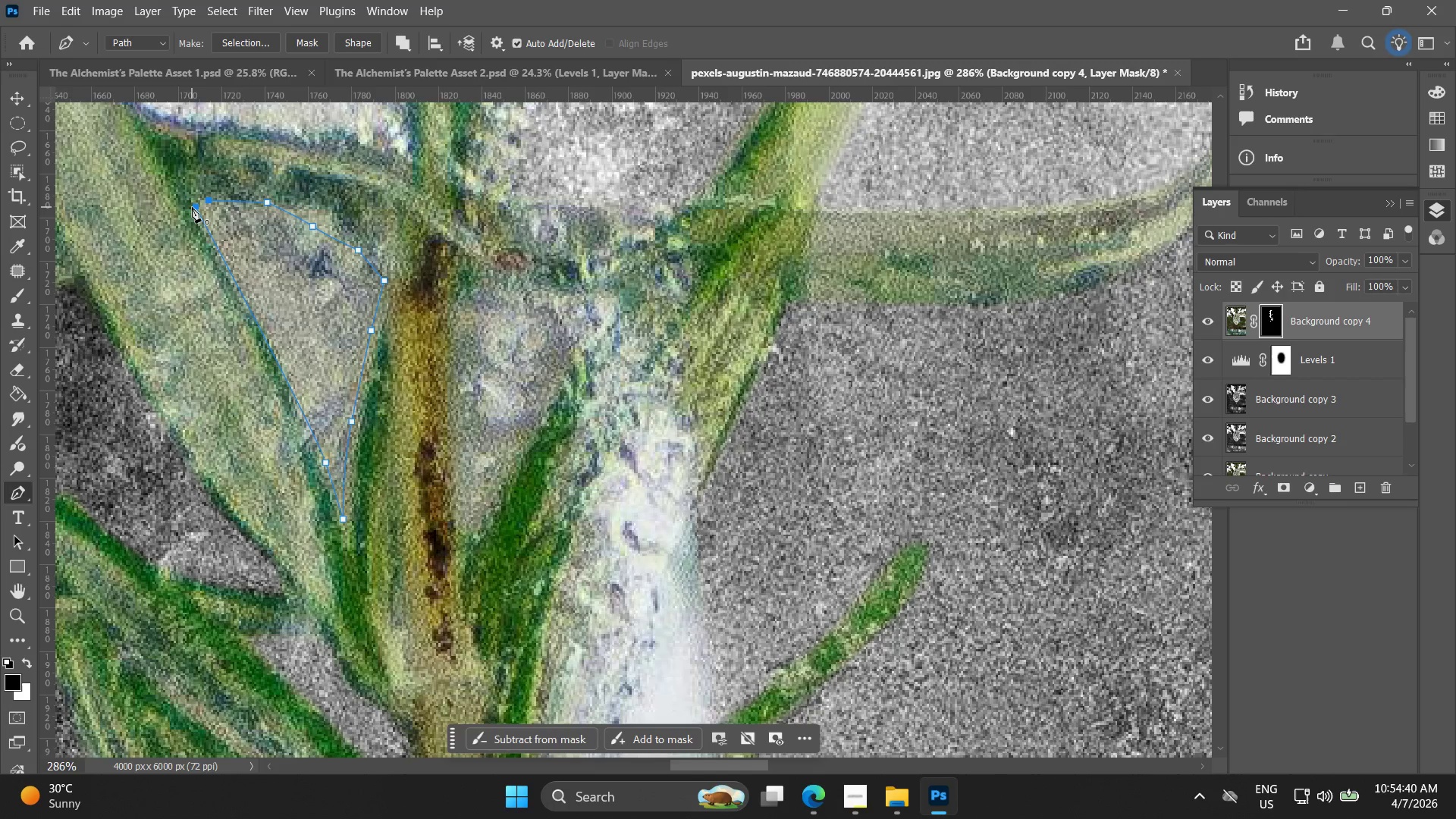 
left_click_drag(start_coordinate=[193, 207], to_coordinate=[194, 222])
 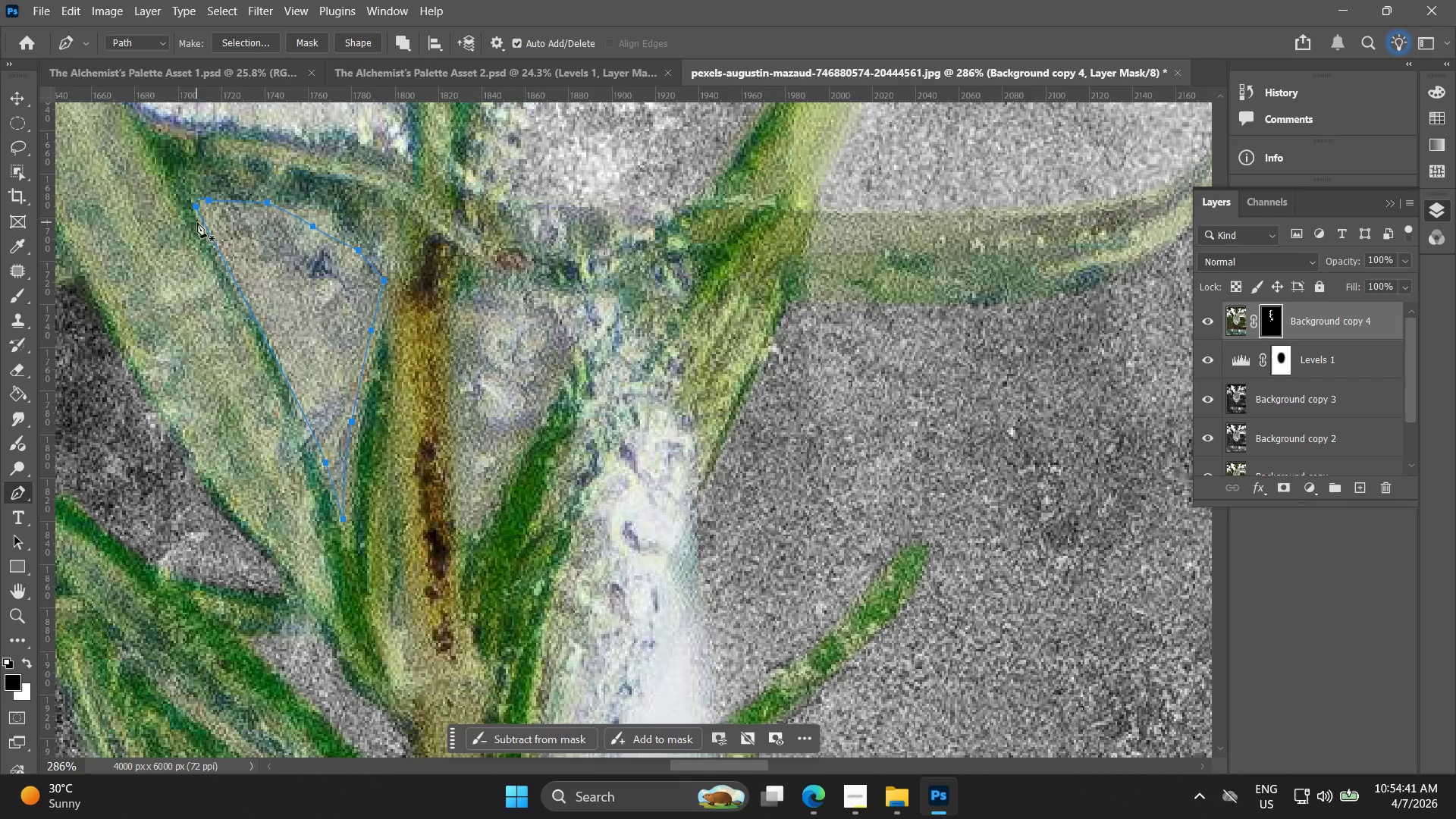 
right_click([197, 222])
 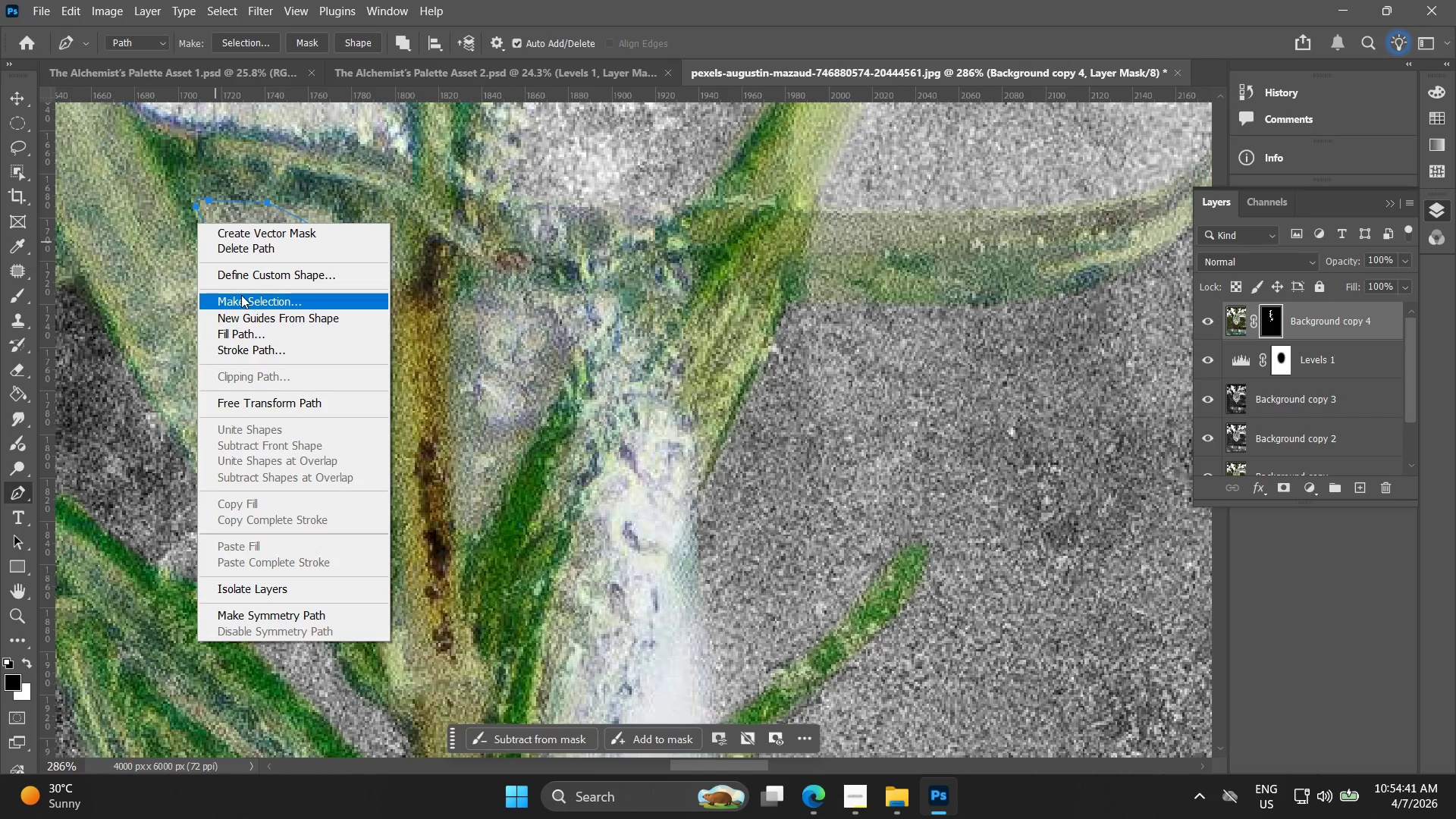 
left_click([246, 297])
 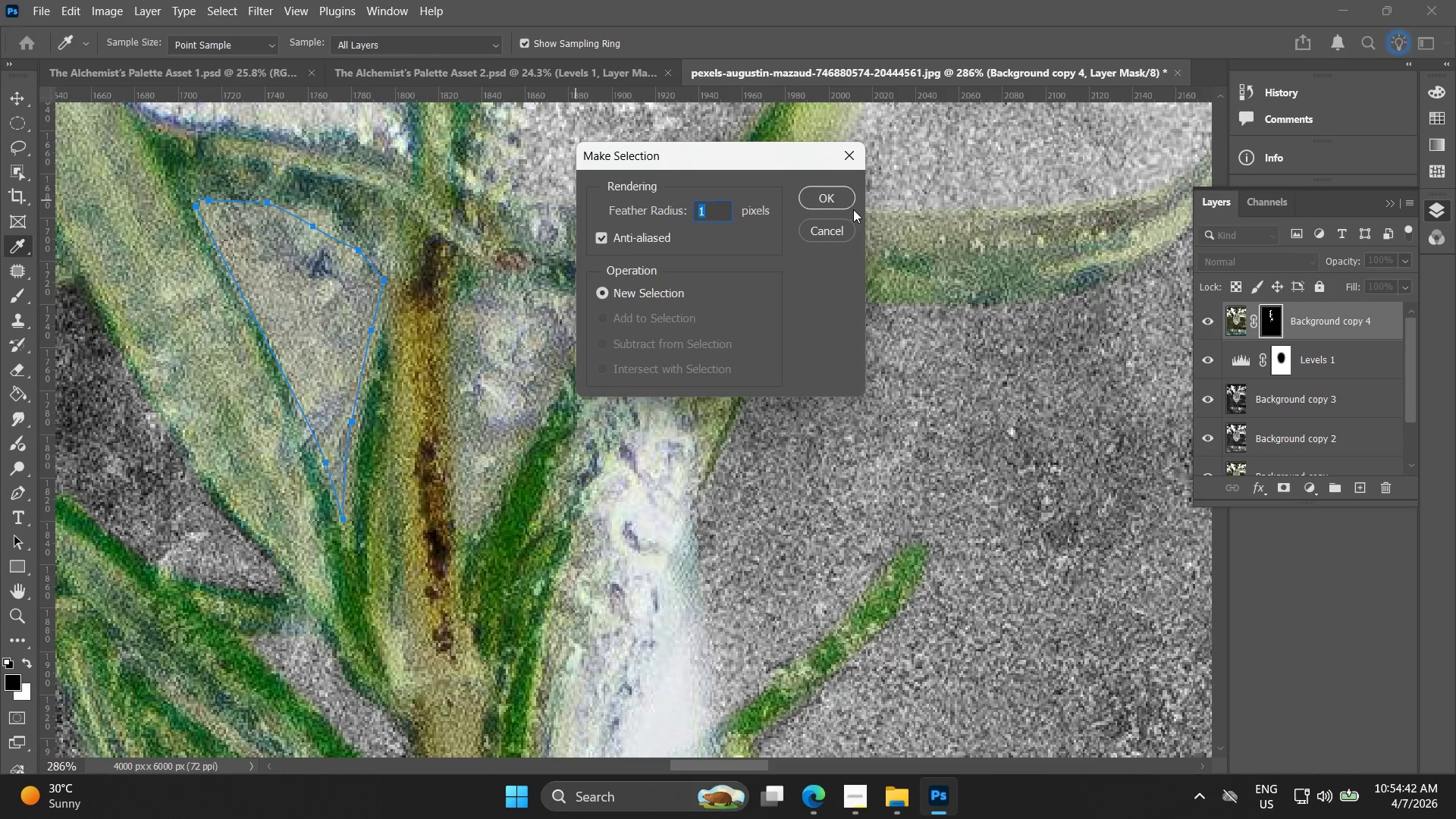 
left_click([843, 200])
 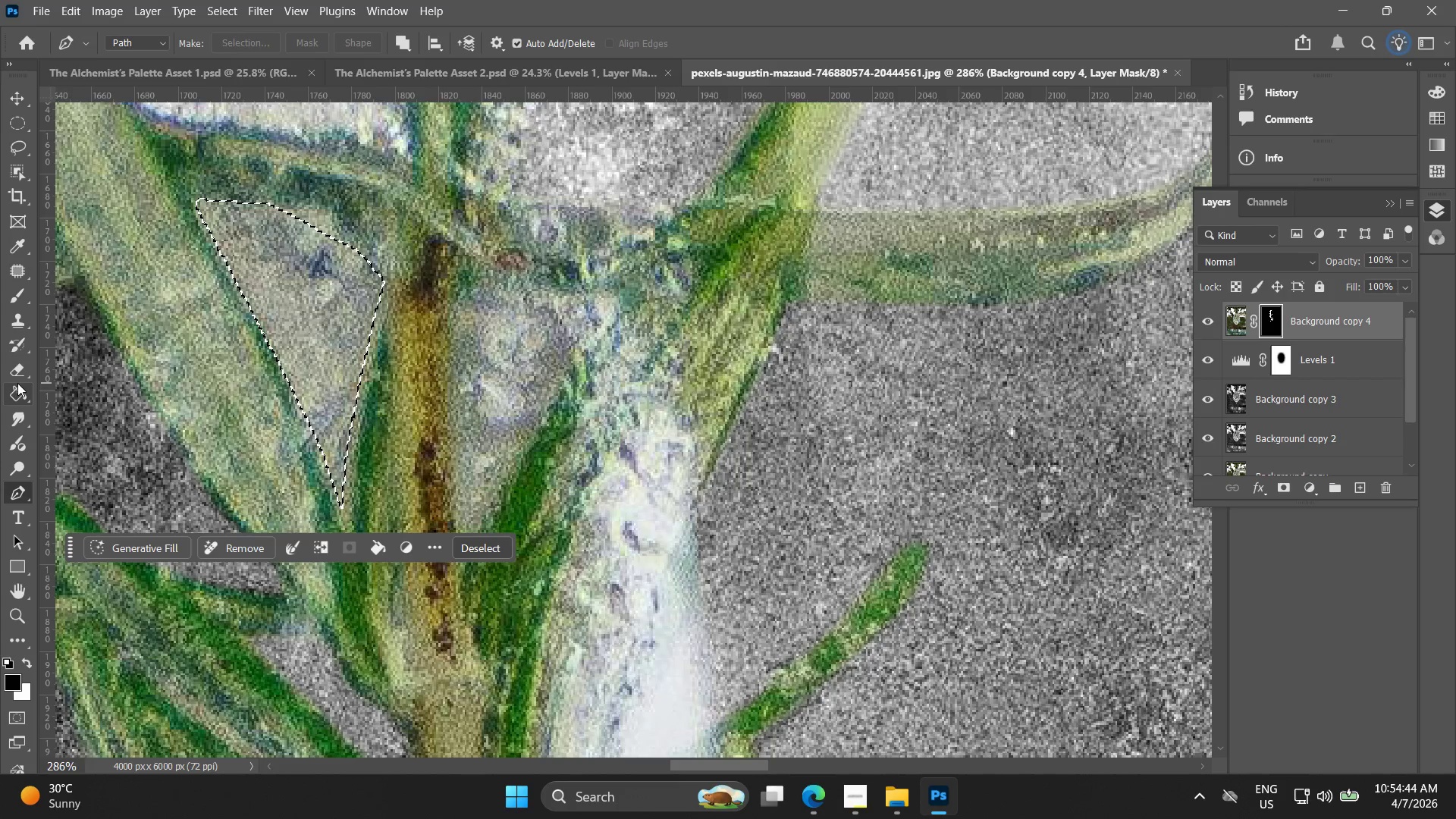 
double_click([340, 305])
 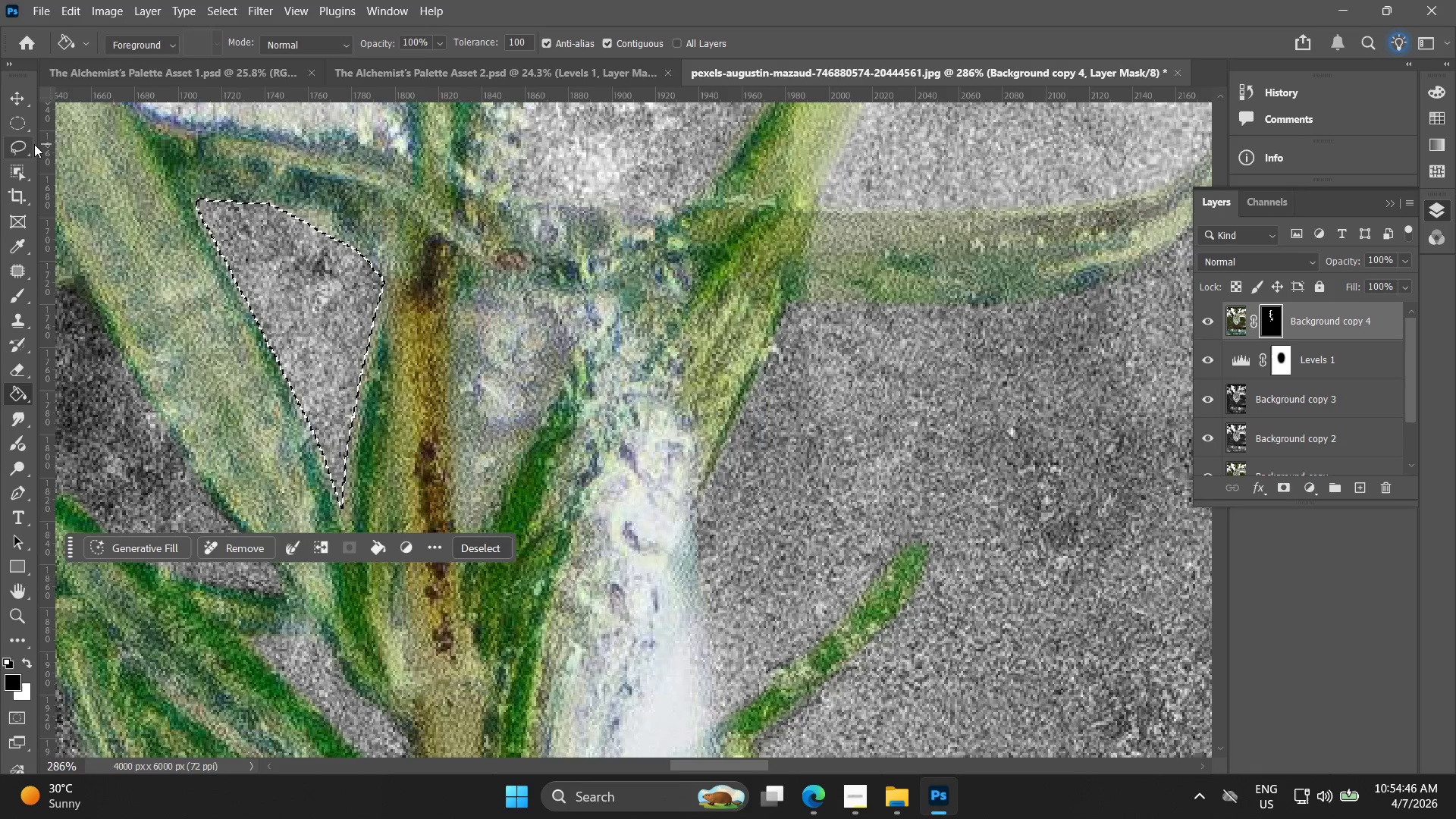 
left_click([17, 132])
 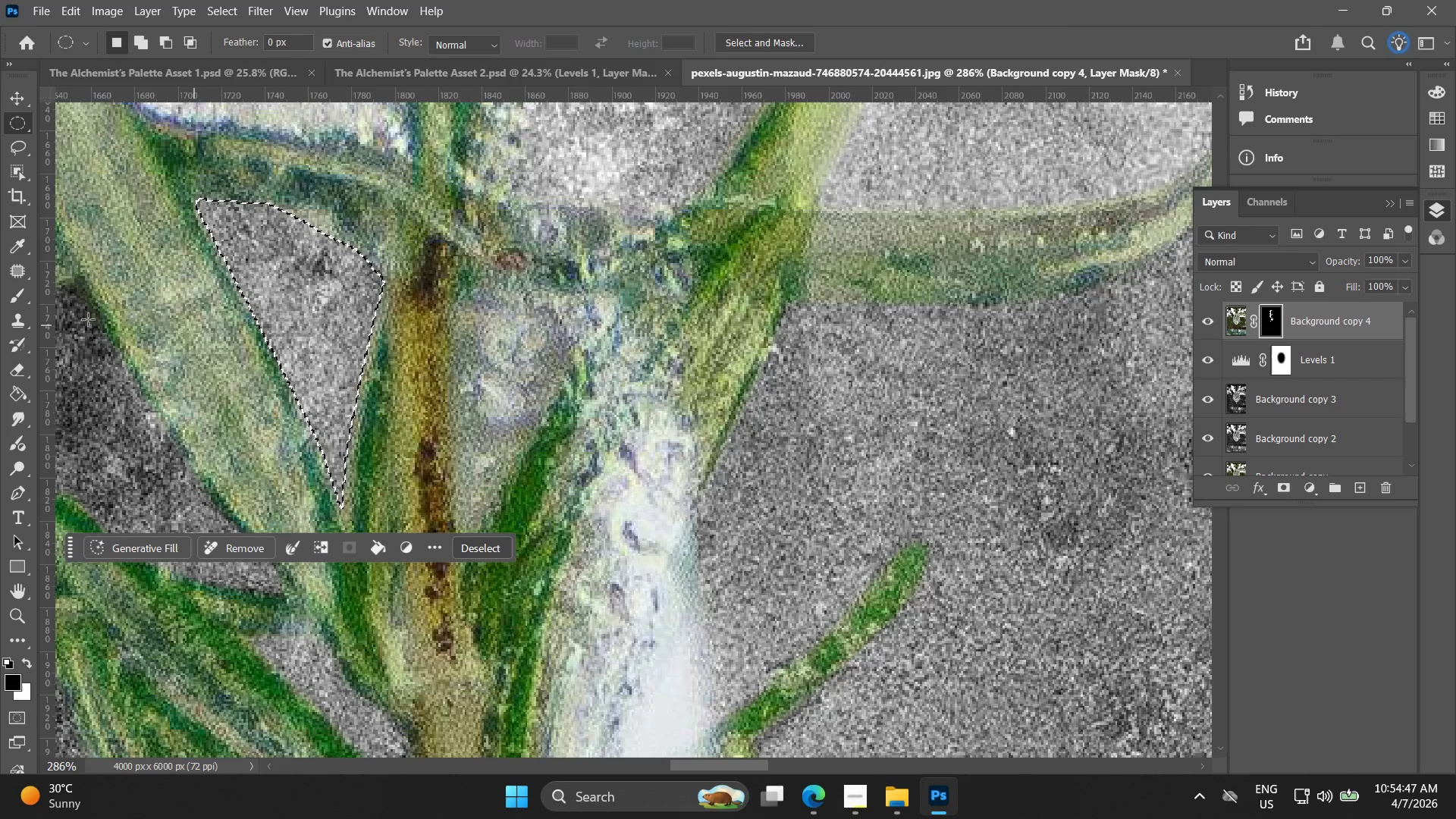 
left_click([259, 300])
 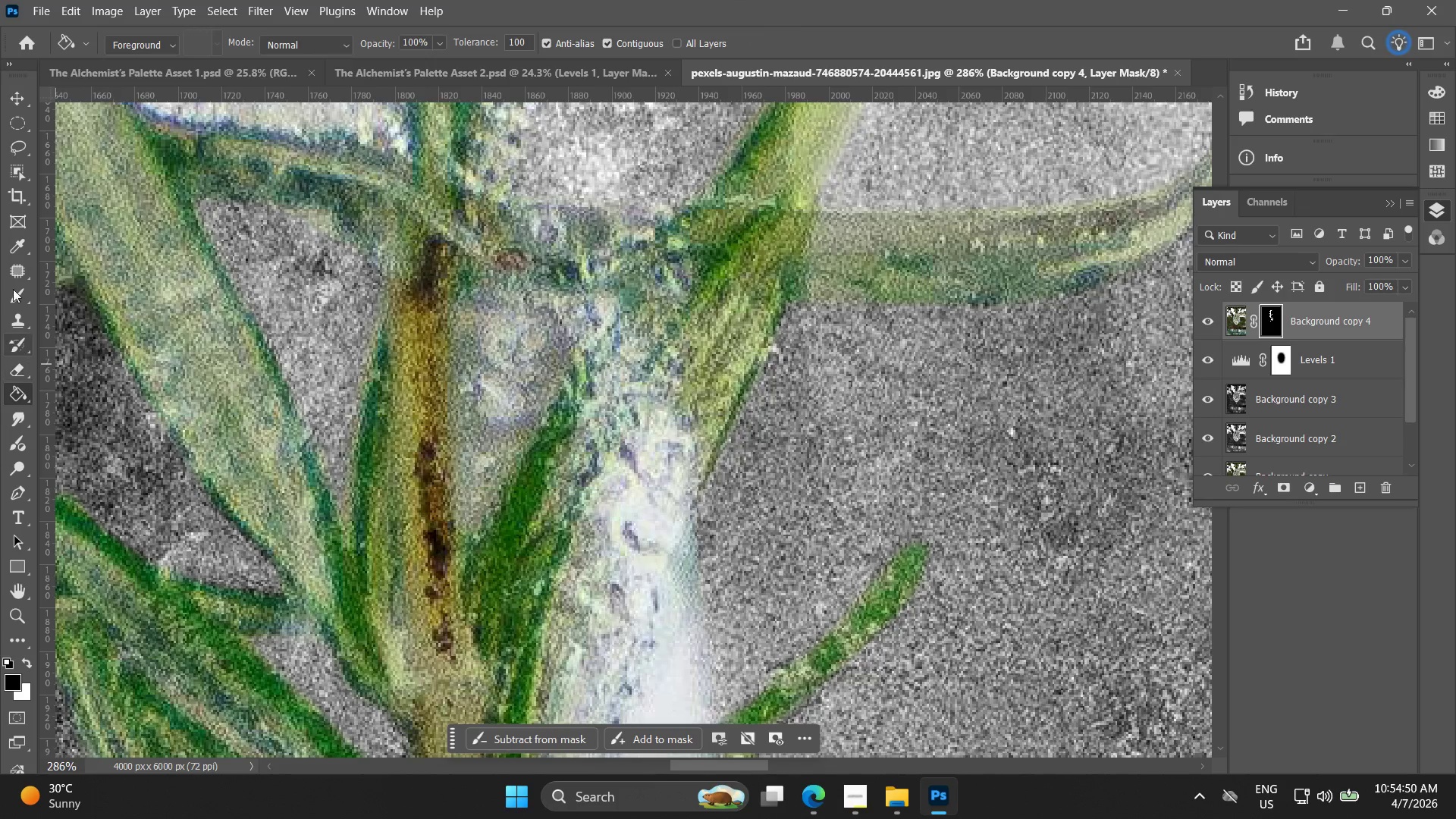 
left_click([11, 491])
 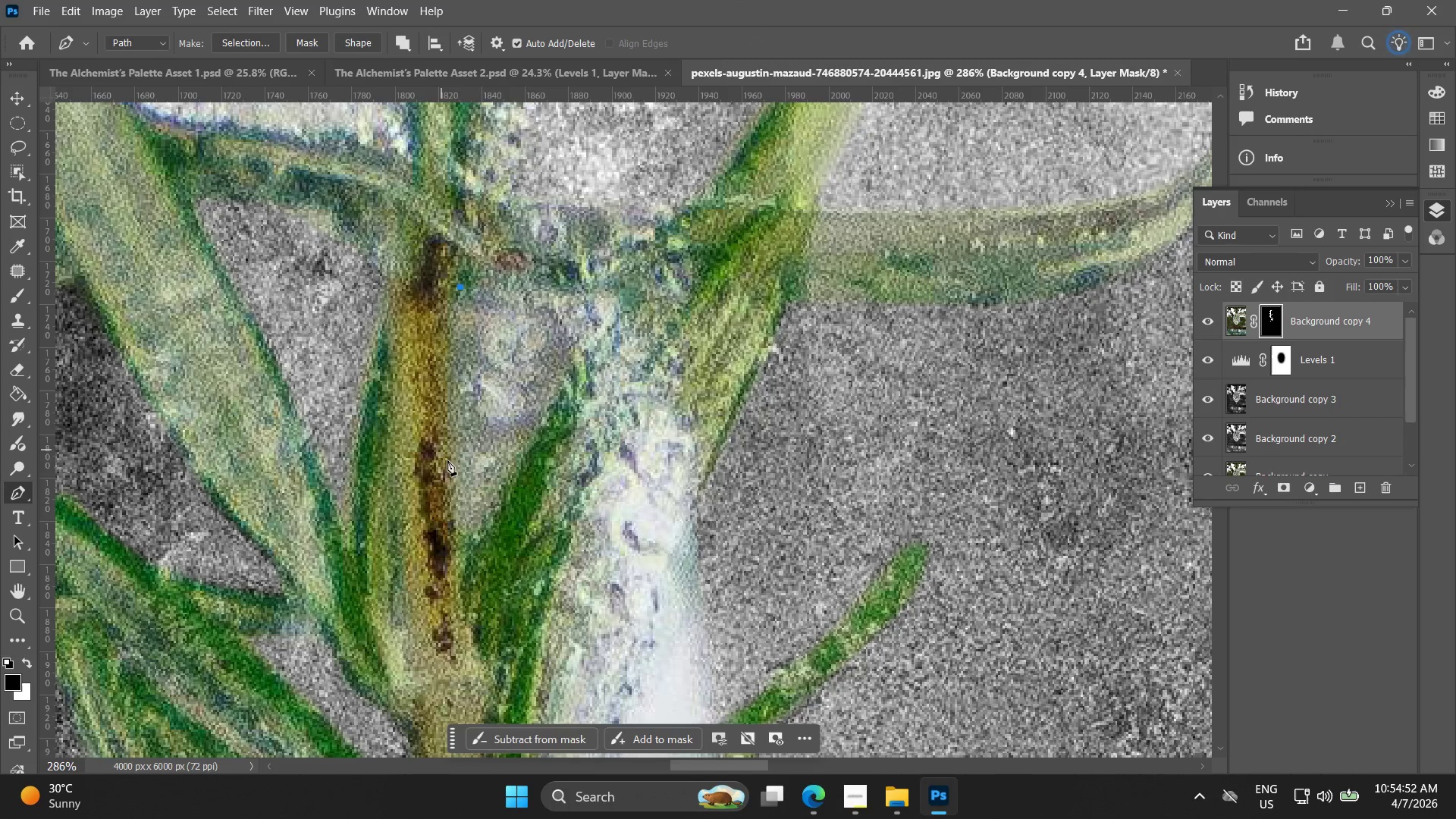 
left_click_drag(start_coordinate=[469, 531], to_coordinate=[490, 587])
 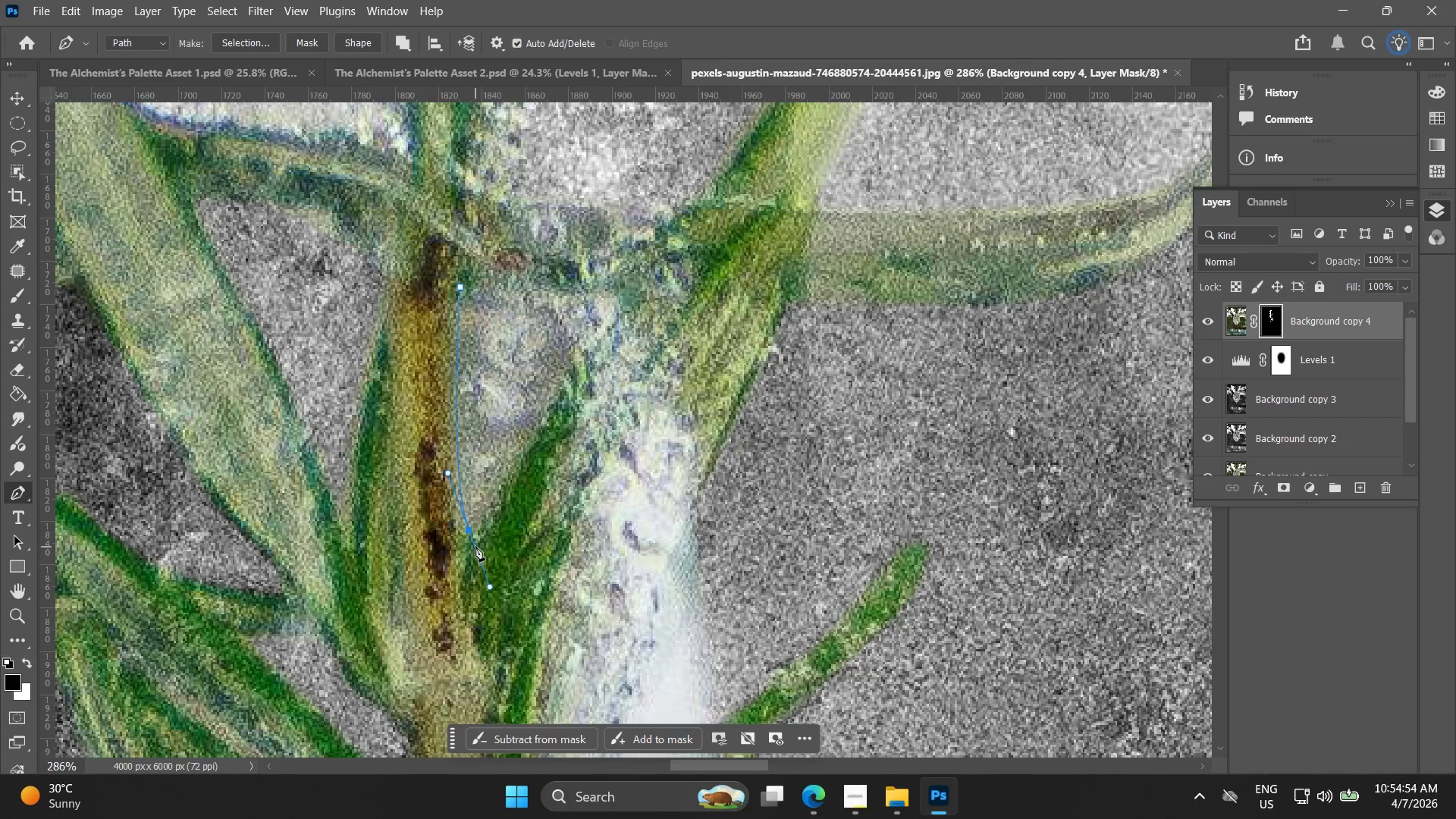 
hold_key(key=AltLeft, duration=0.62)
left_click([471, 535])
 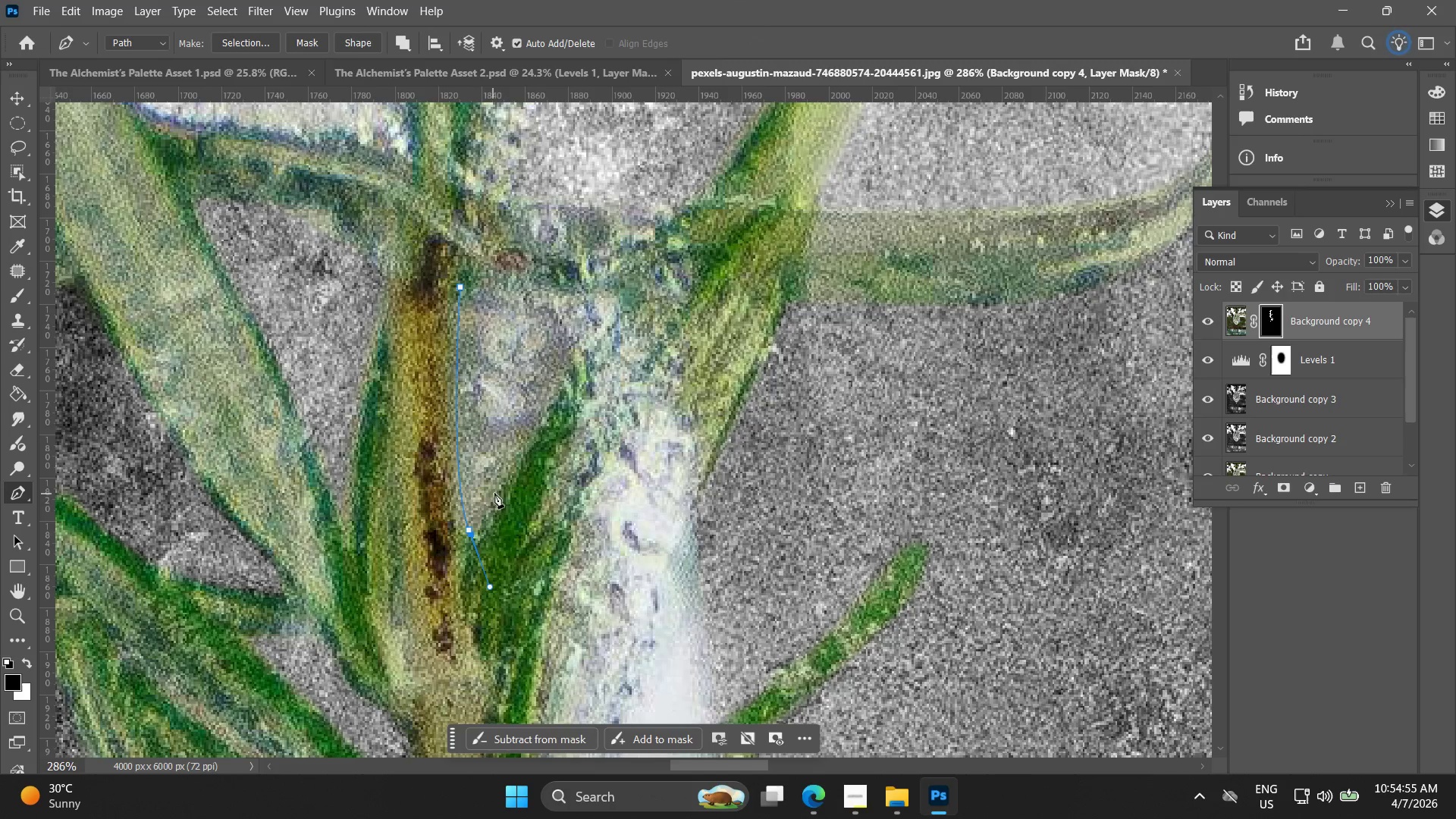 
left_click_drag(start_coordinate=[498, 487], to_coordinate=[506, 470])
 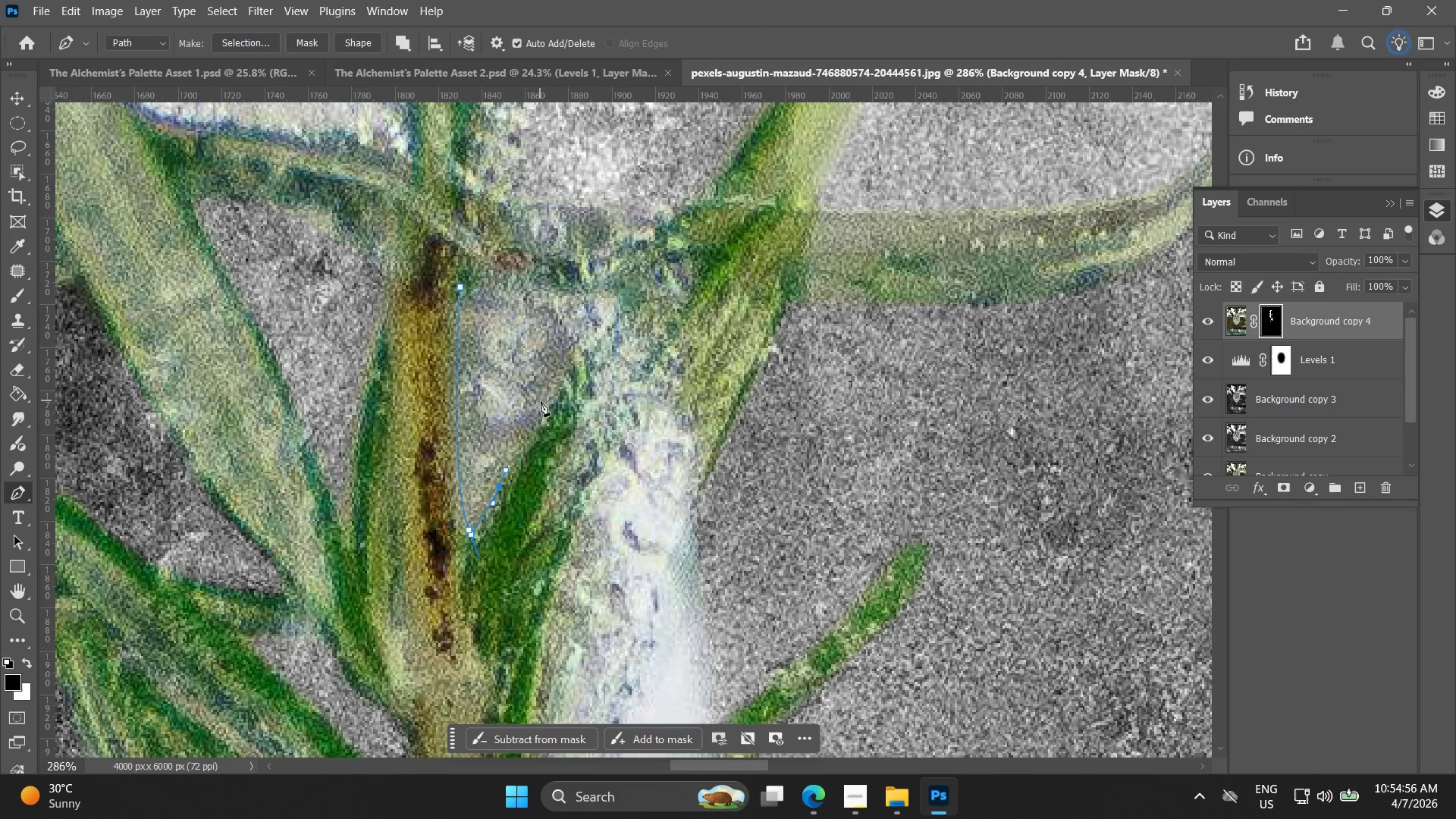 
left_click([543, 408])
 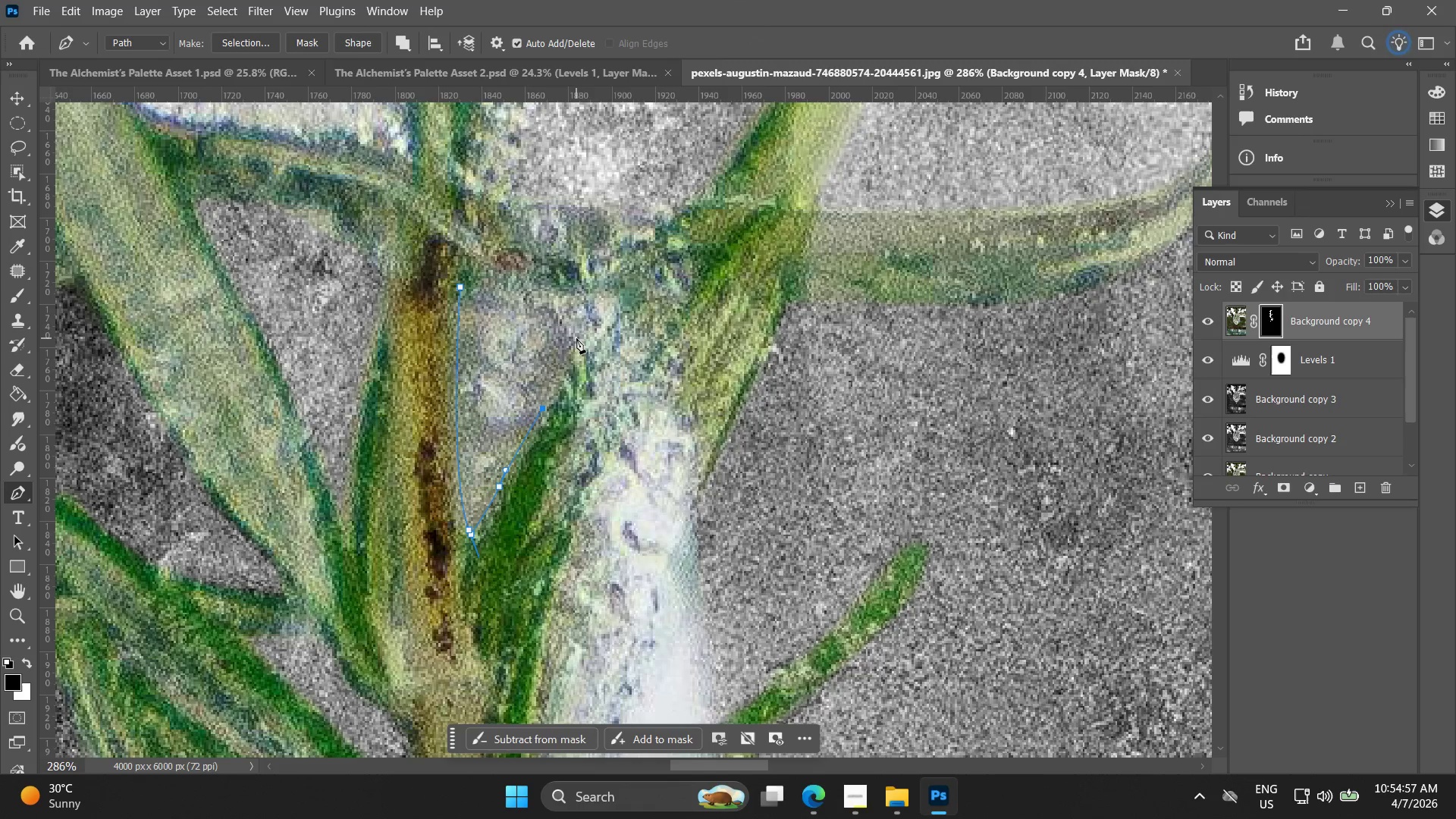 
left_click([579, 339])
 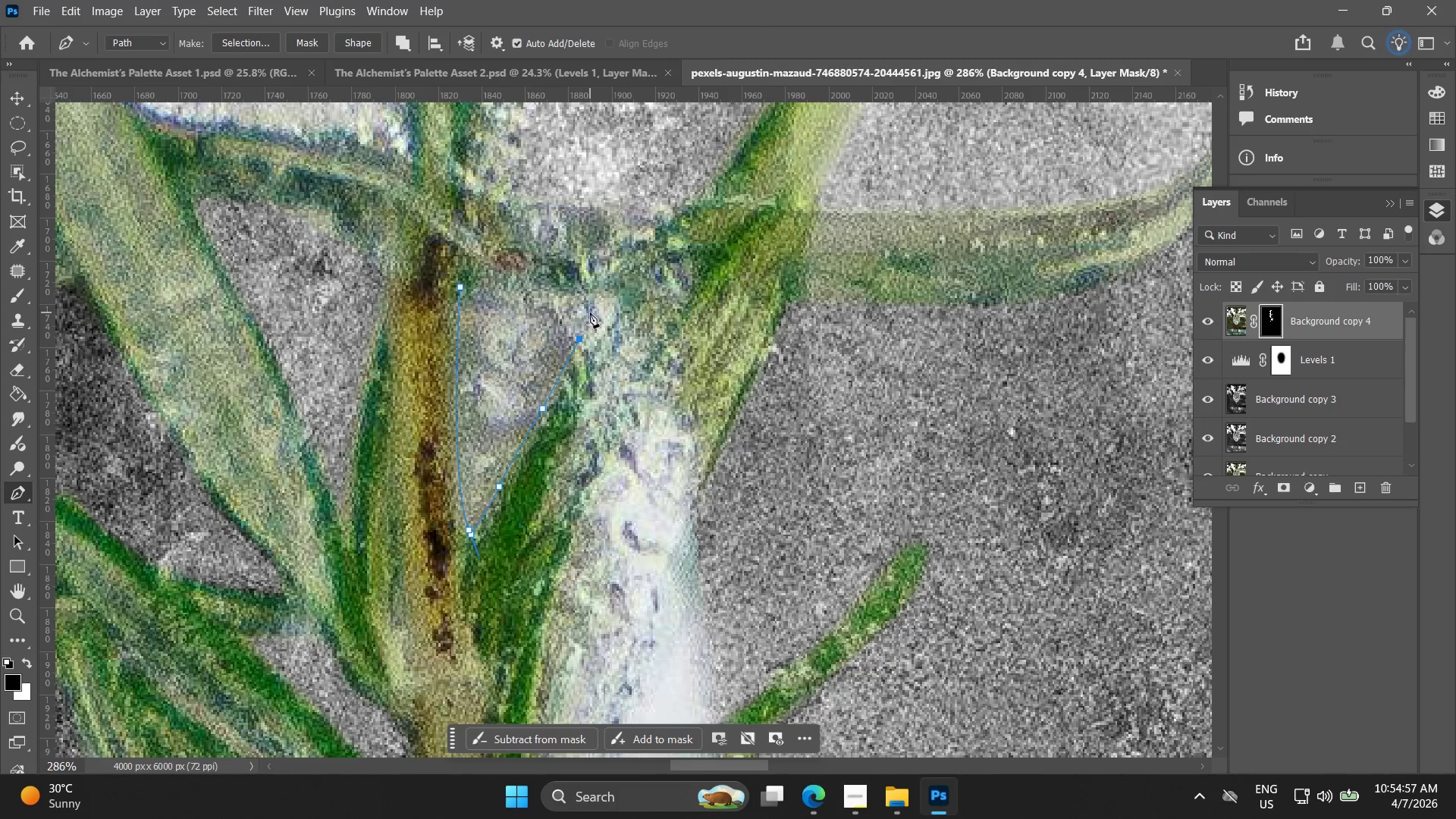 
left_click([592, 322])
 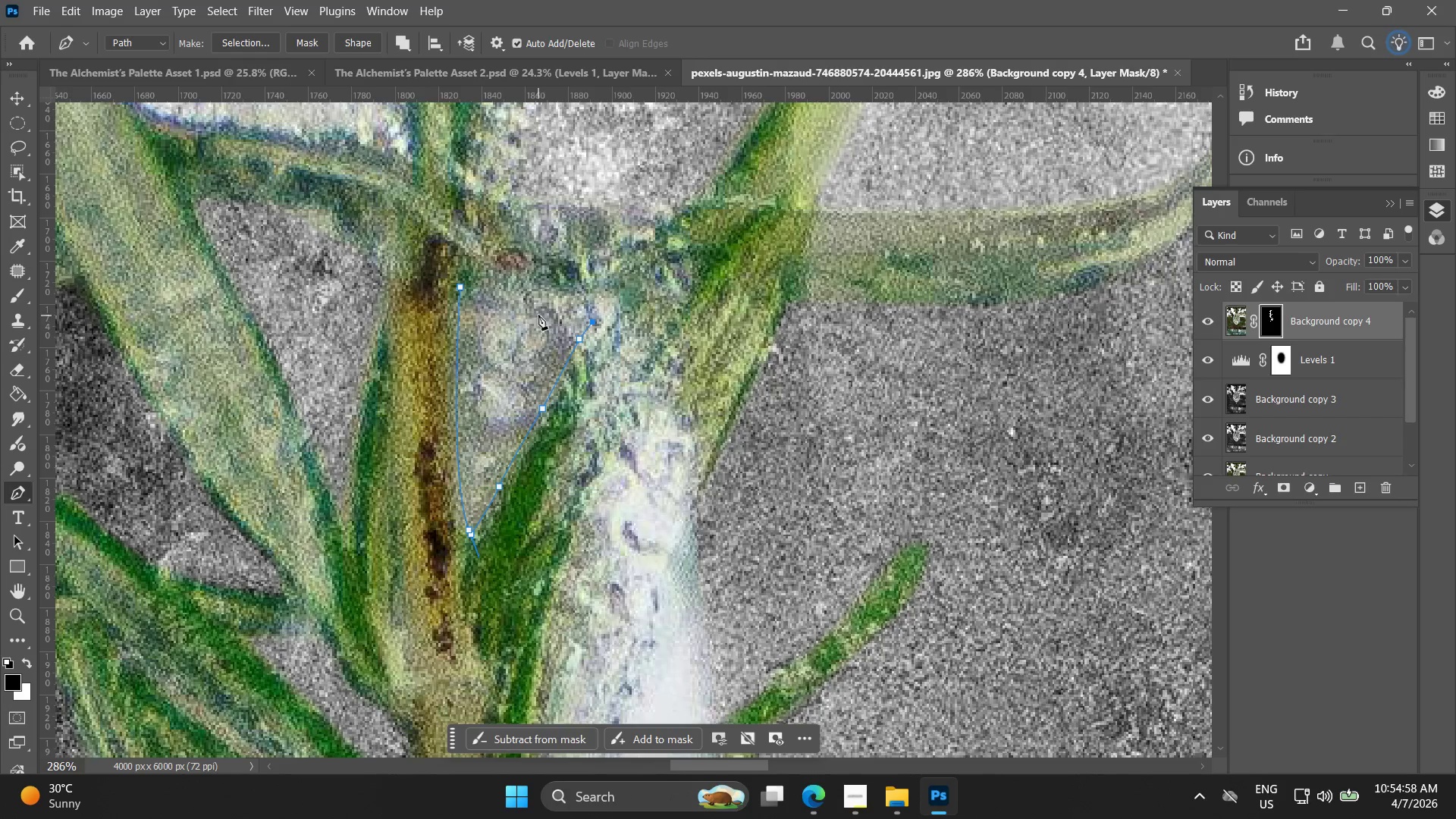 
left_click_drag(start_coordinate=[519, 306], to_coordinate=[493, 301])
 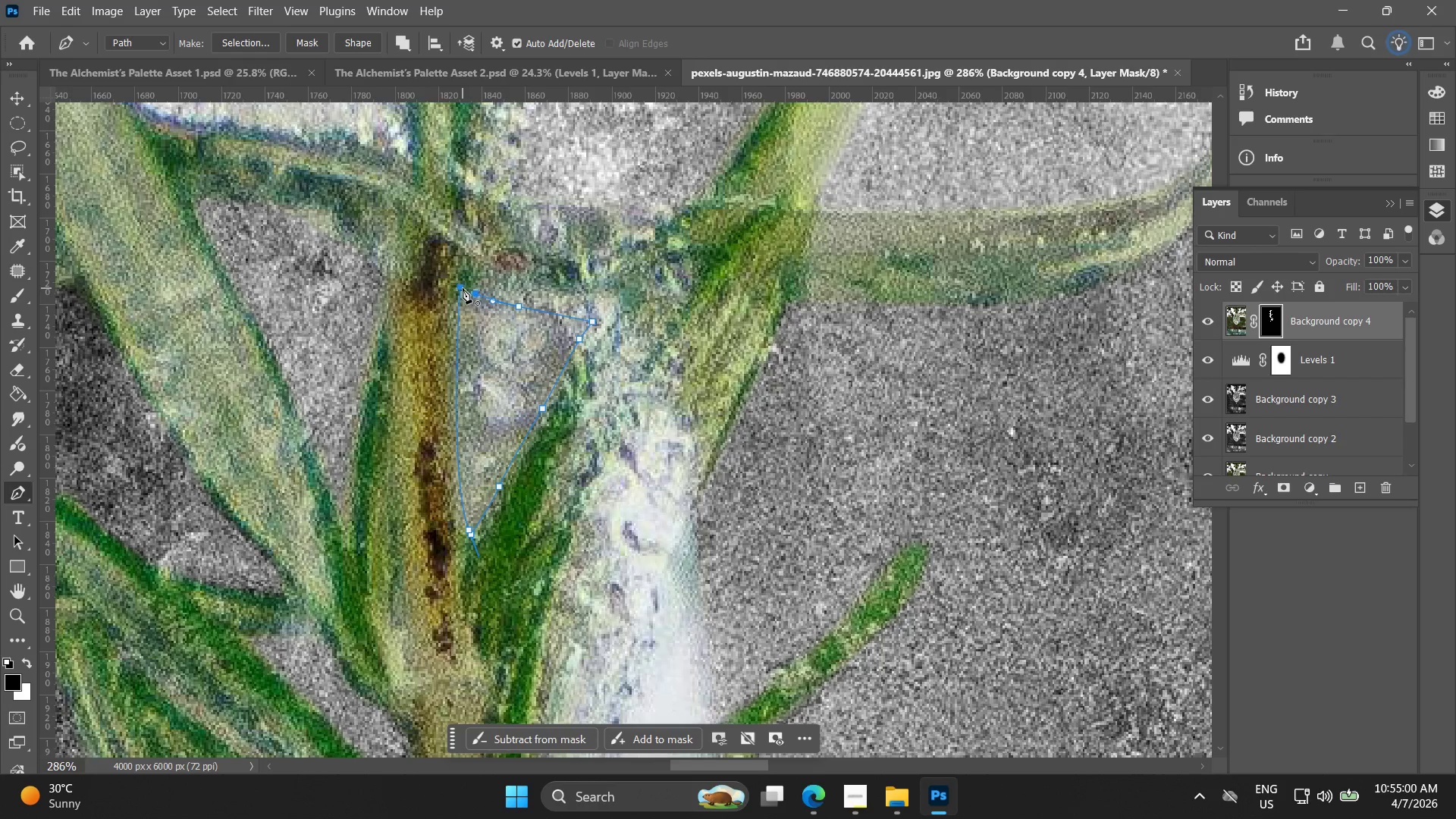 
left_click([461, 287])
 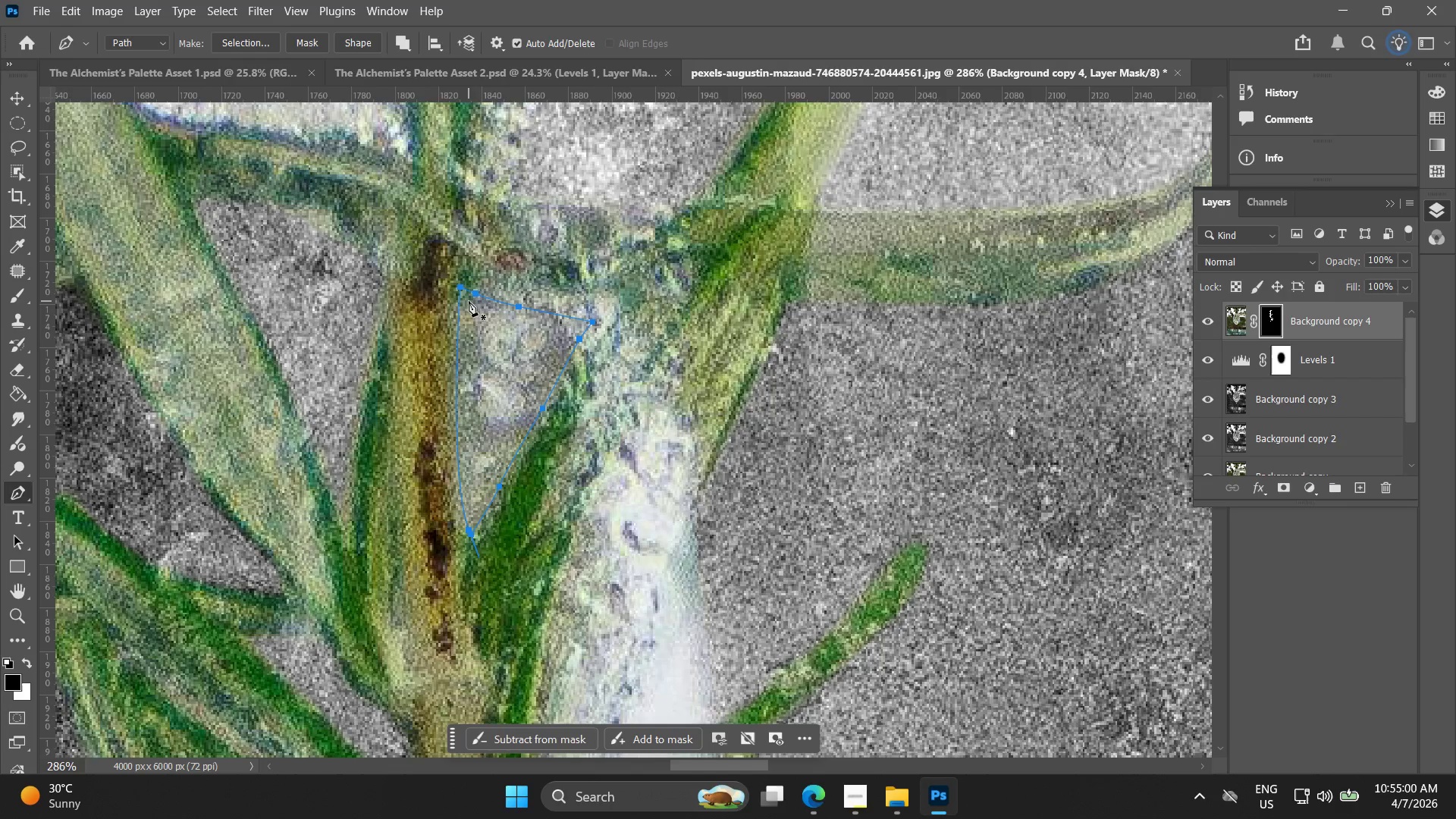 
right_click([469, 301])
 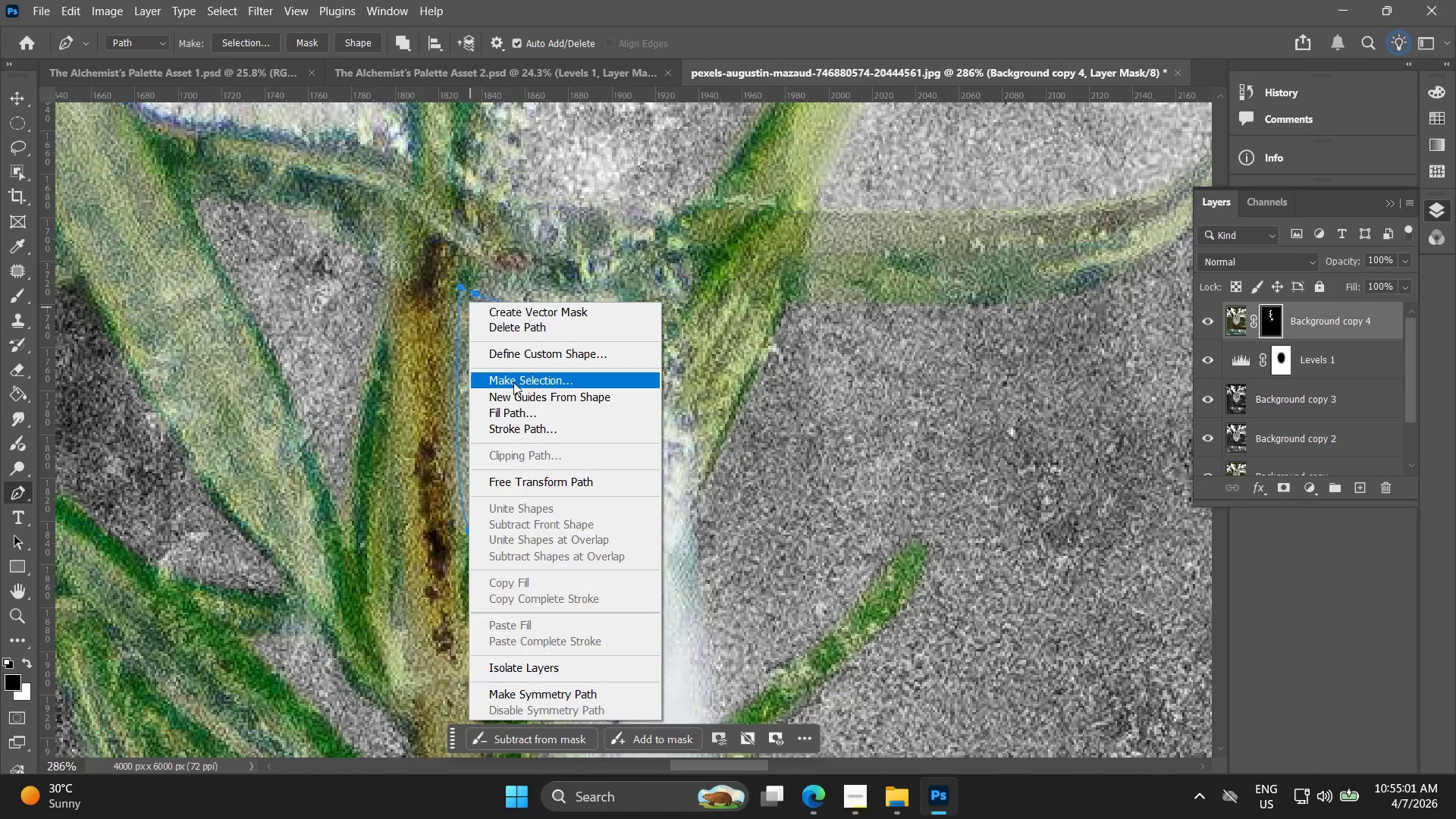 
left_click([514, 382])
 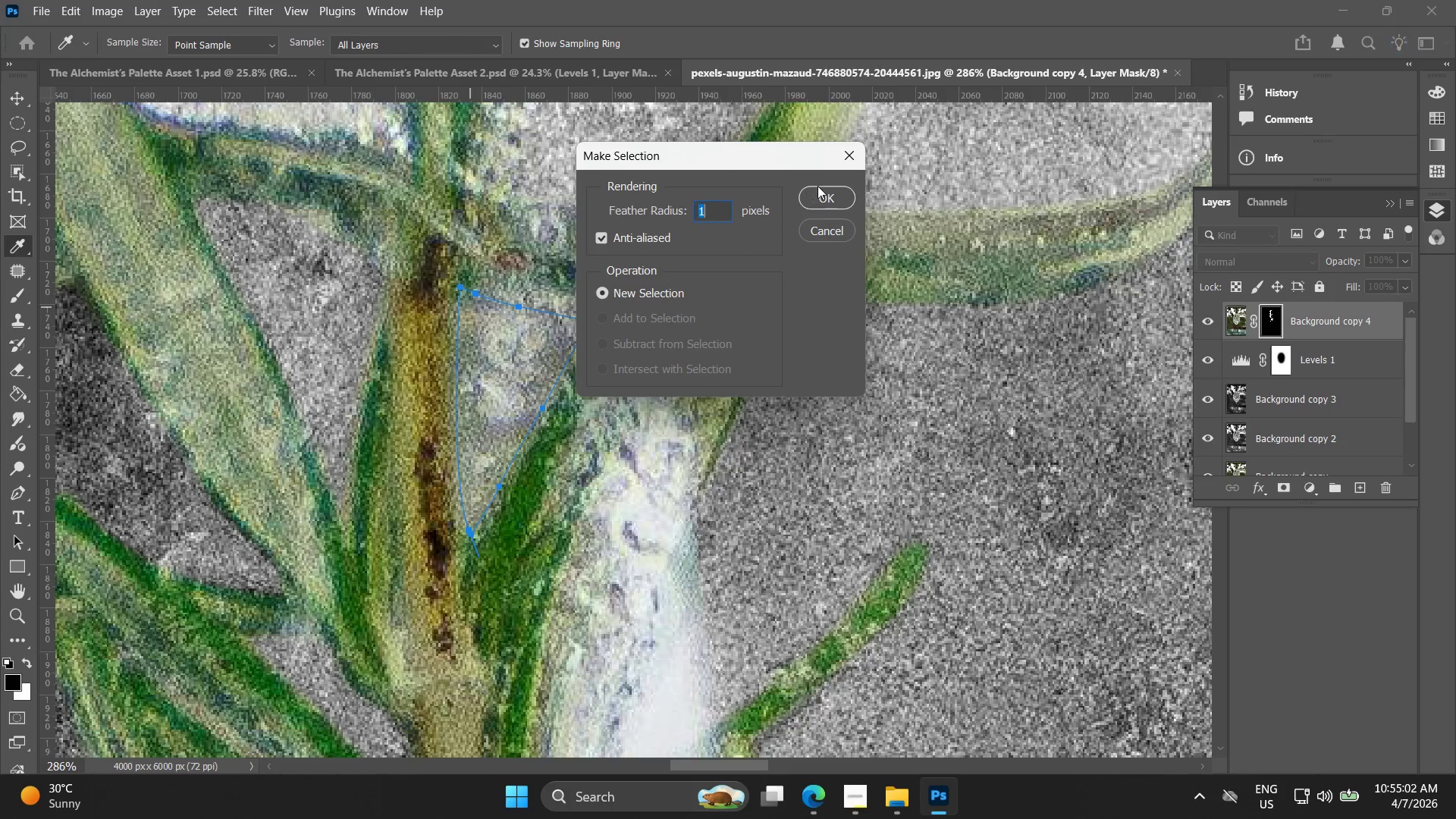 
left_click([824, 197])
 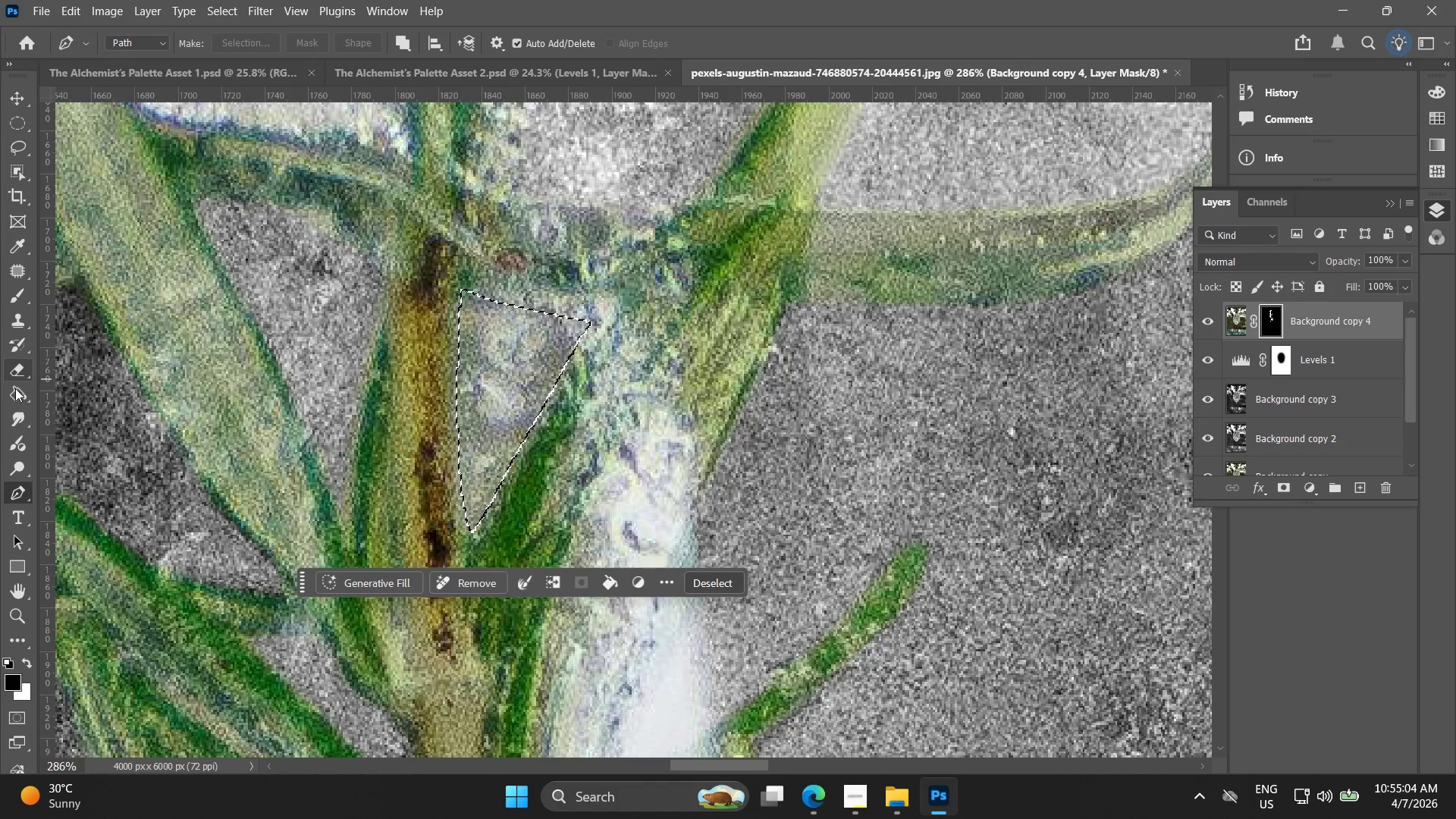 
double_click([529, 350])
 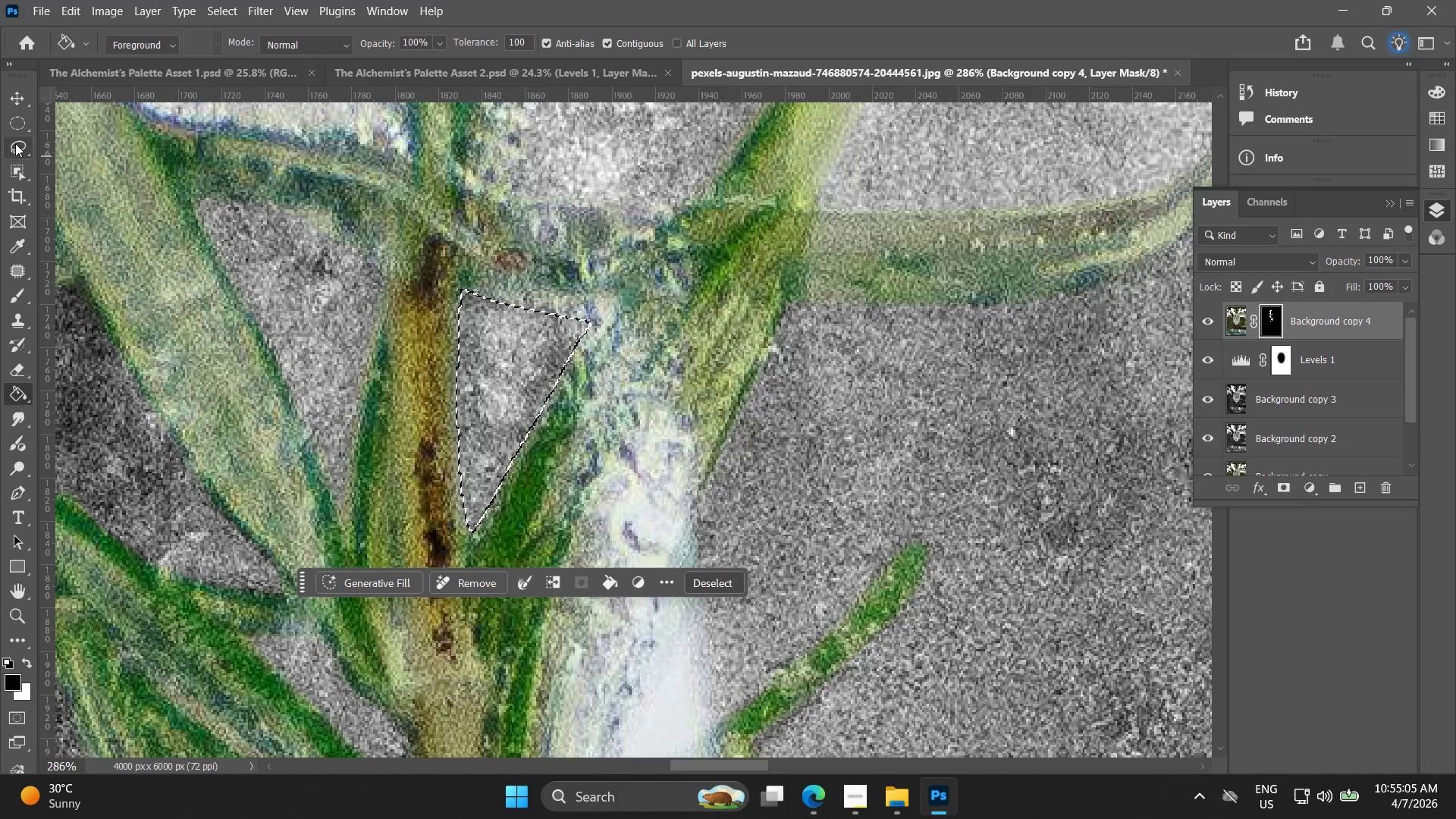 
left_click([15, 132])
 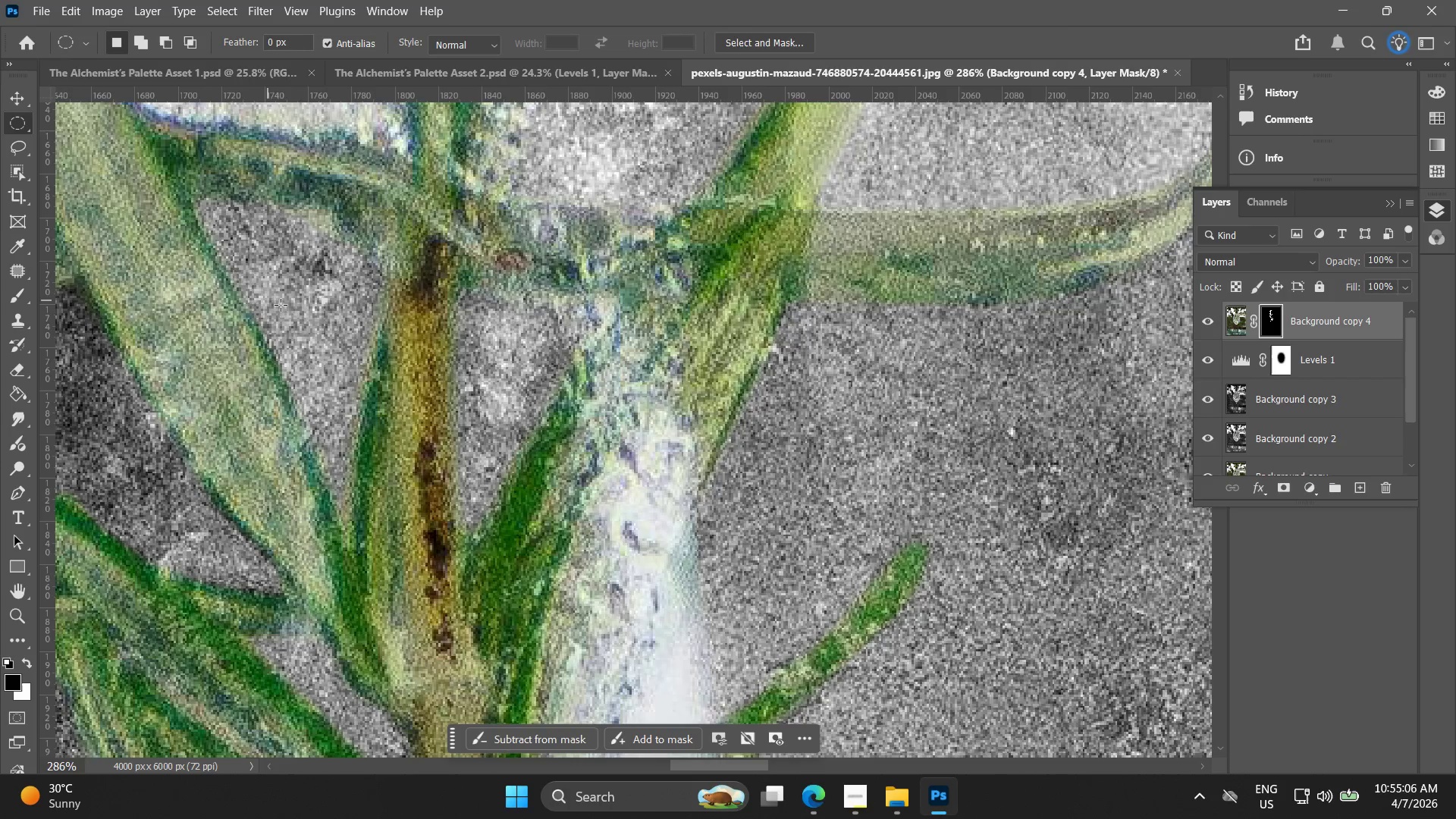 
hold_key(key=AltLeft, duration=0.91)
 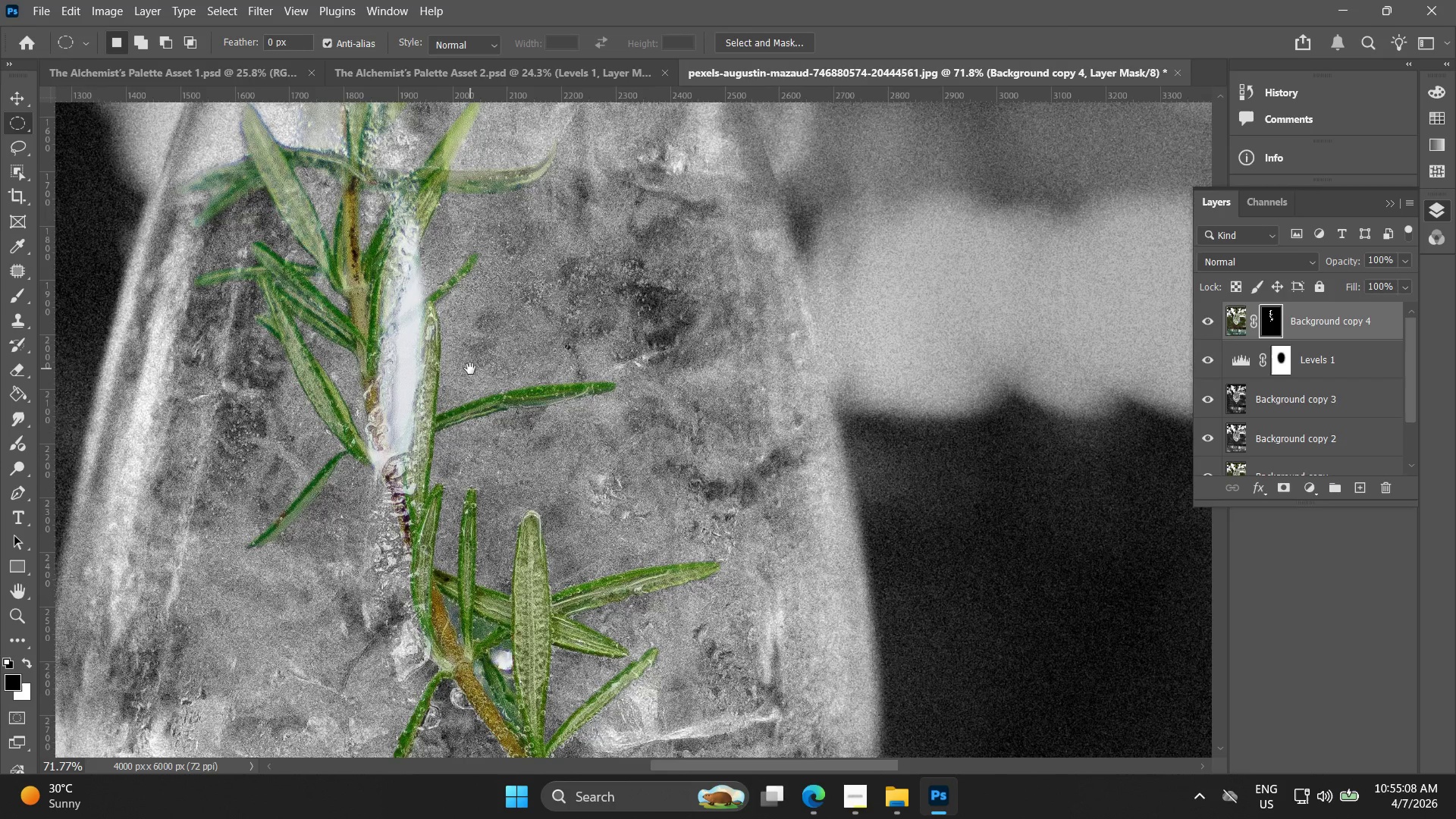 
hold_key(key=AltLeft, duration=1.61)
 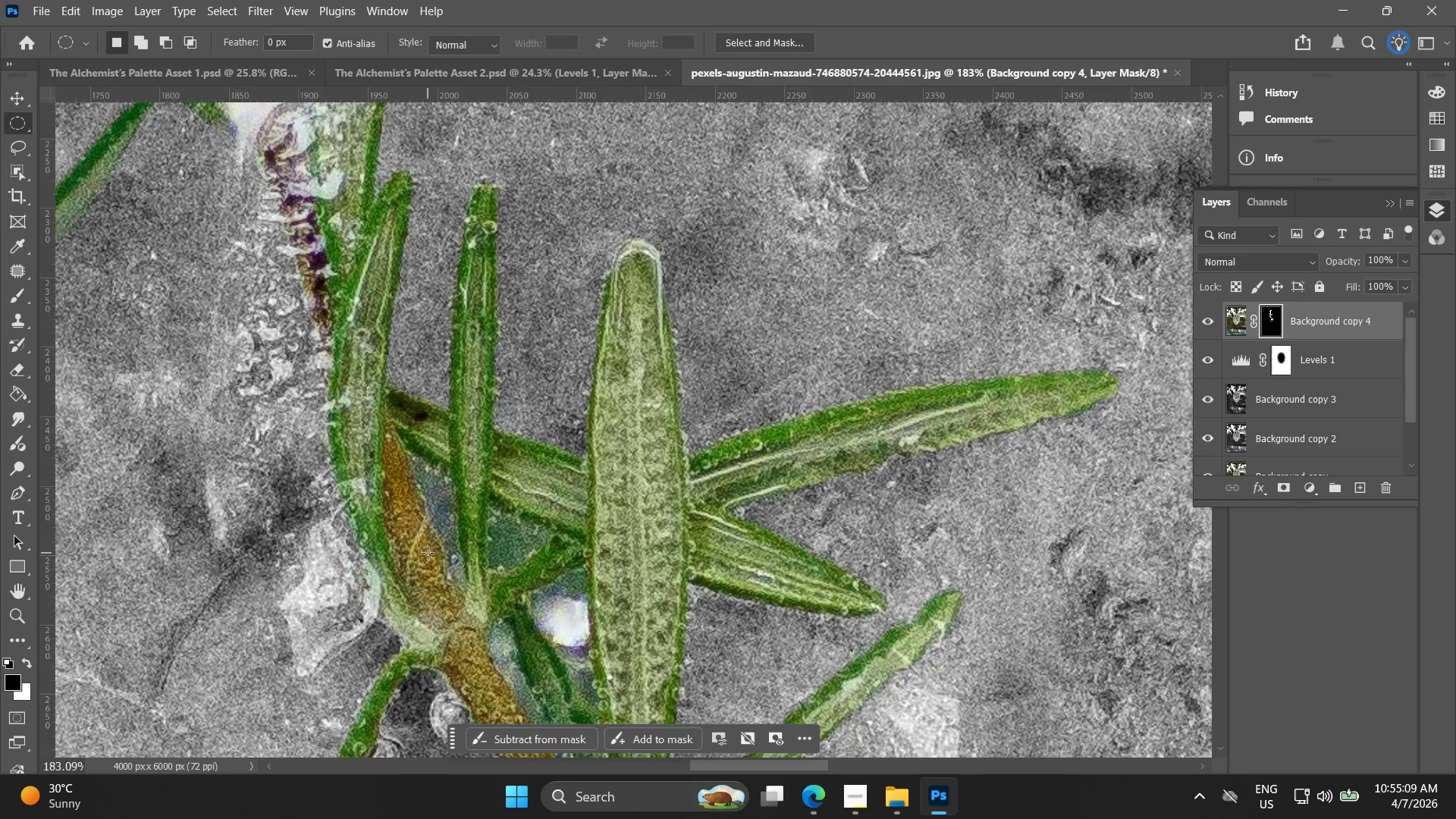 
hold_key(key=Space, duration=1.25)
 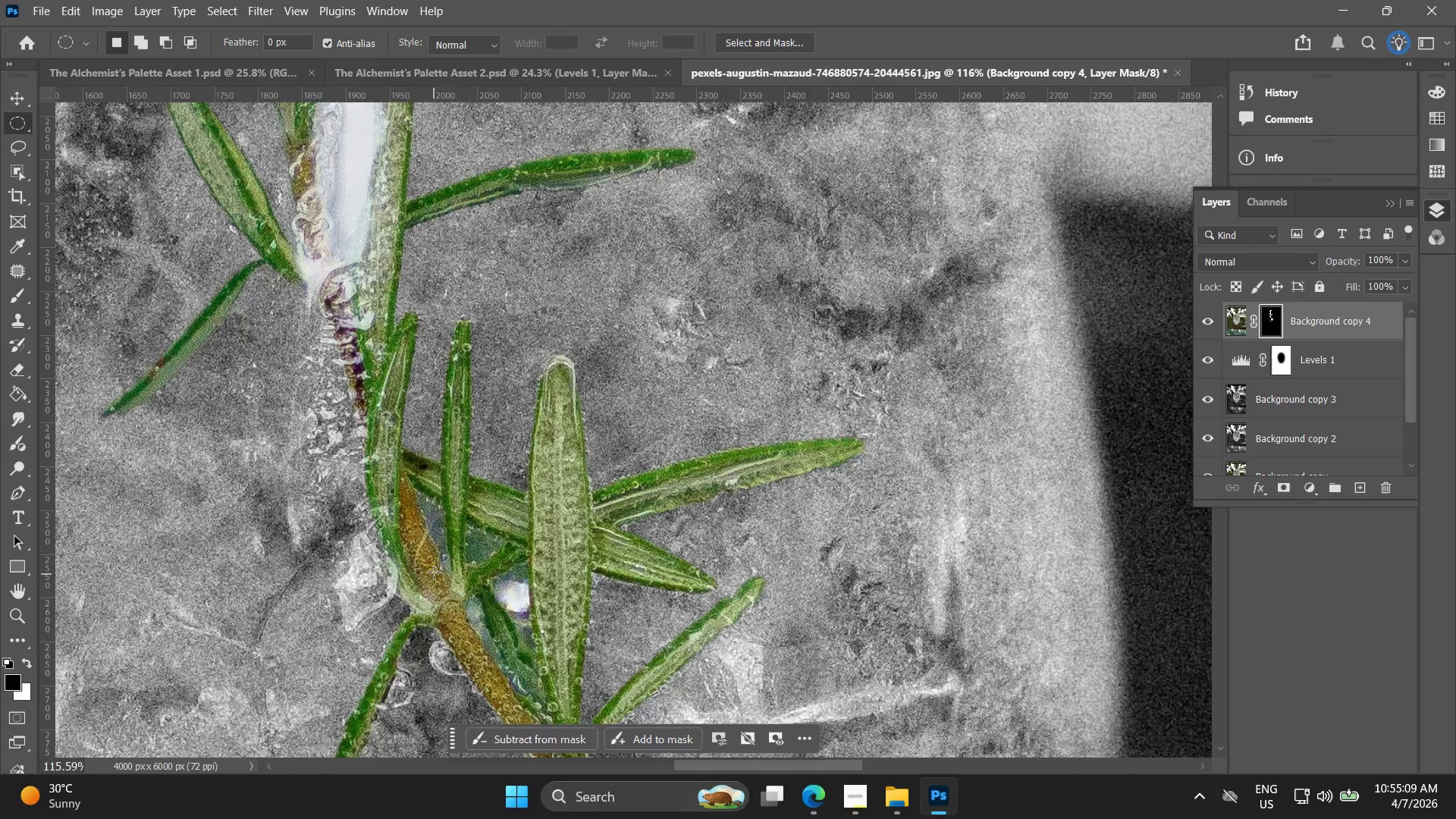 
left_click_drag(start_coordinate=[465, 565], to_coordinate=[470, 369])
 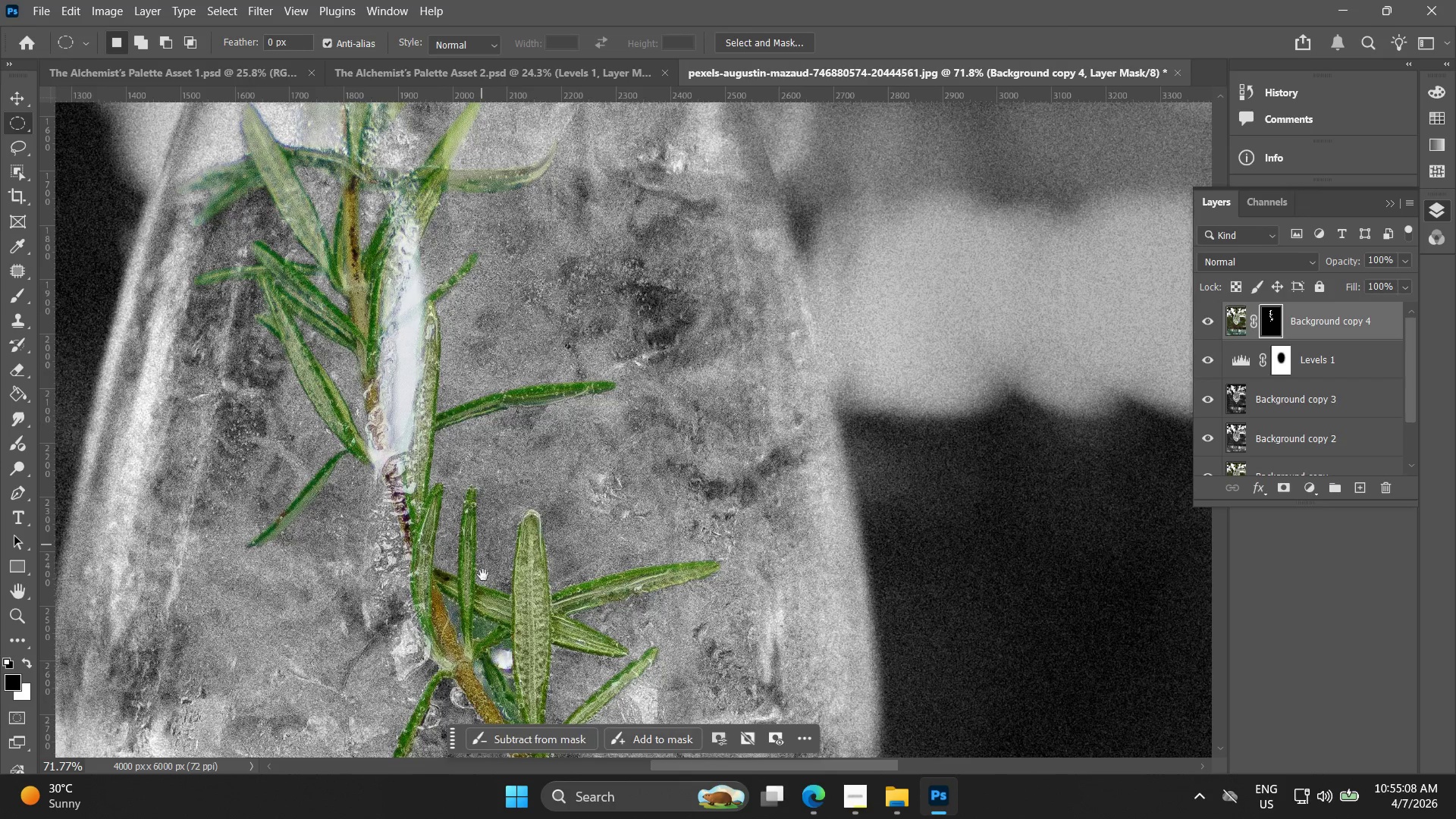 
scroll: coordinate [316, 428], scroll_direction: down, amount: 15.0
 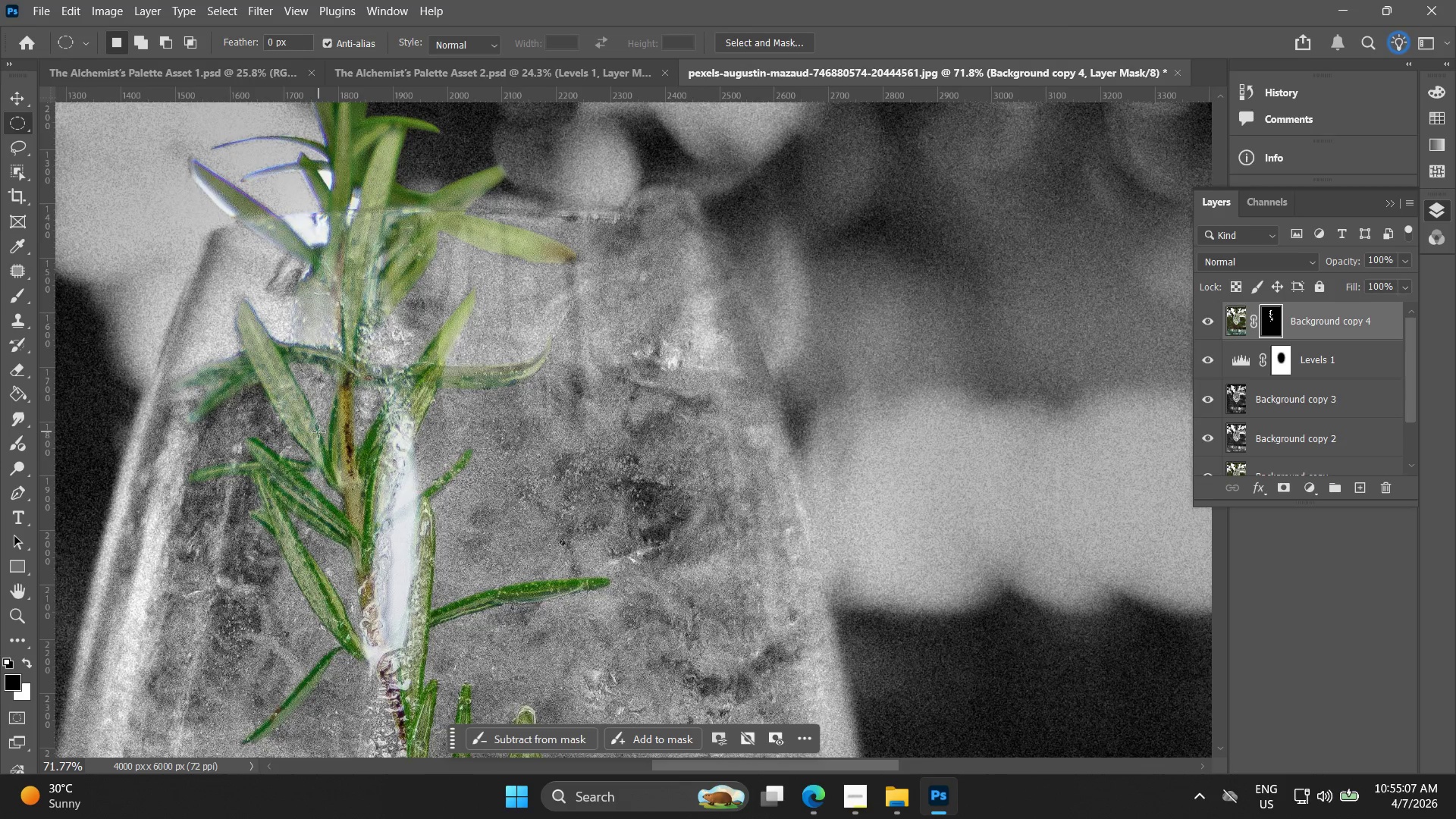 
left_click_drag(start_coordinate=[468, 534], to_coordinate=[445, 474])
 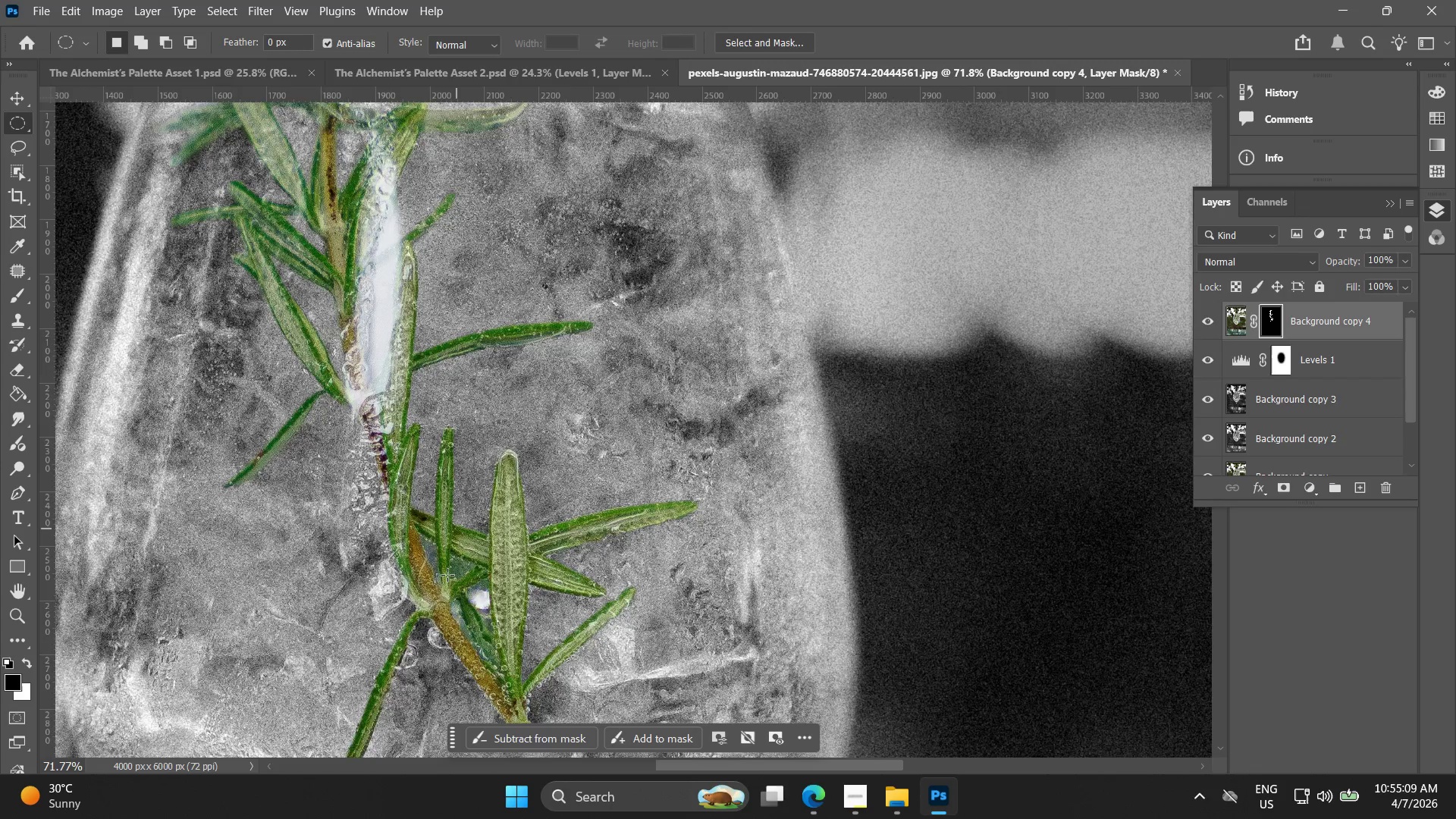 
hold_key(key=AltLeft, duration=0.92)
scroll: coordinate [421, 549], scroll_direction: up, amount: 16.0
 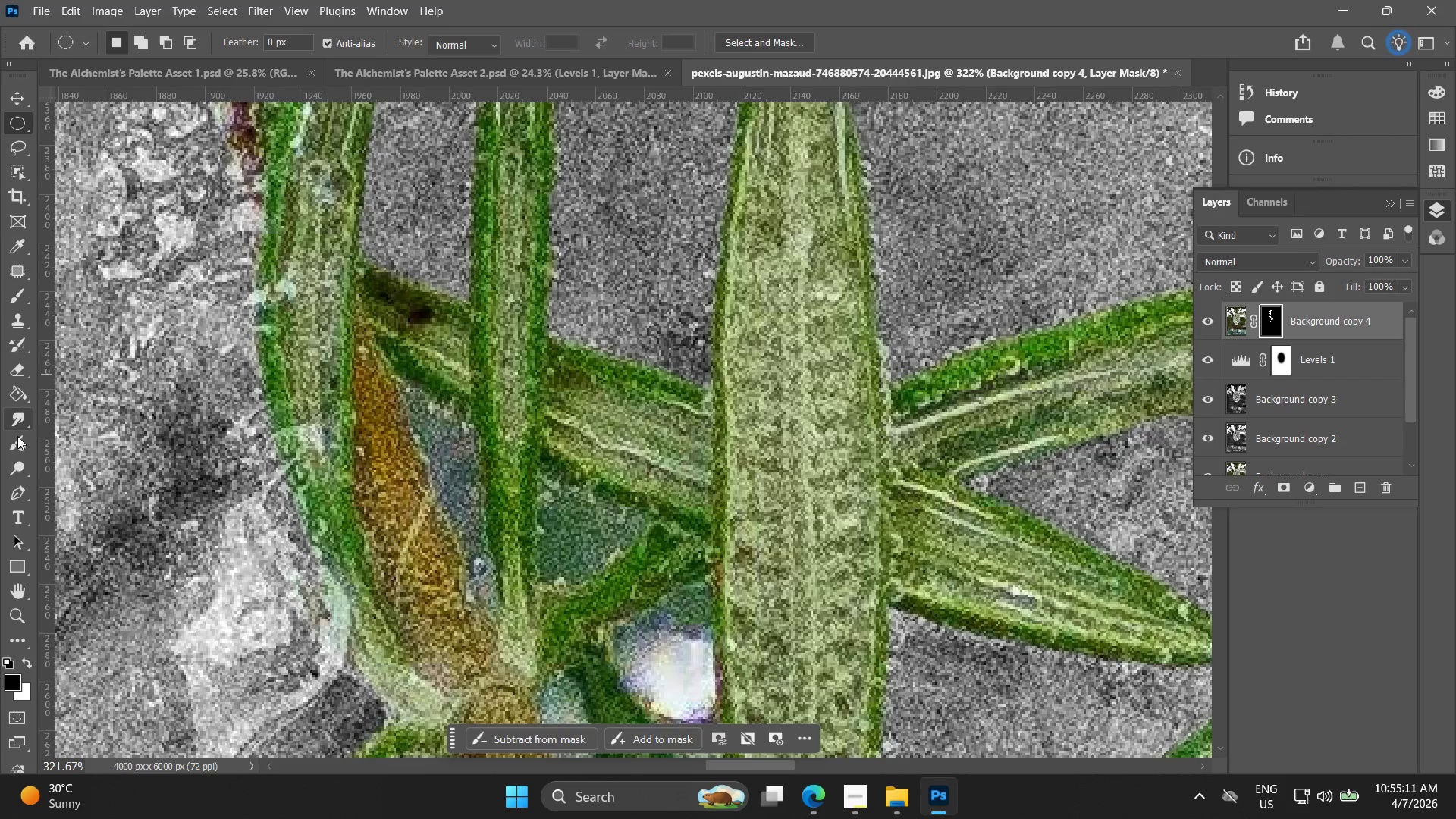 
left_click([15, 488])
 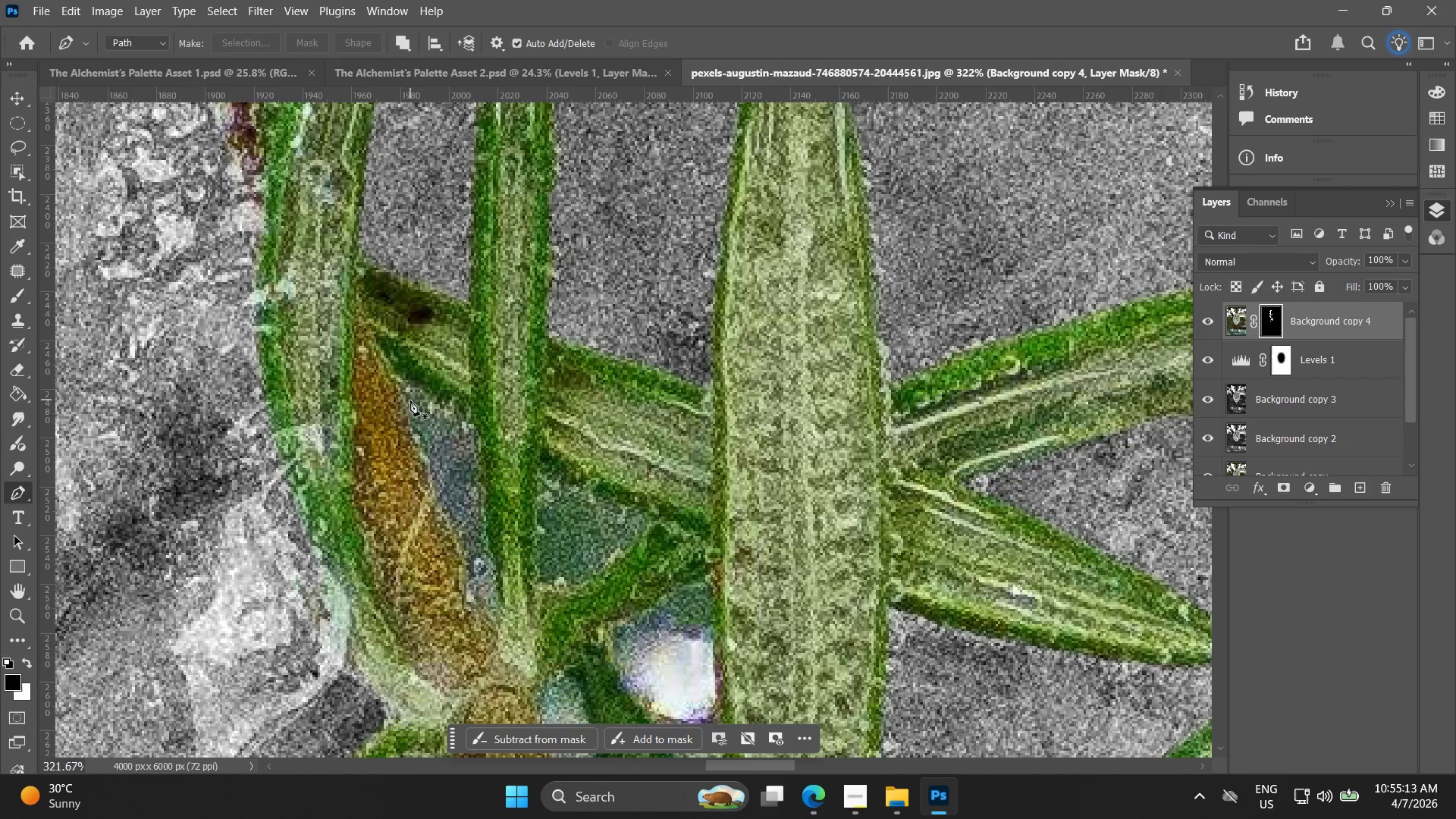 
left_click([403, 394])
 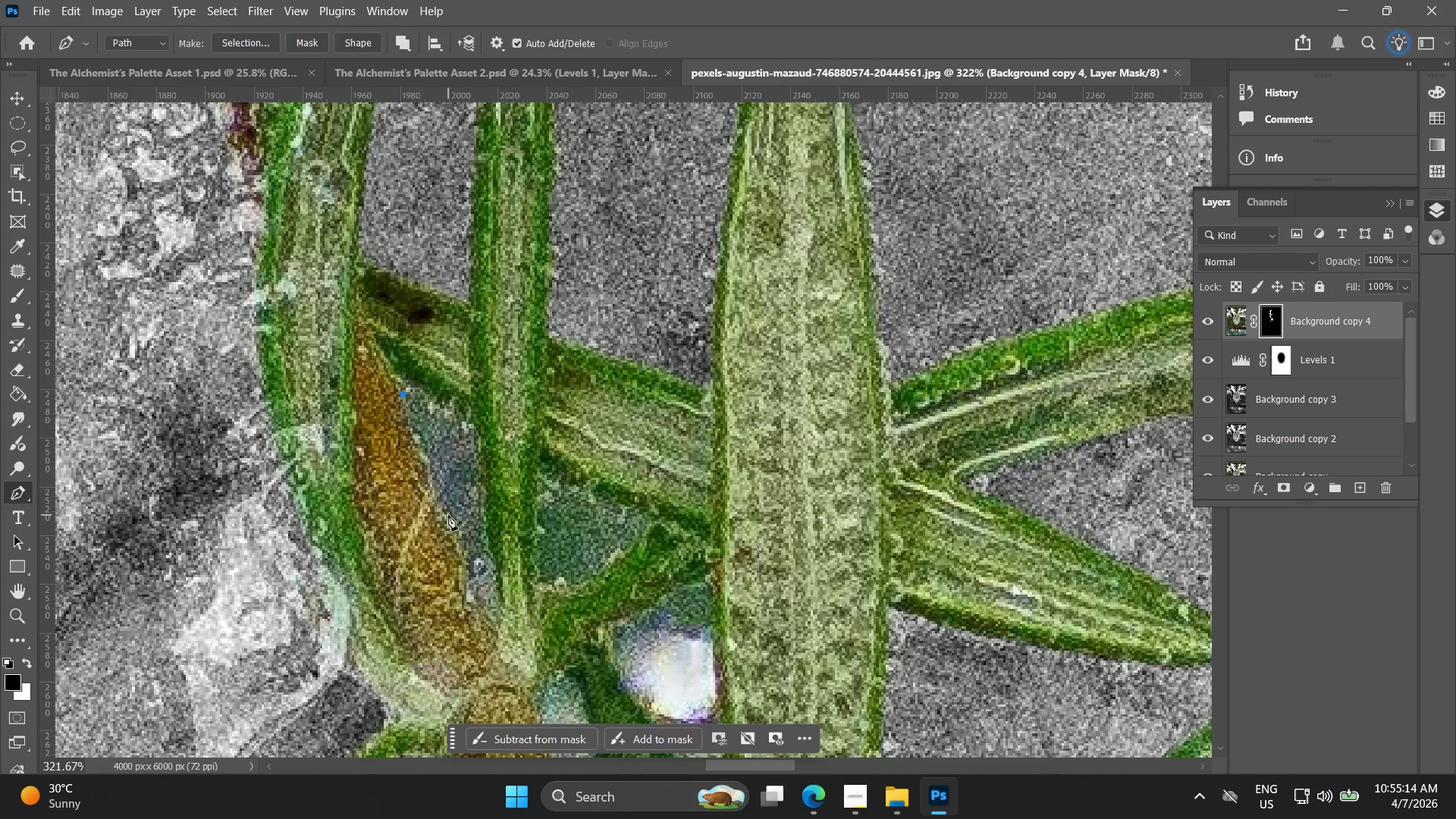 
left_click([450, 515])
 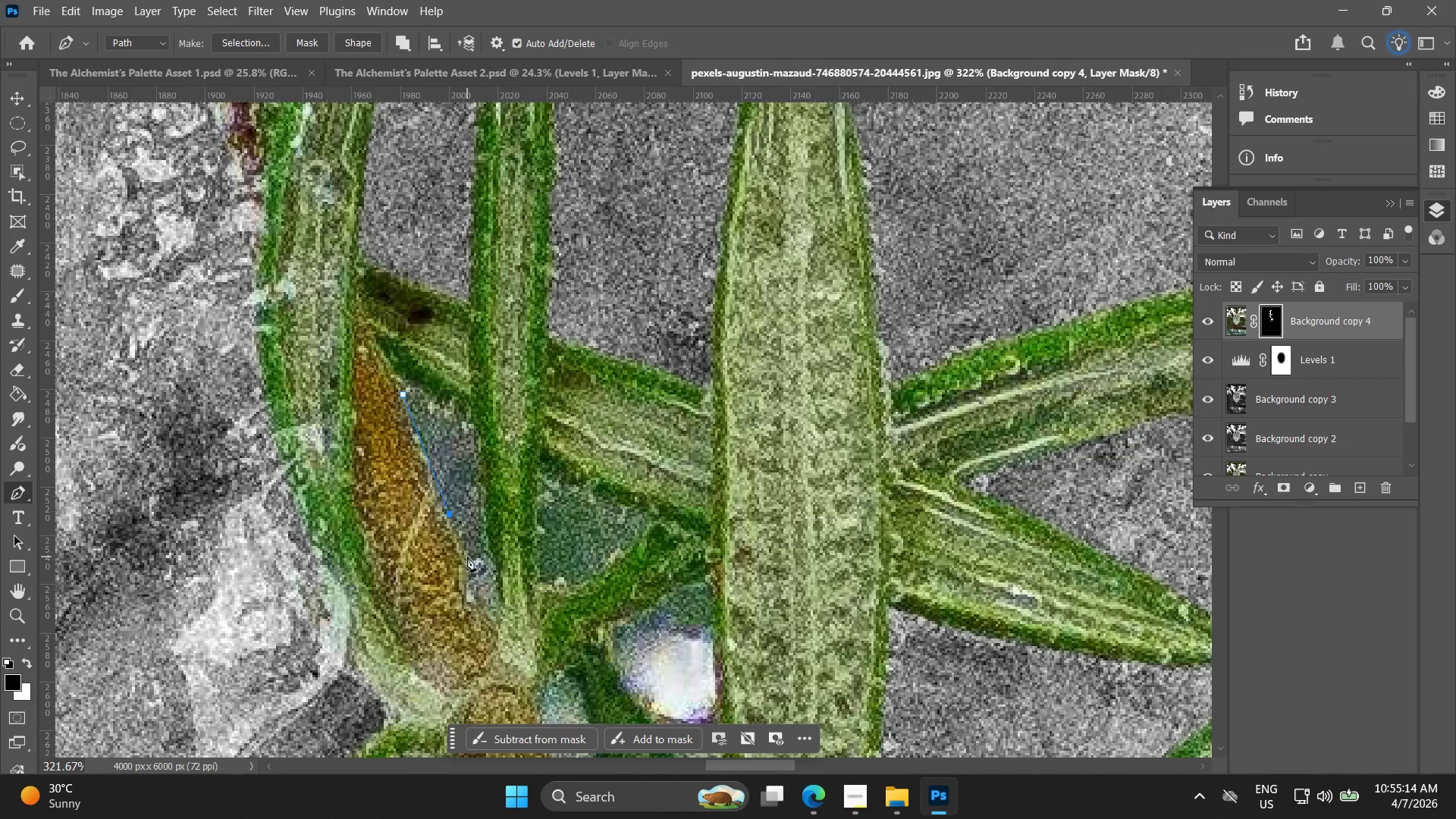 
left_click([467, 559])
 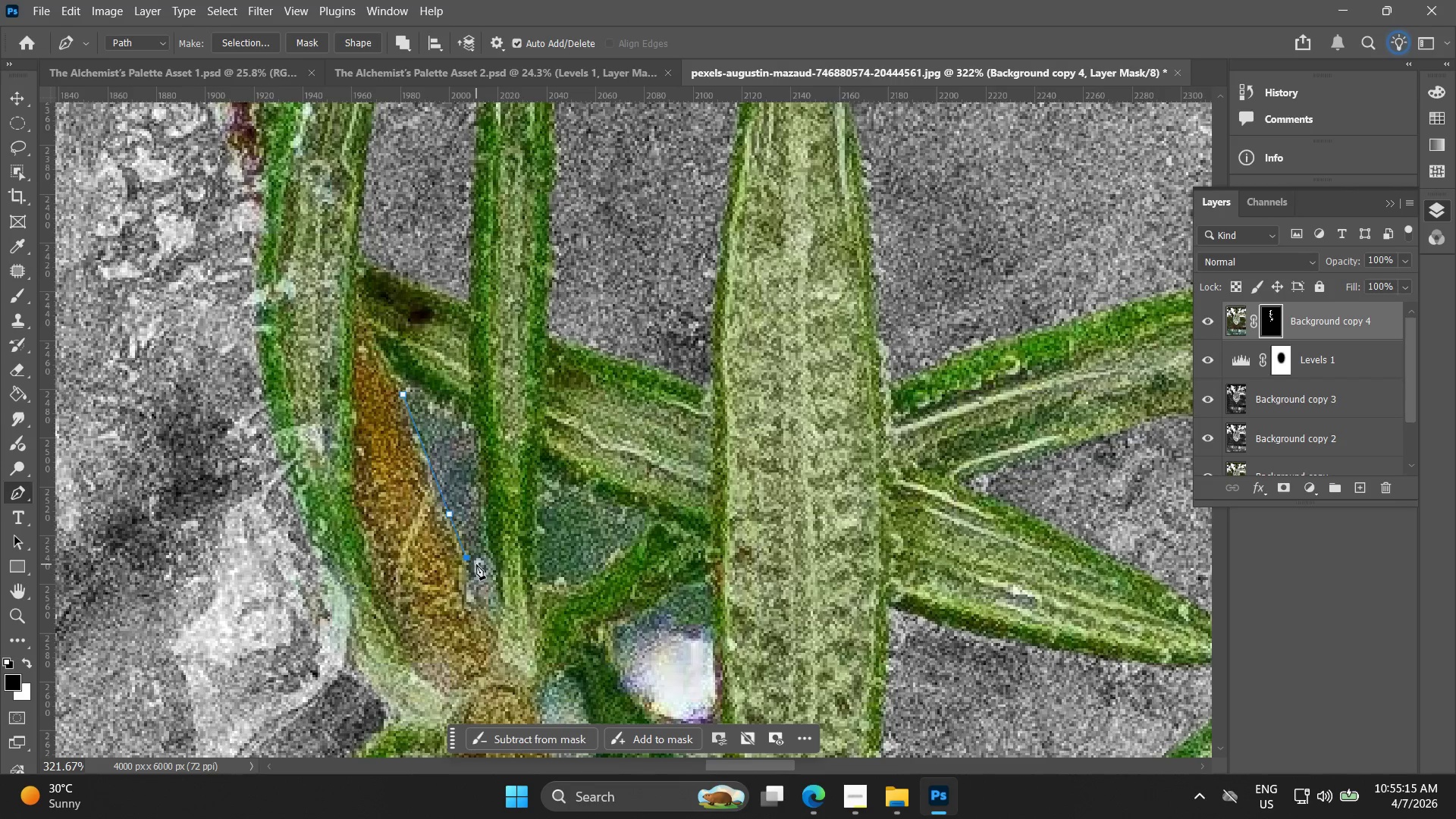 
left_click([479, 561])
 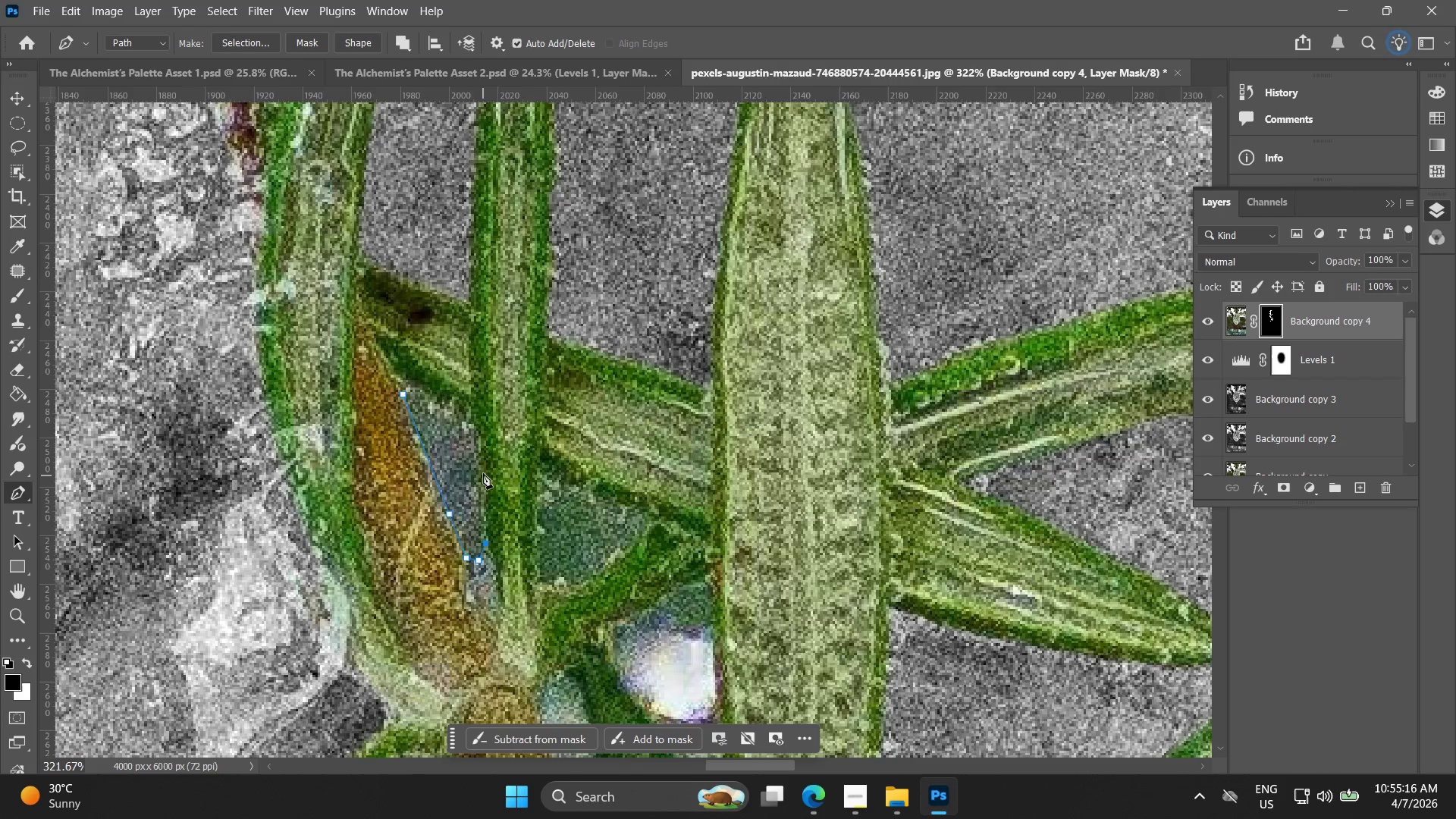 
left_click([477, 466])
 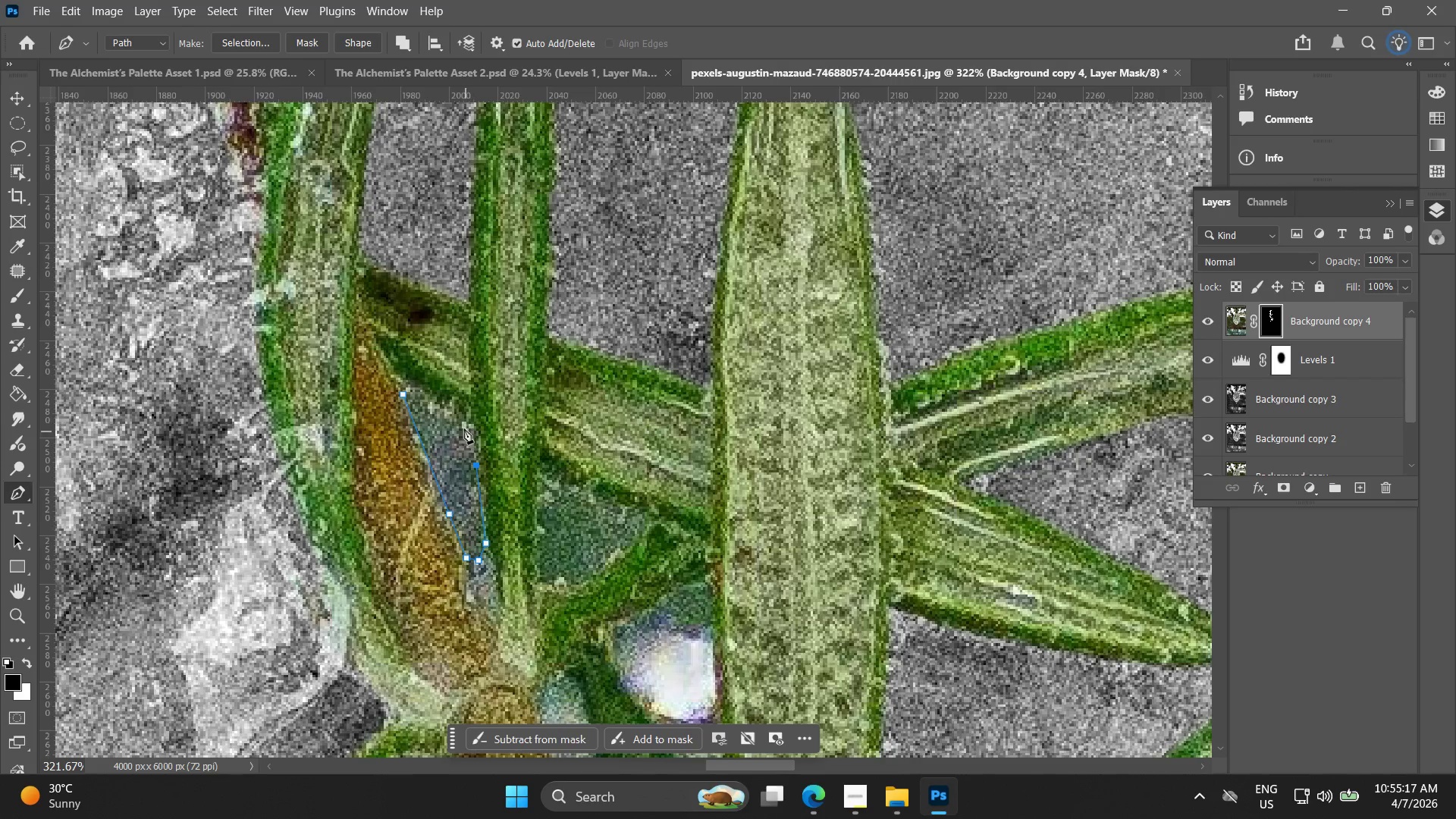 
left_click([464, 428])
 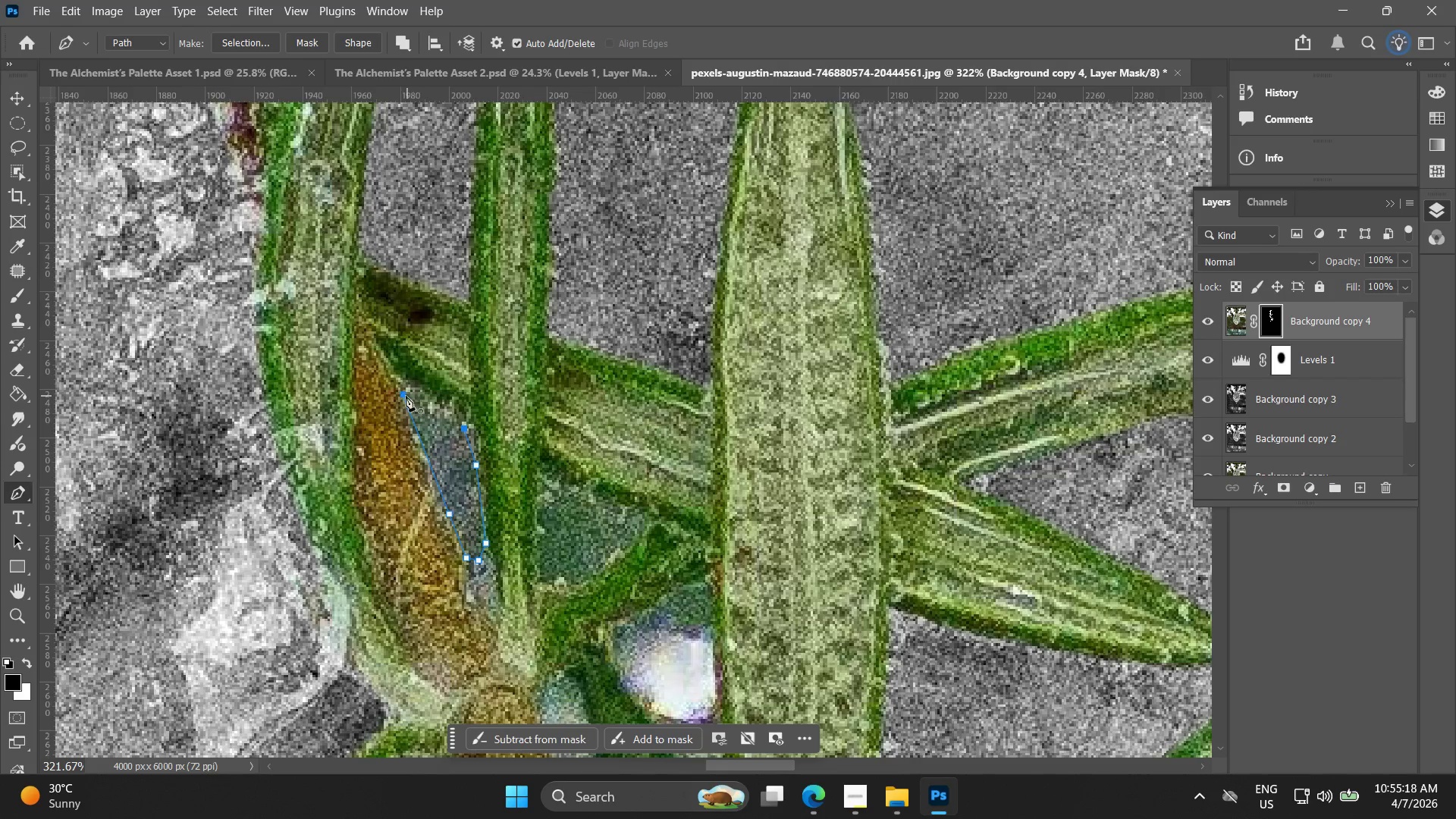 
left_click([404, 396])
 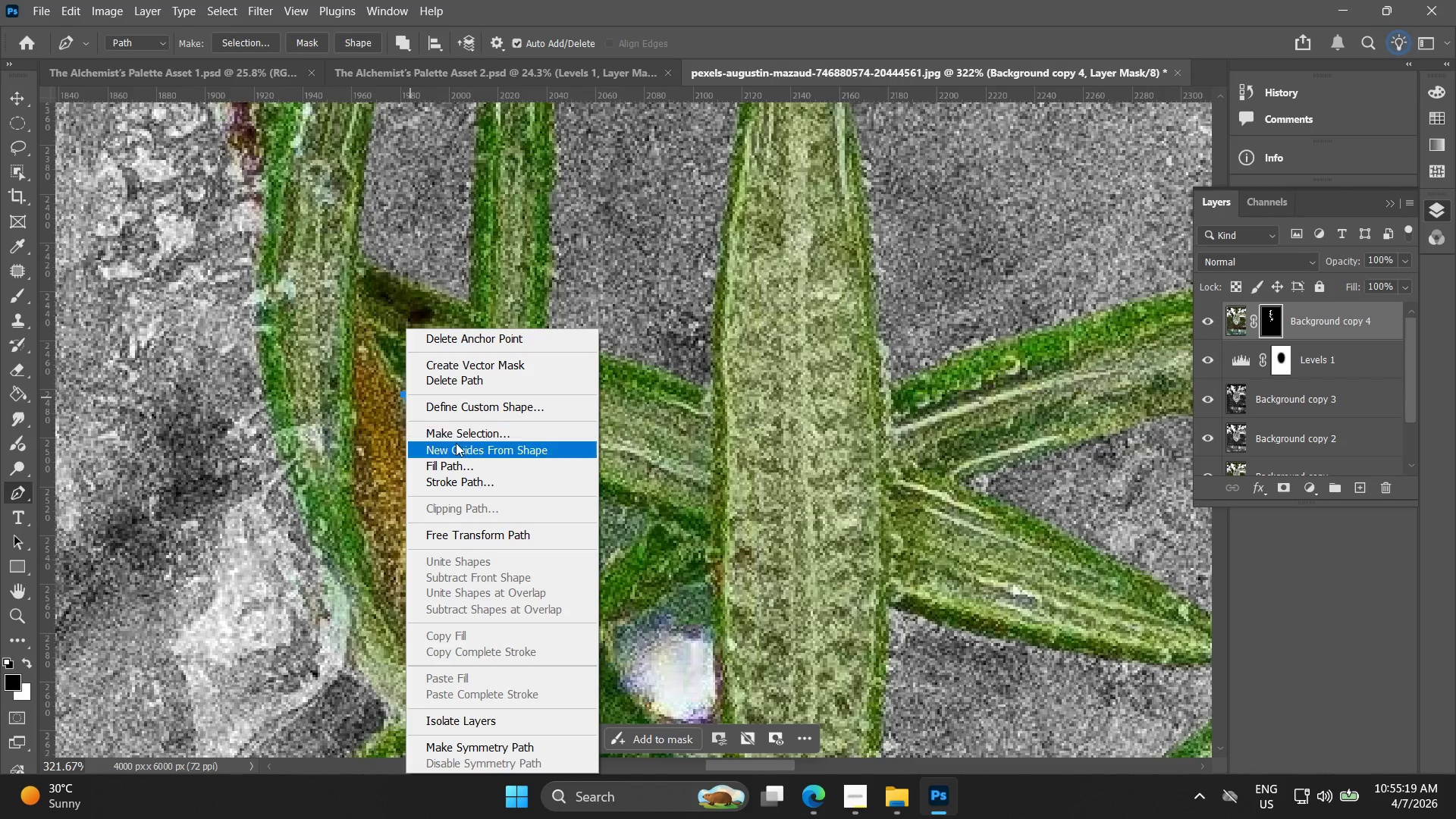 
left_click([457, 430])
 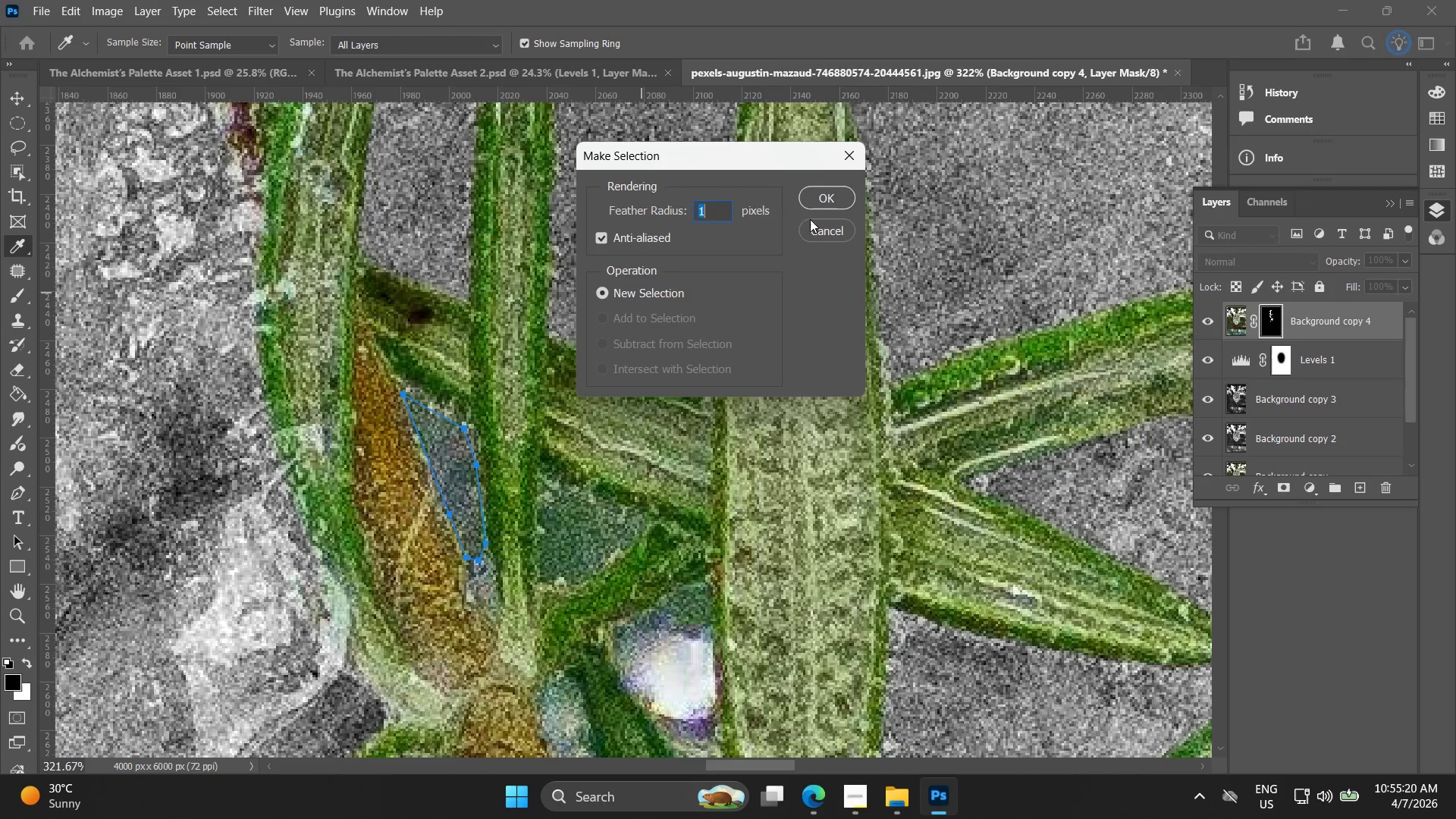 
left_click([825, 195])
 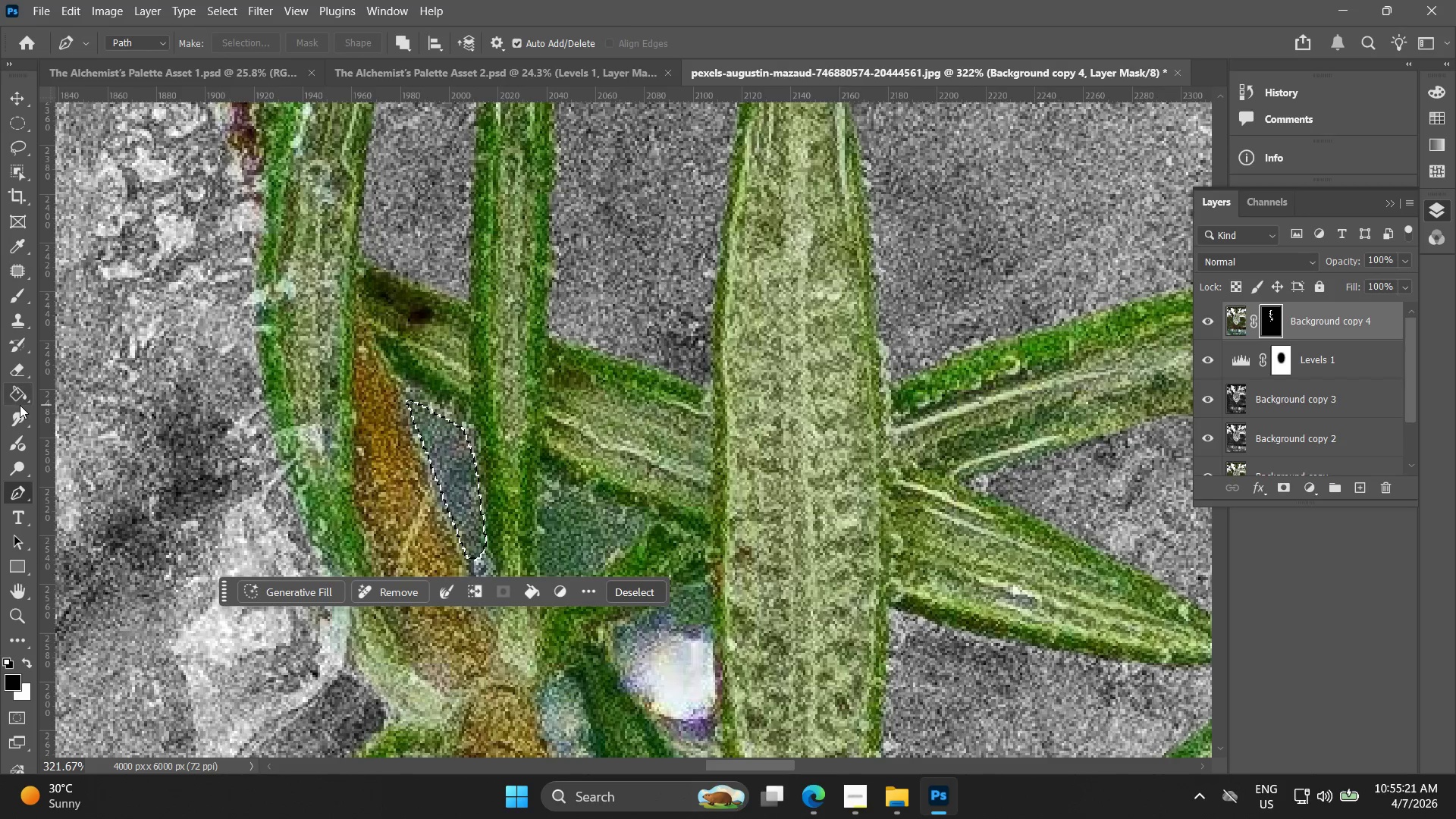 
left_click([21, 391])
 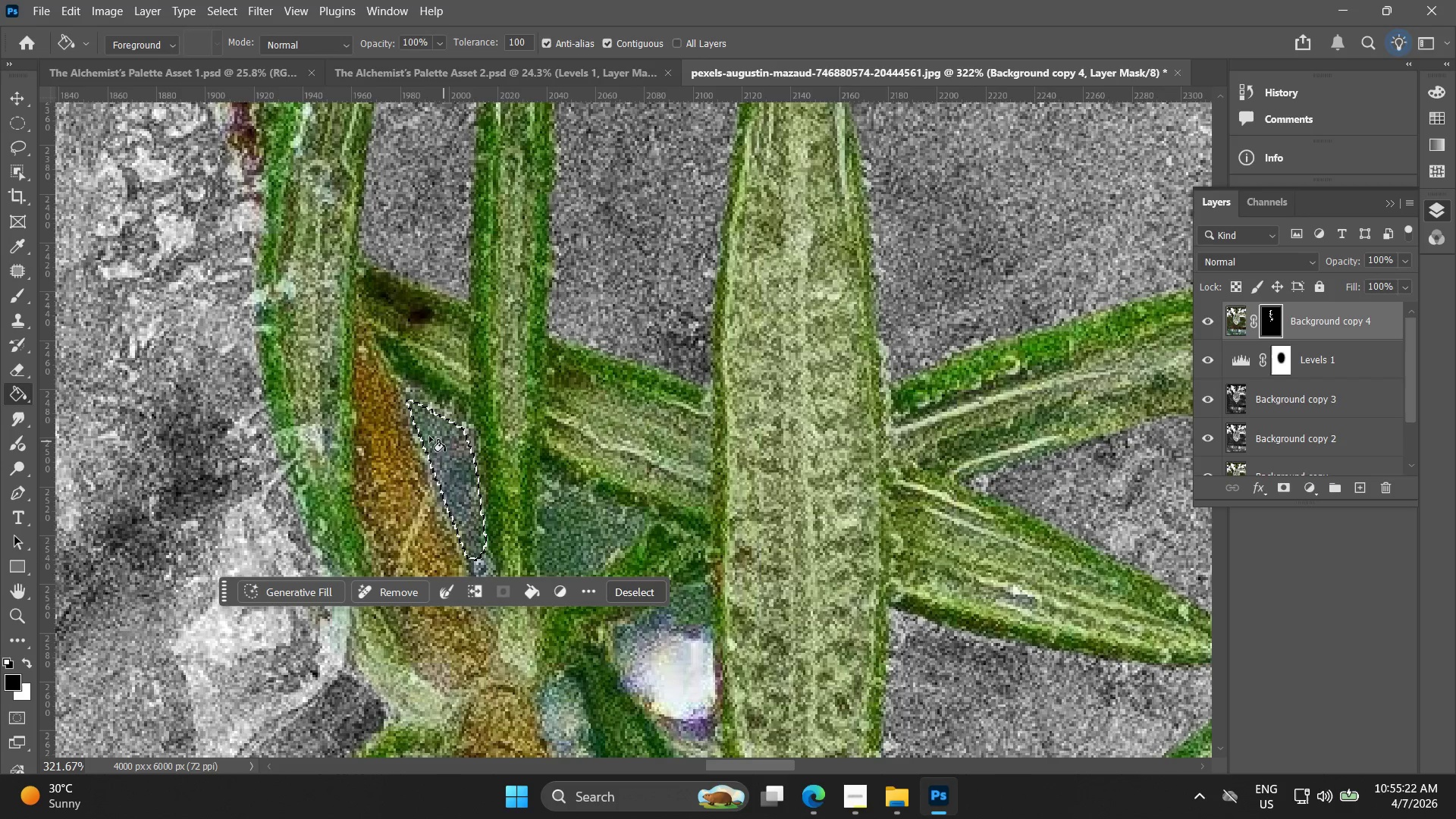 
left_click([451, 453])
 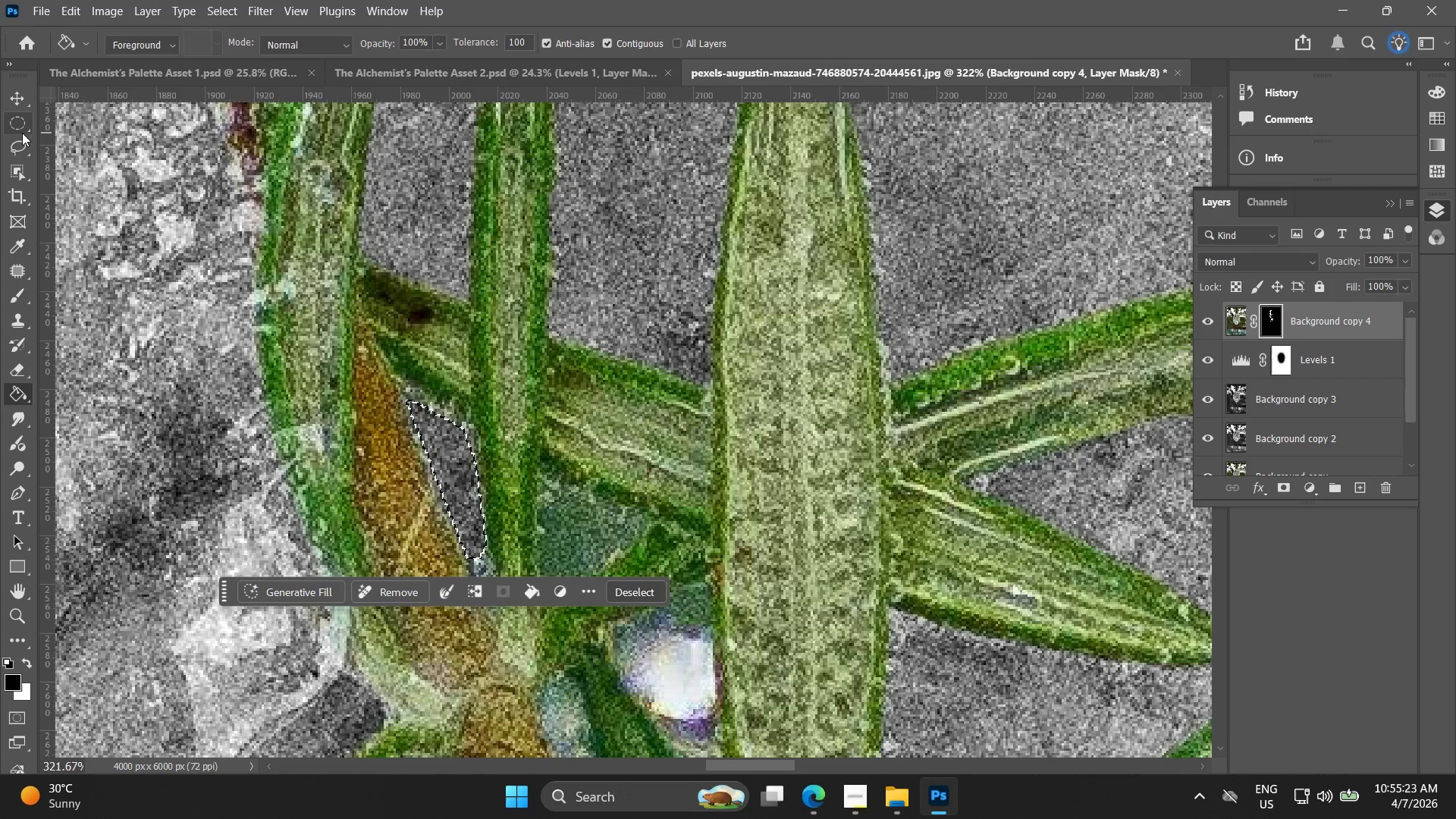 
double_click([149, 328])
 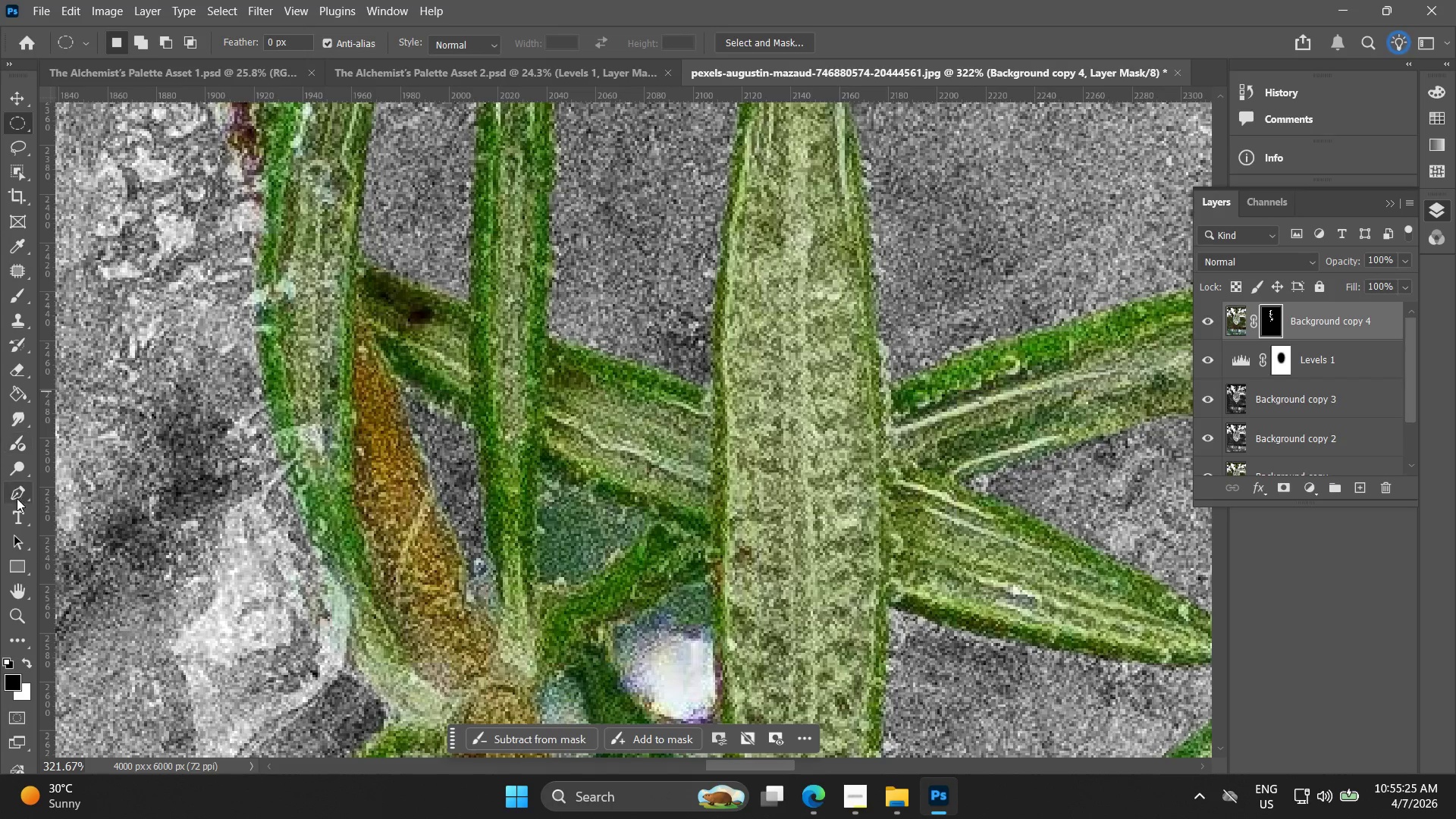 
hold_key(key=Space, duration=0.52)
 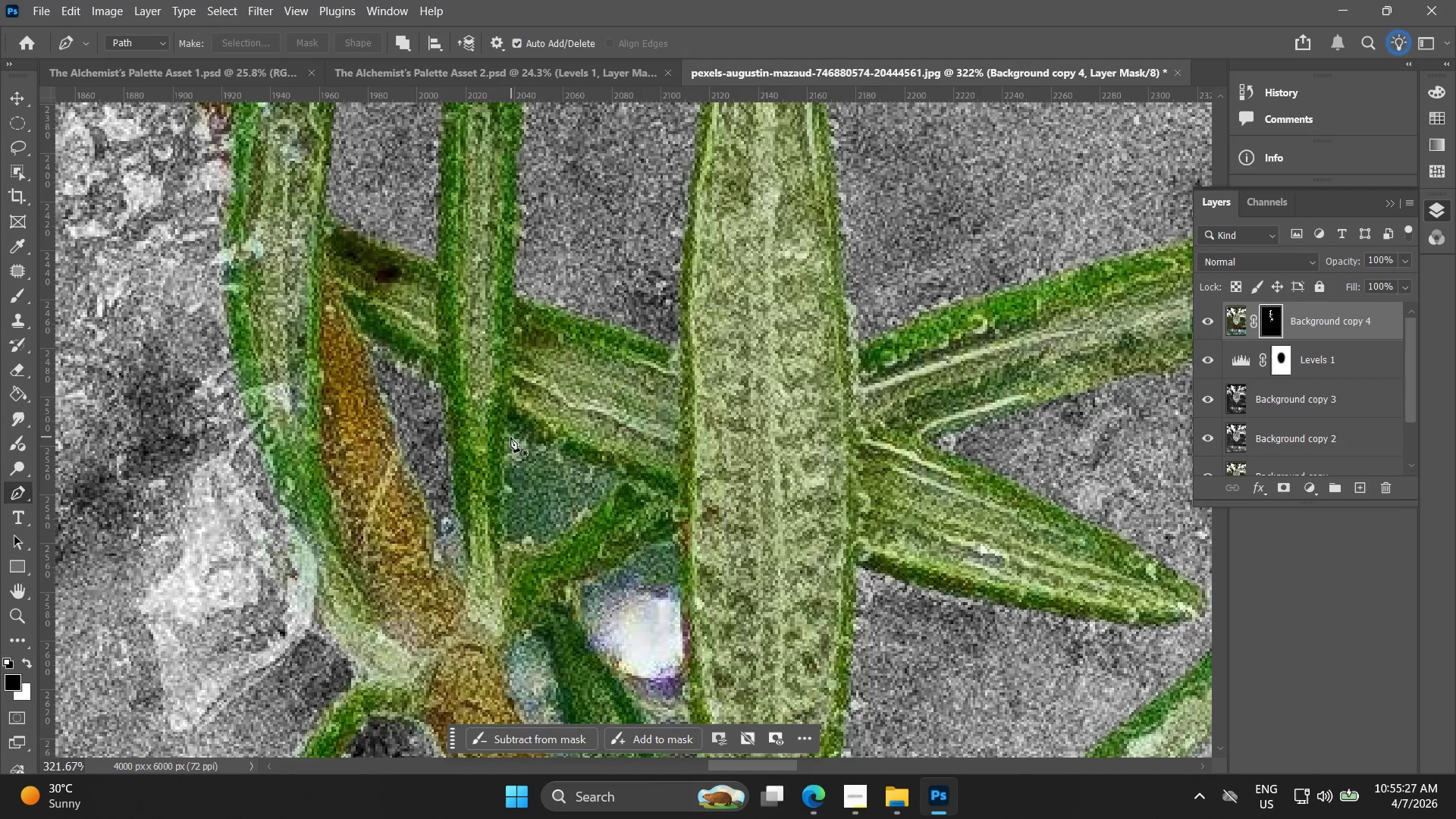 
left_click_drag(start_coordinate=[564, 504], to_coordinate=[533, 466])
 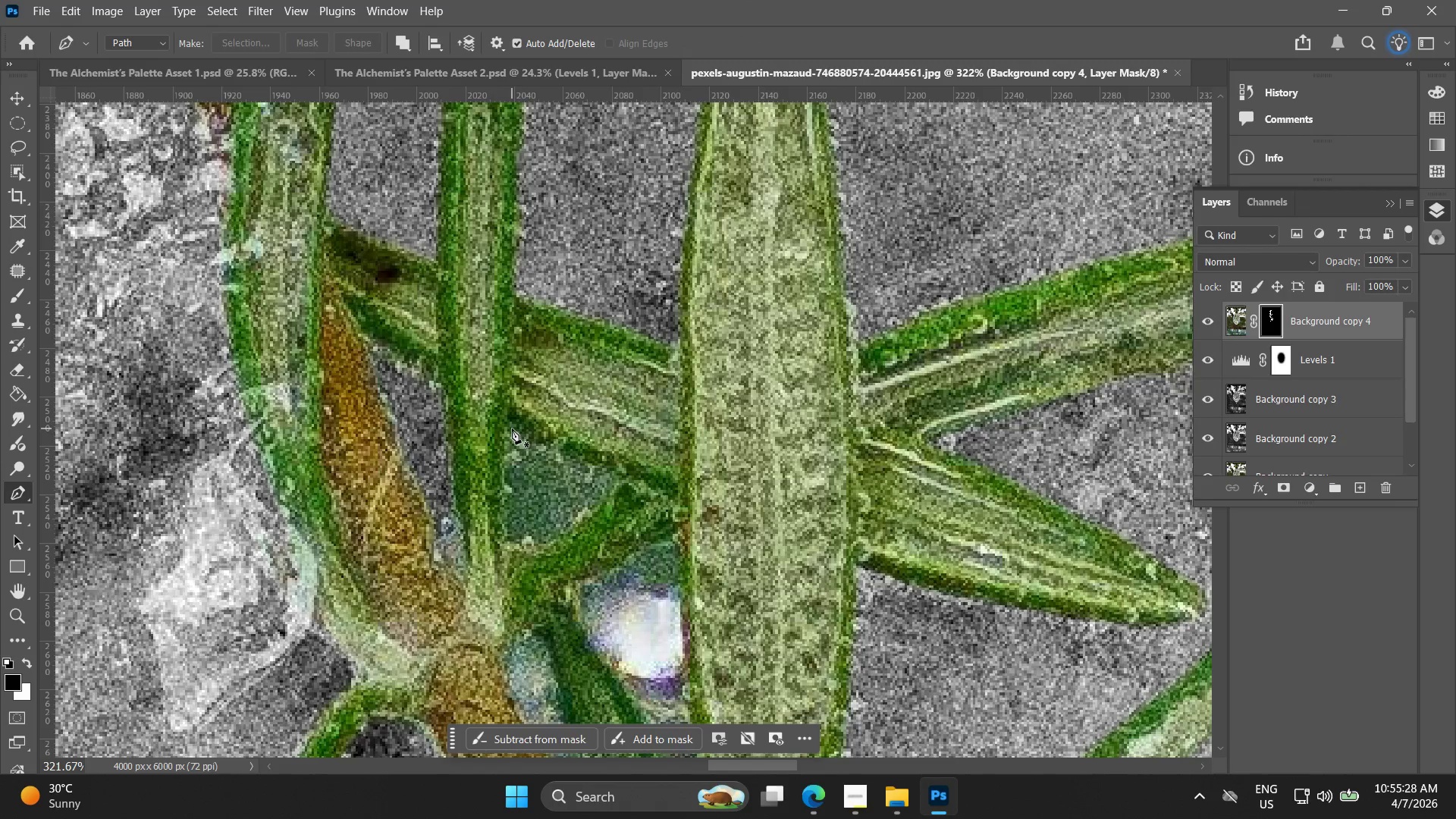 
left_click([510, 430])
 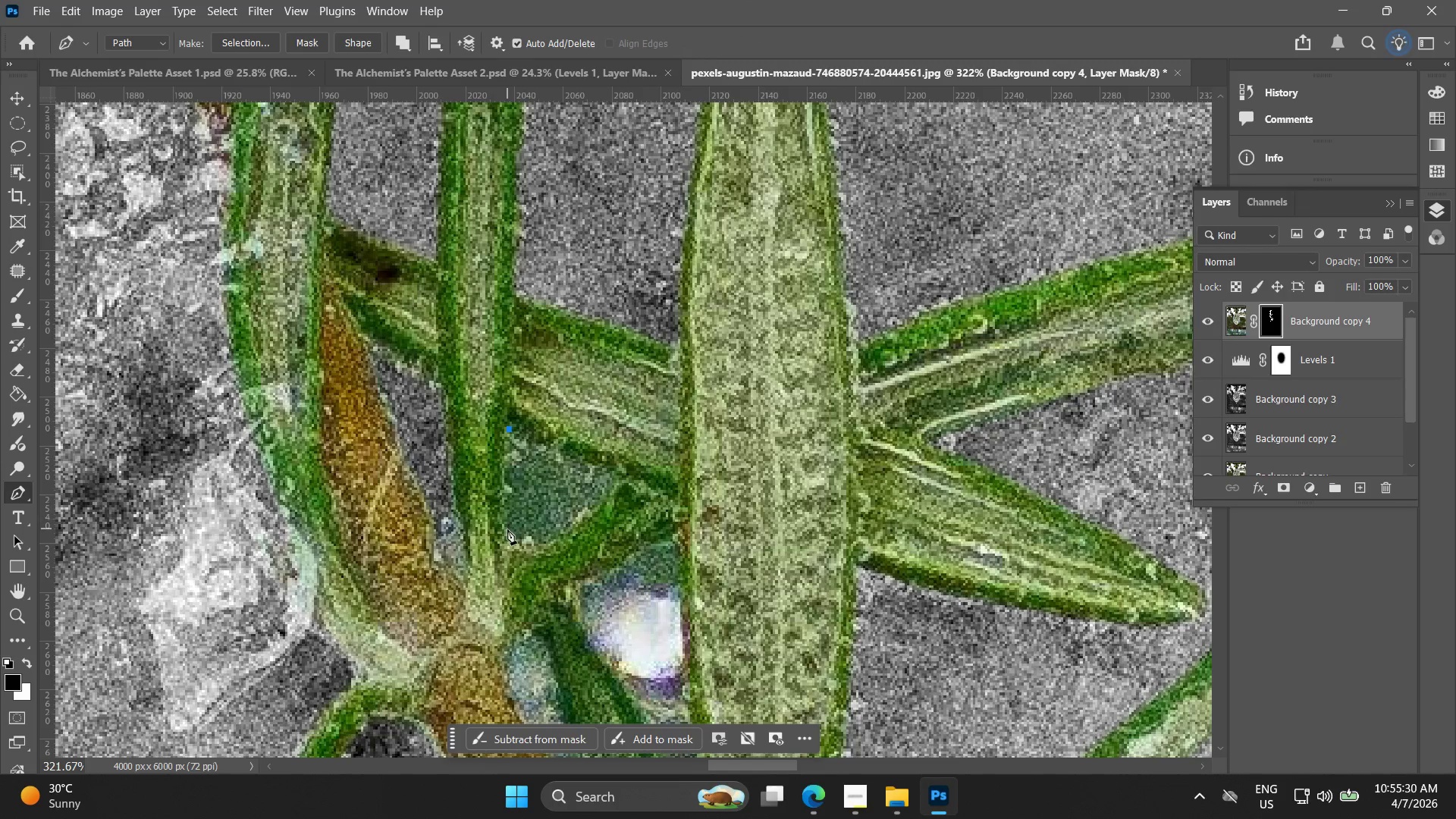 
left_click_drag(start_coordinate=[507, 529], to_coordinate=[516, 548])
 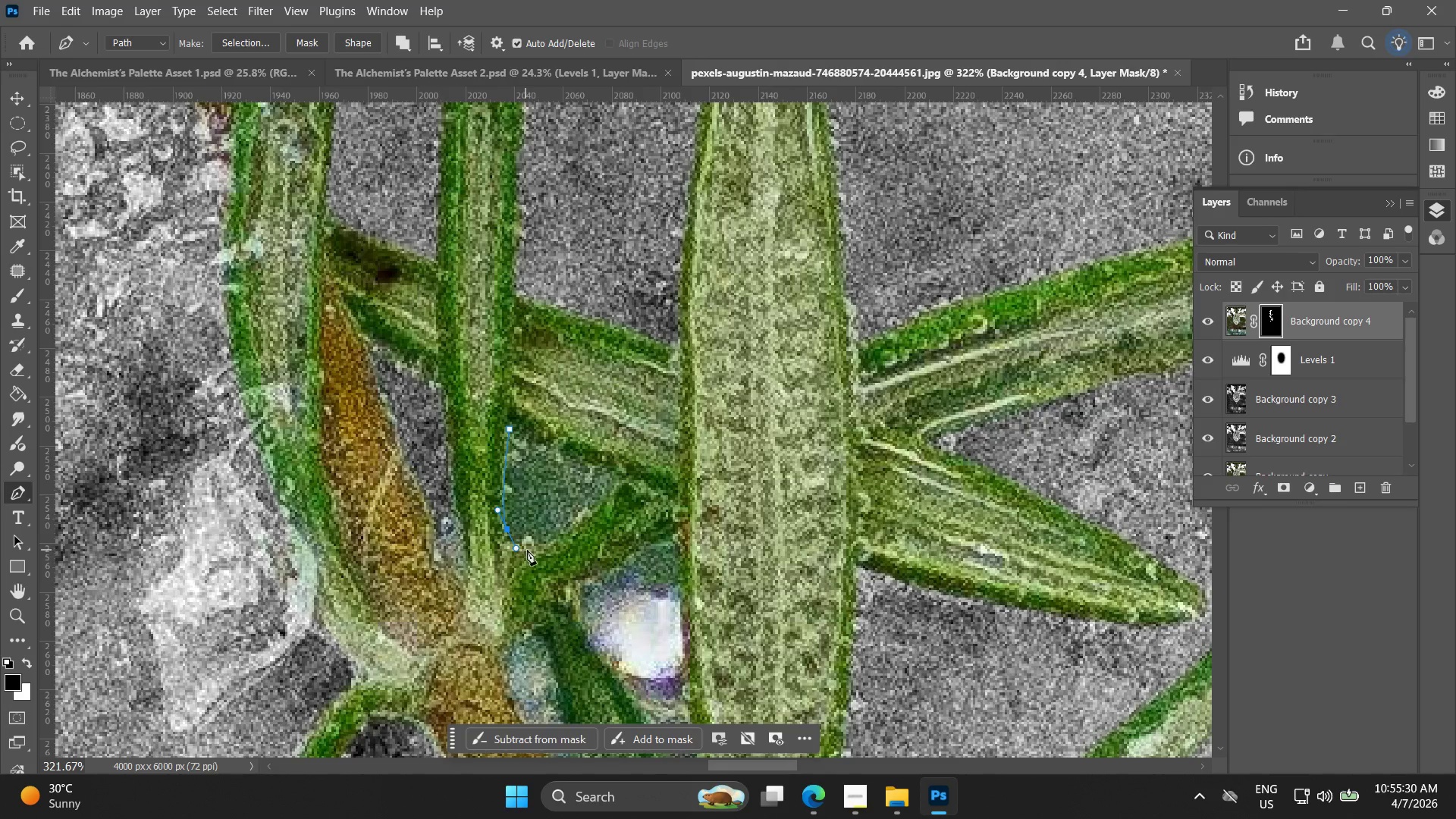 
left_click([527, 550])
 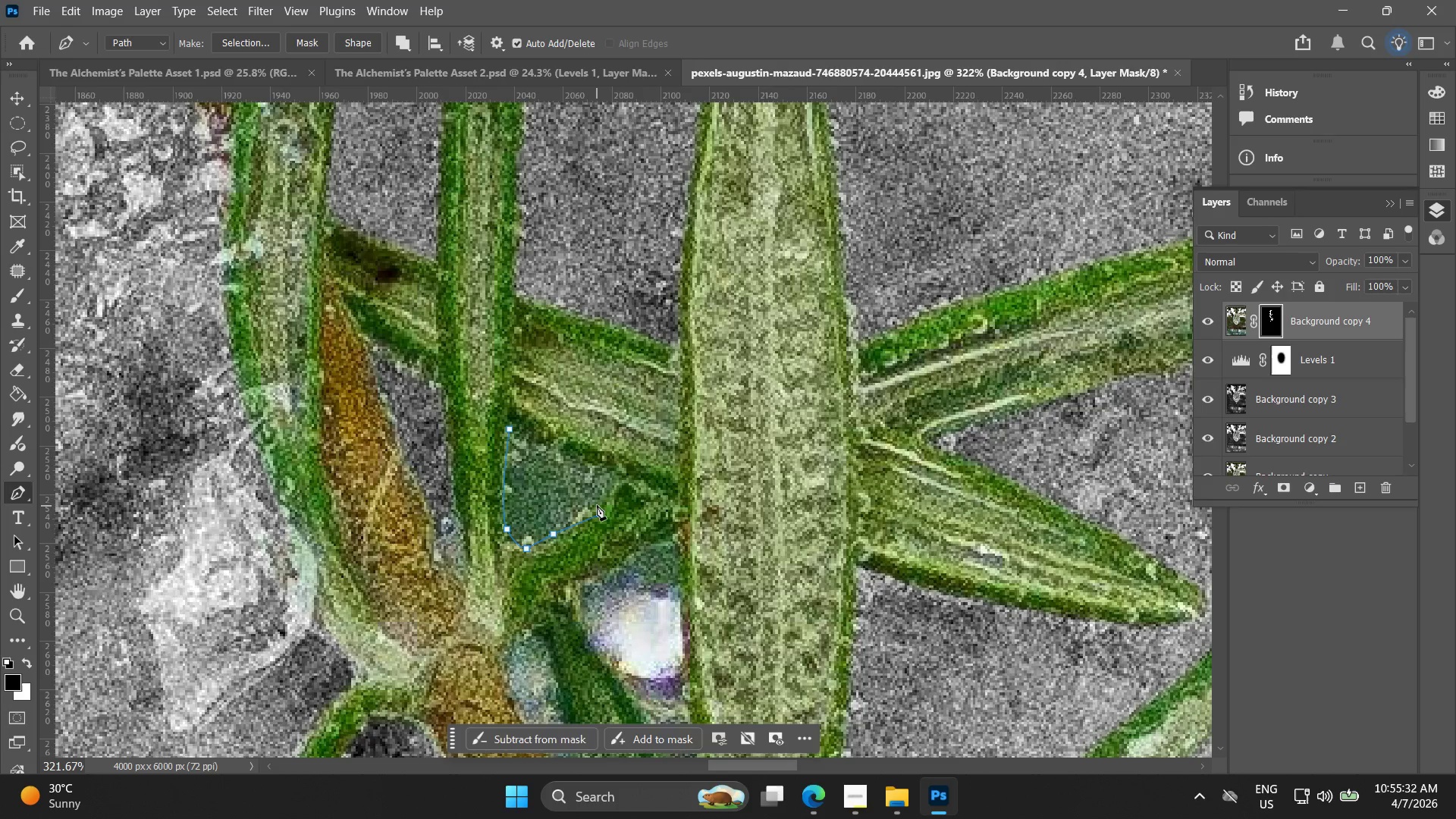 
left_click([613, 493])
 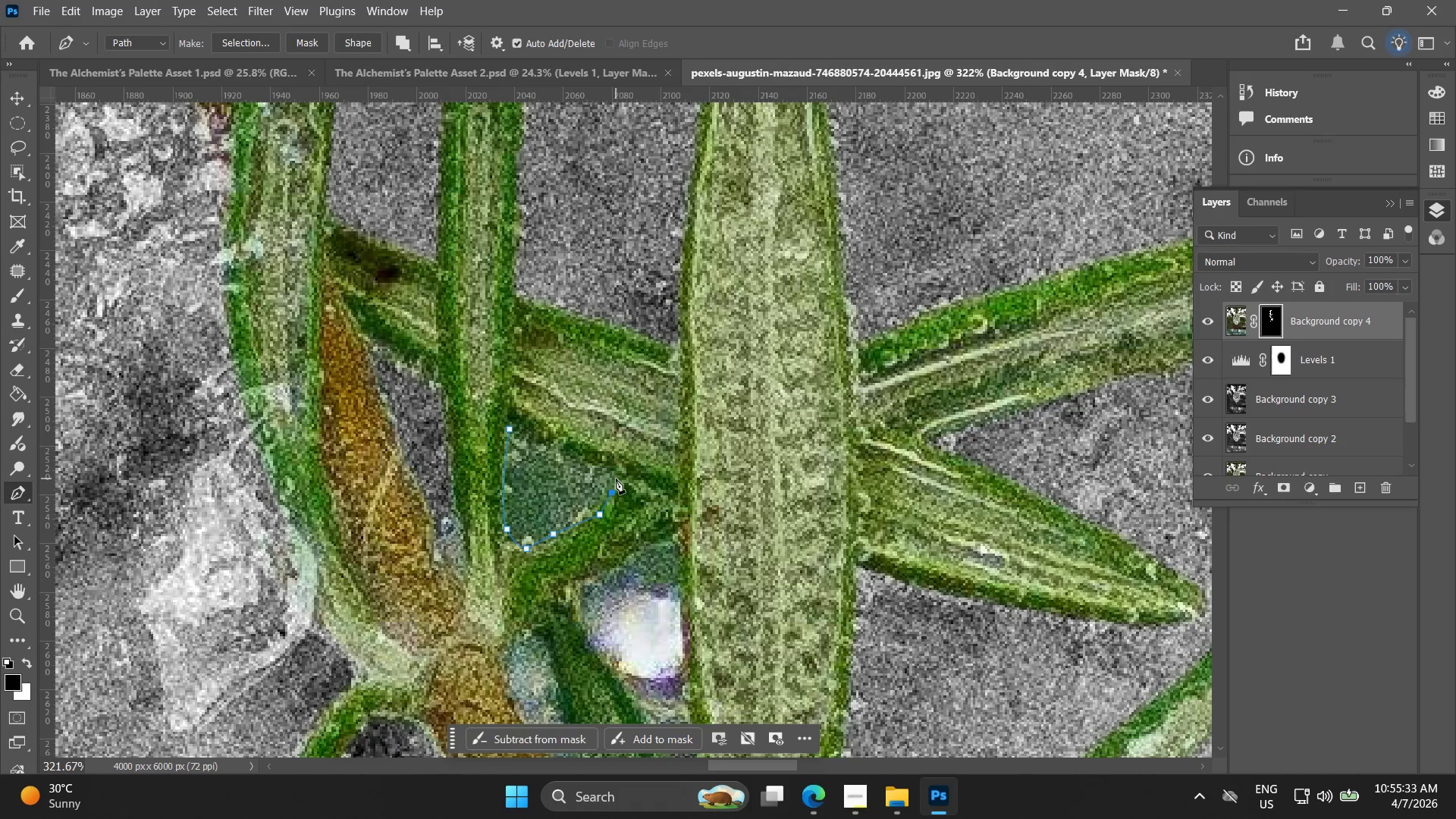 
left_click_drag(start_coordinate=[613, 471], to_coordinate=[609, 472])
 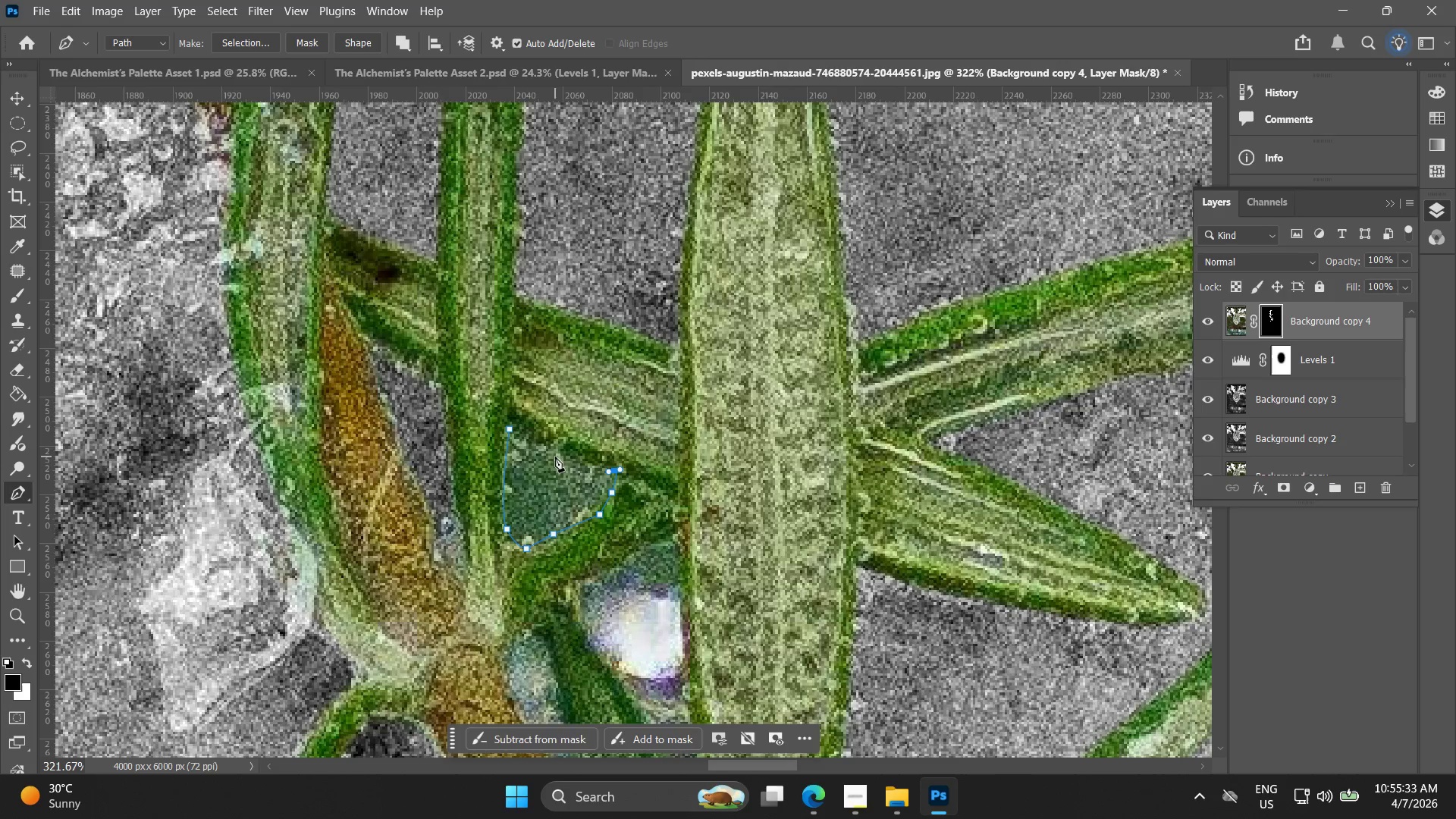 
left_click_drag(start_coordinate=[553, 456], to_coordinate=[548, 457])
 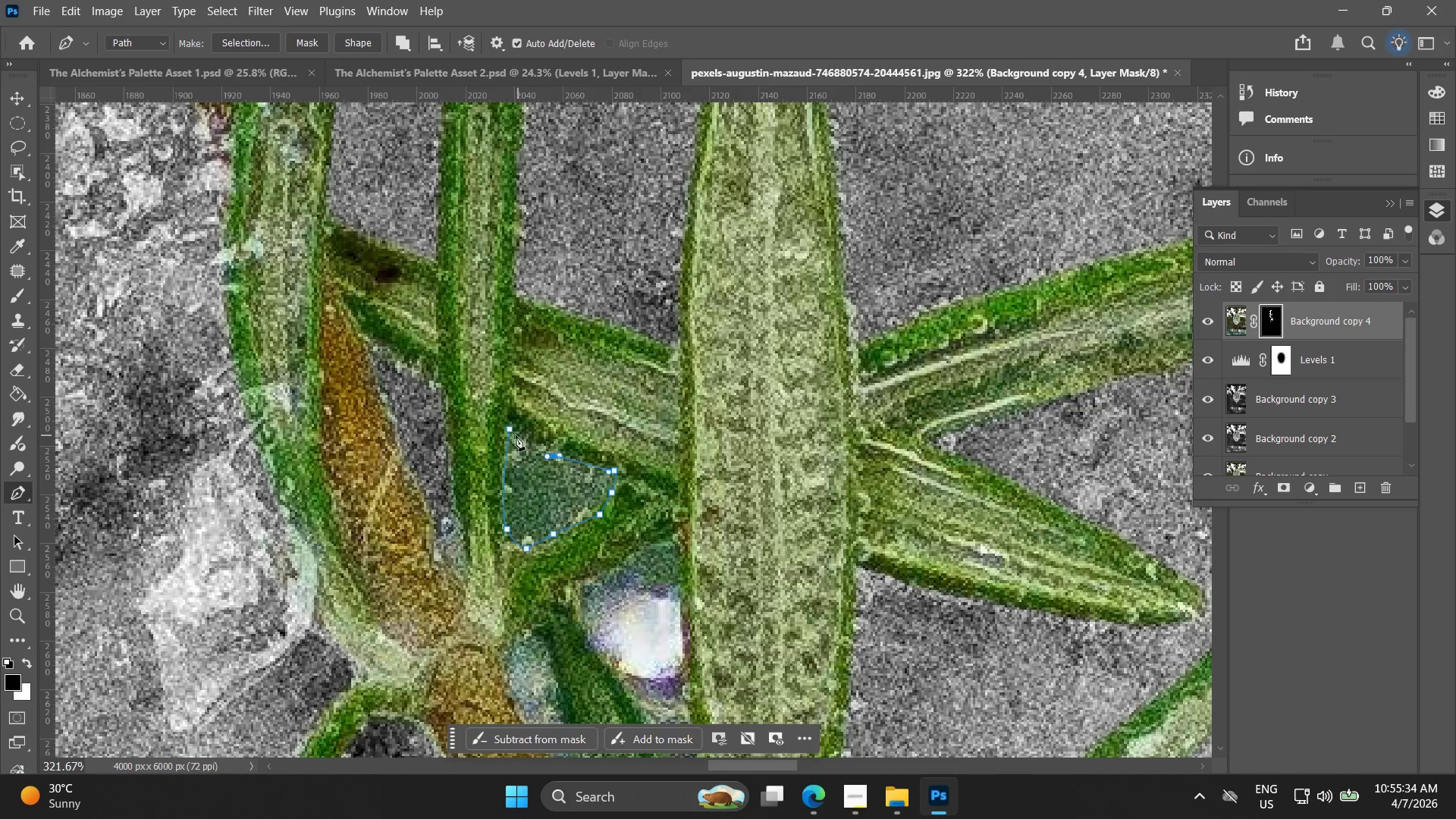 
left_click([511, 433])
 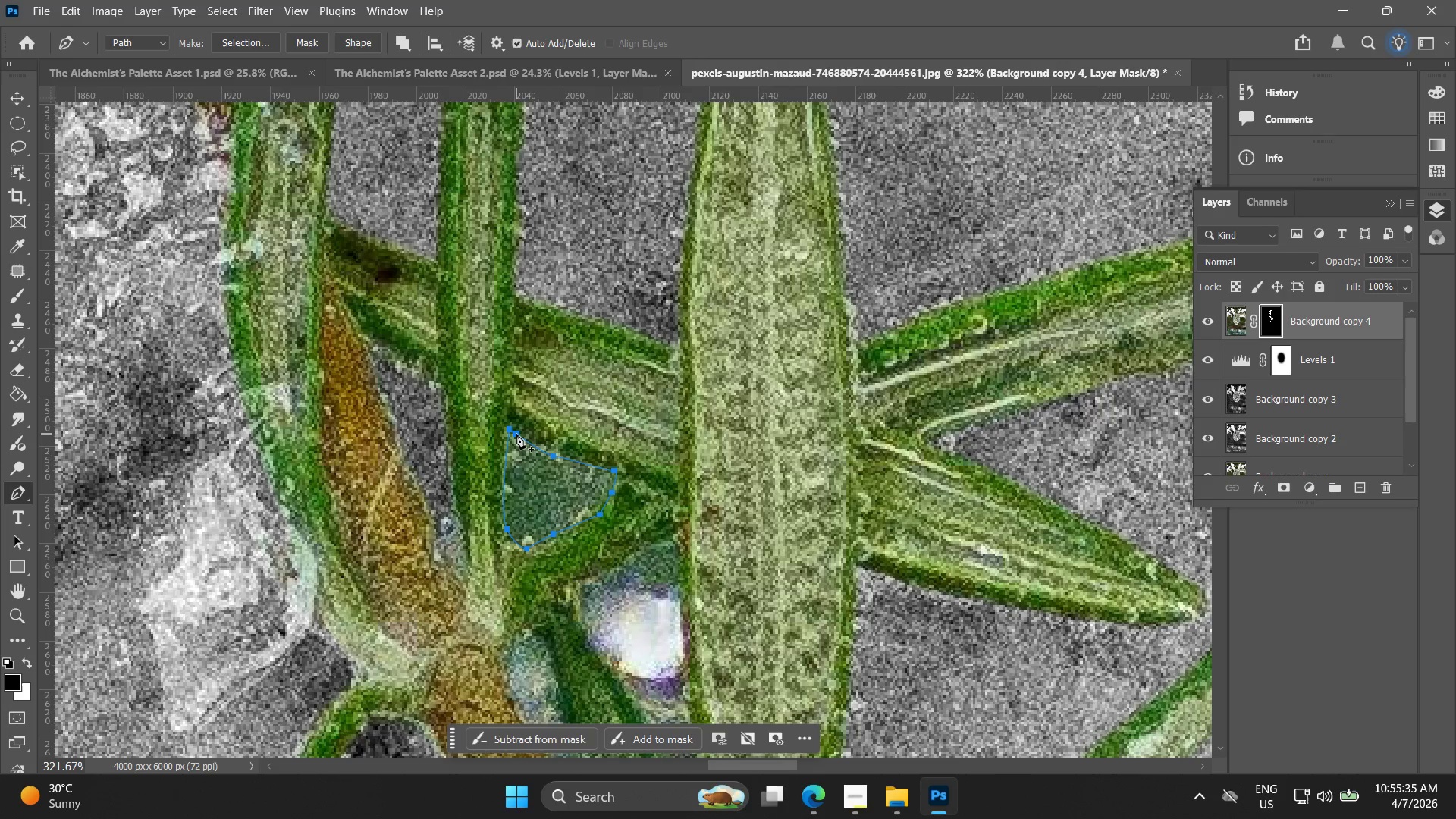 
right_click([516, 434])
 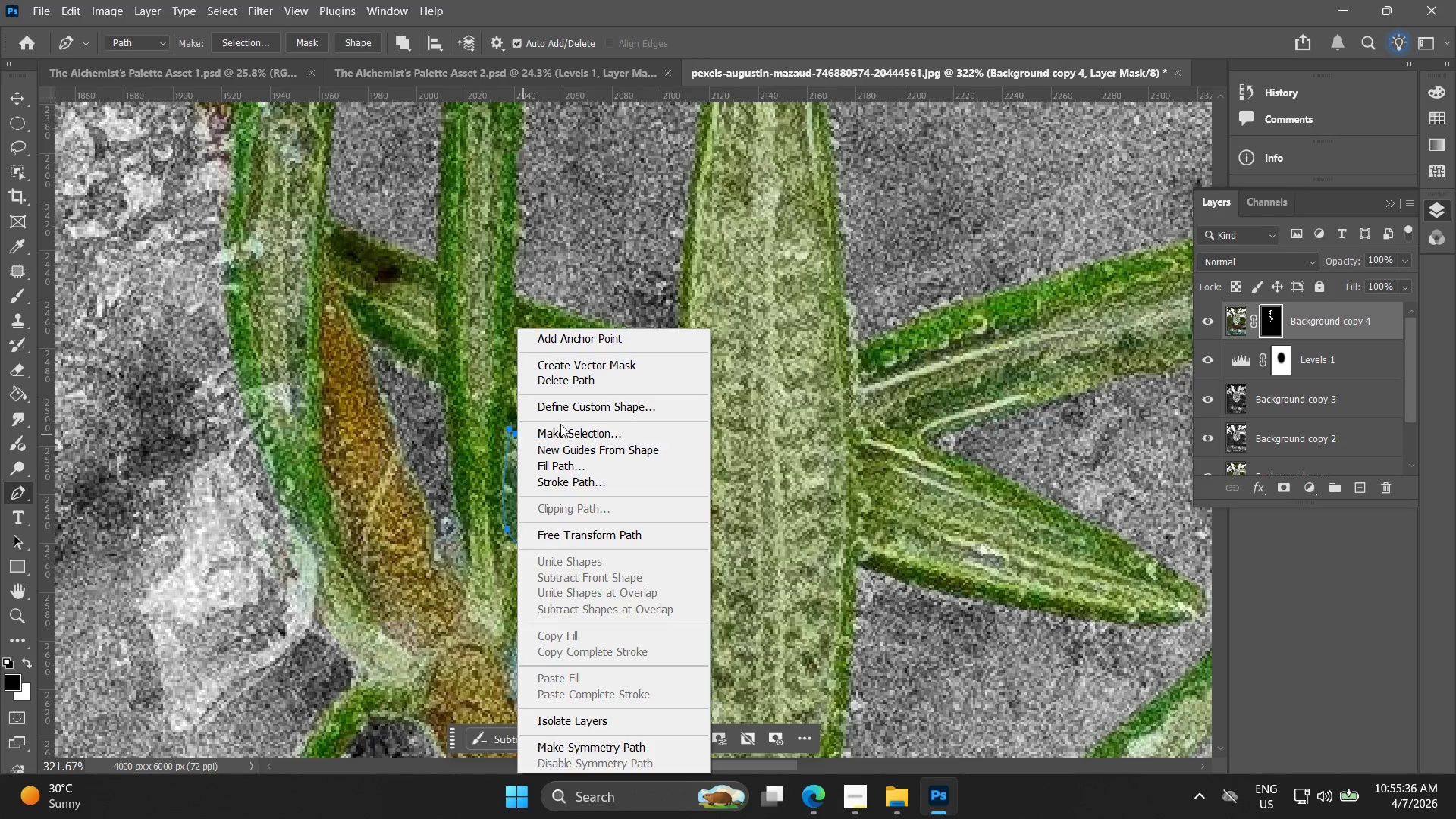 
left_click([565, 435])
 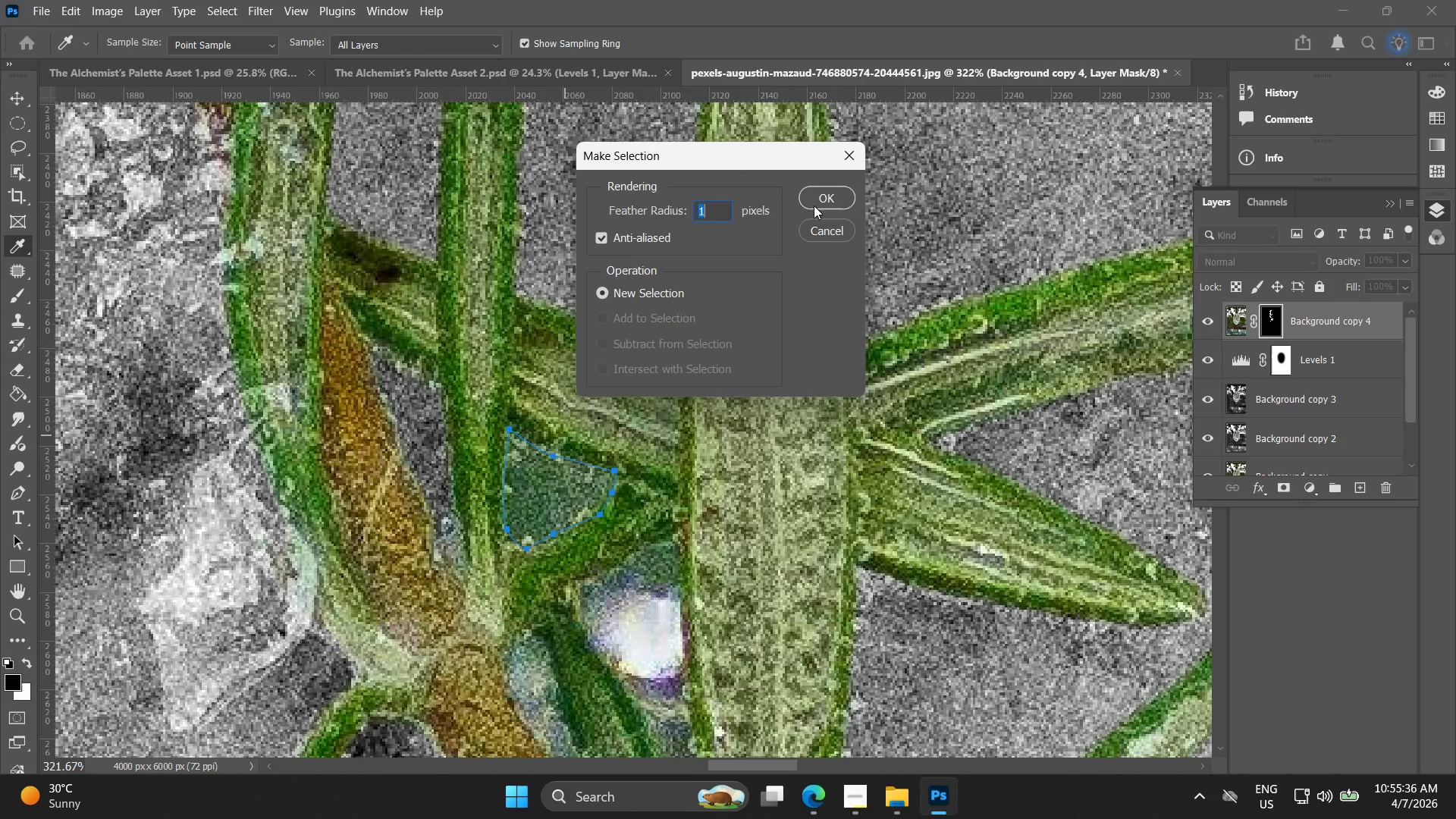 
left_click([821, 197])
 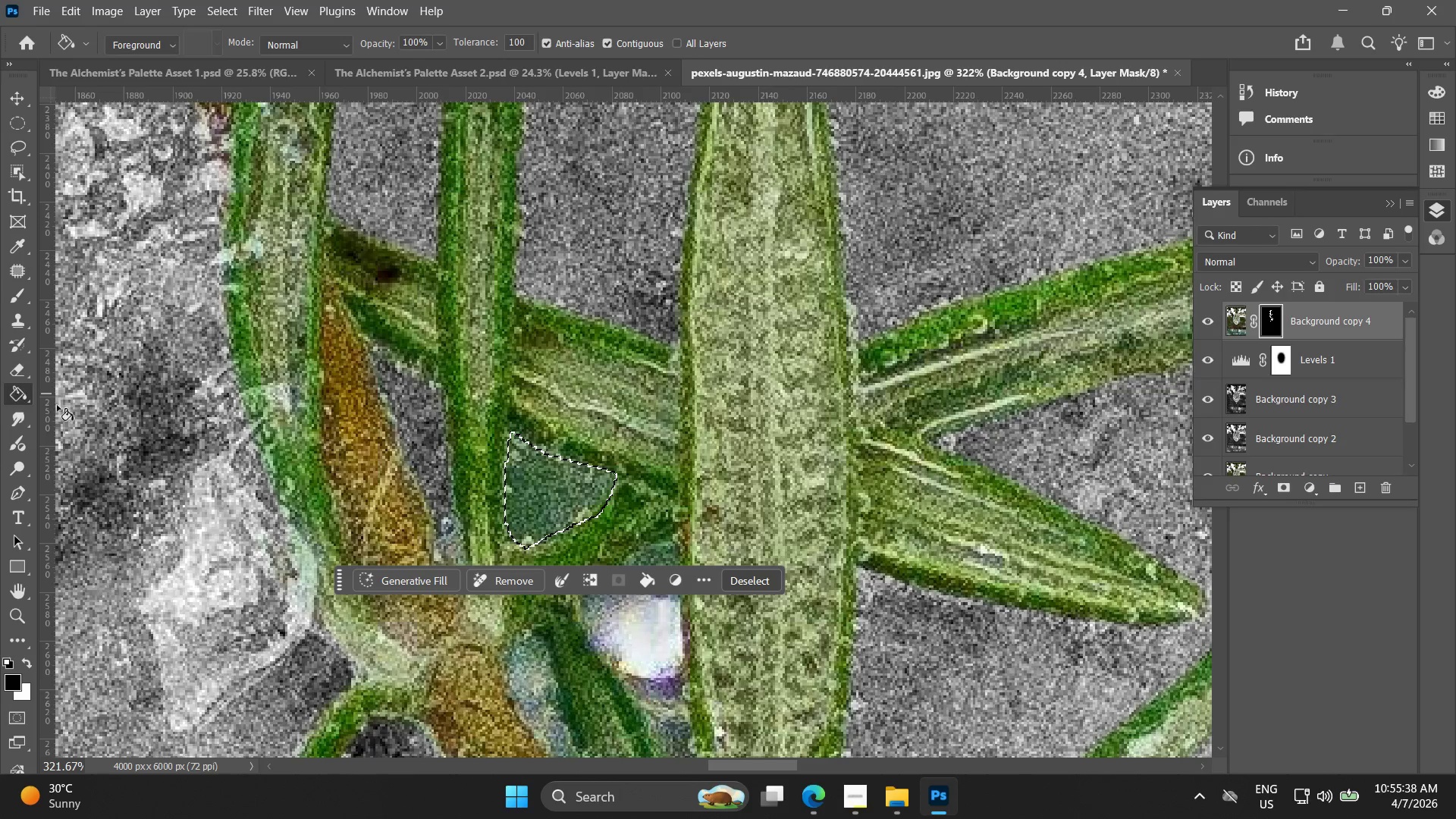 
double_click([561, 482])
 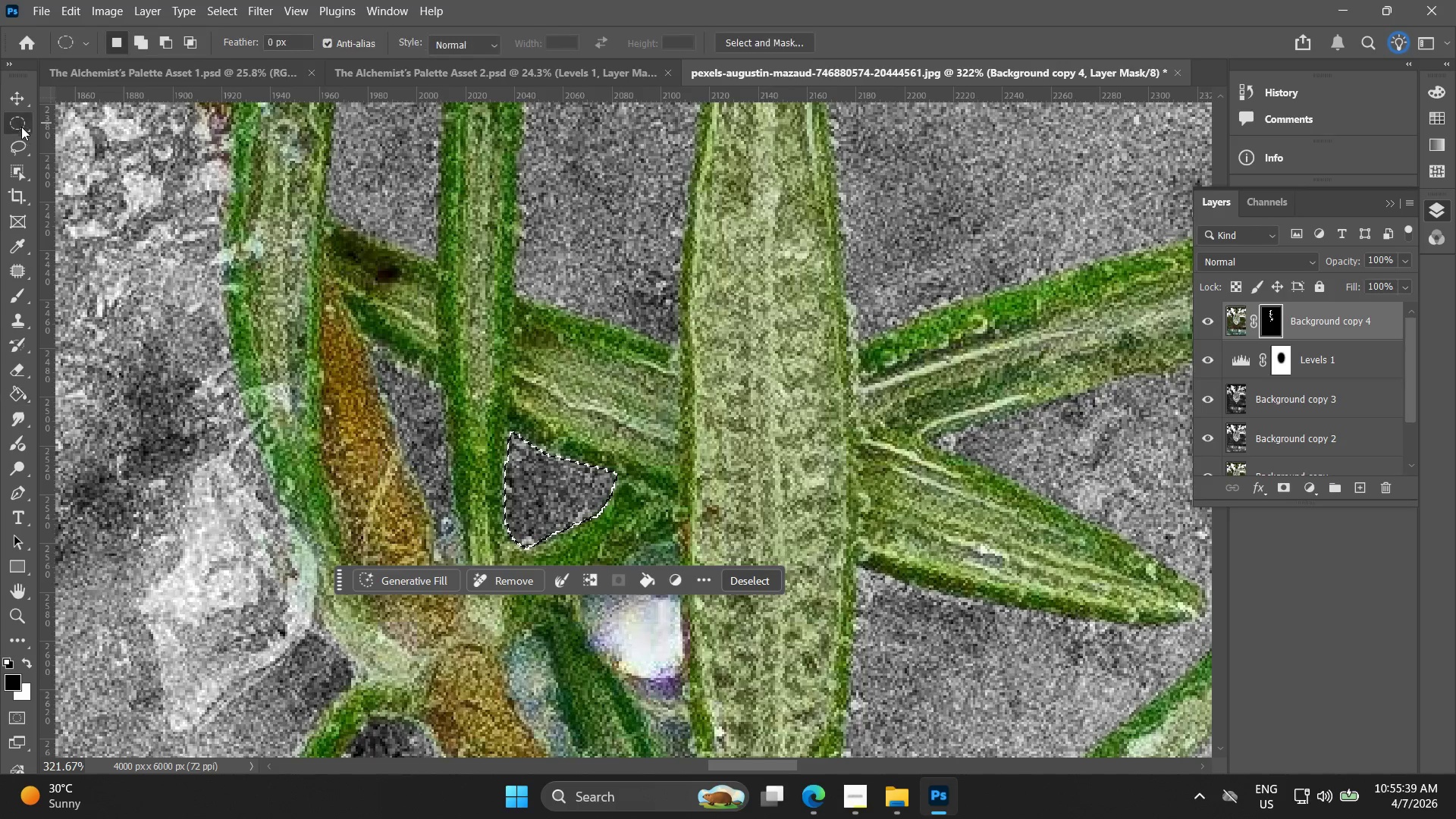 
key(Alt+AltLeft)
 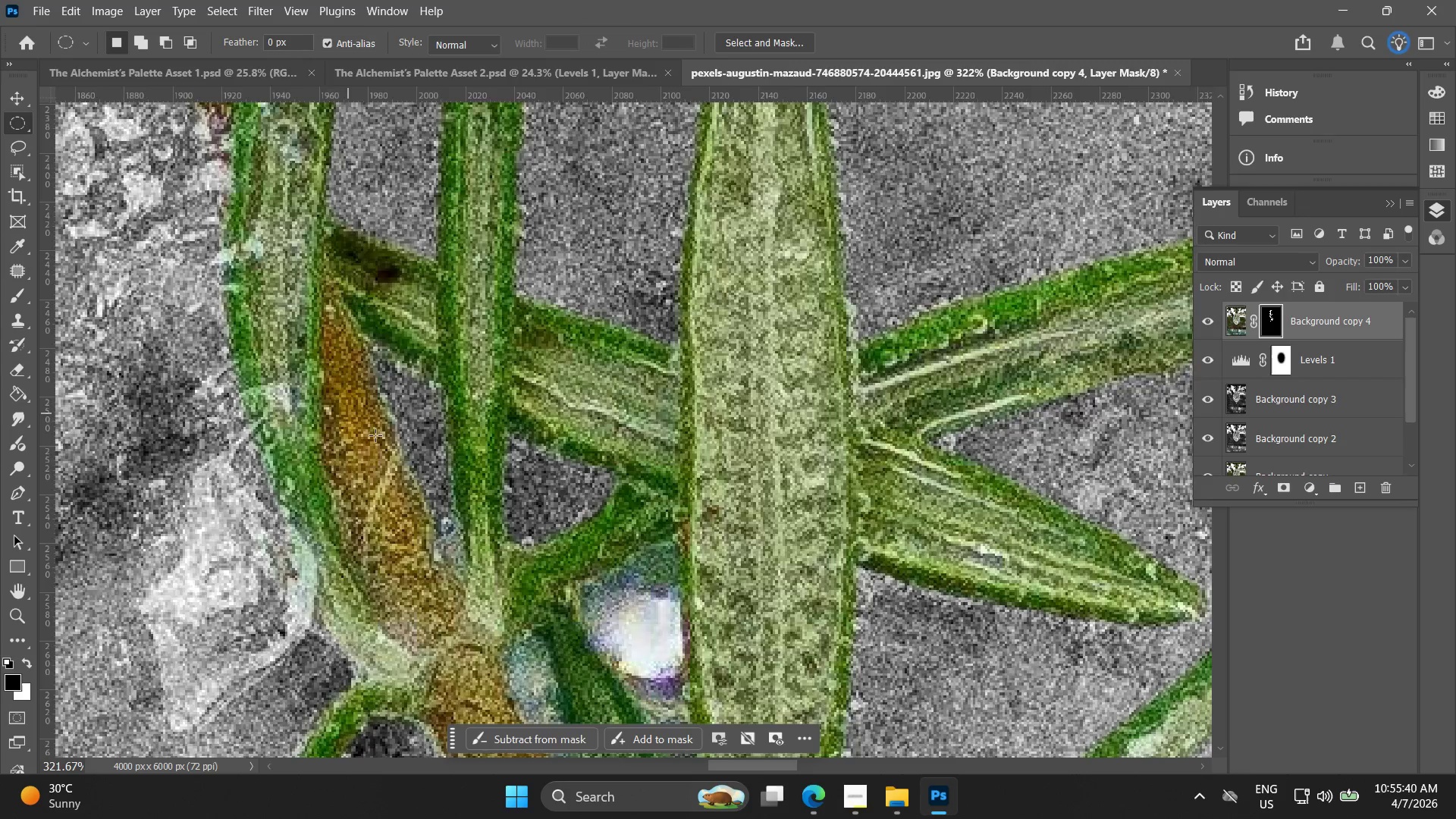 
hold_key(key=Space, duration=0.5)
 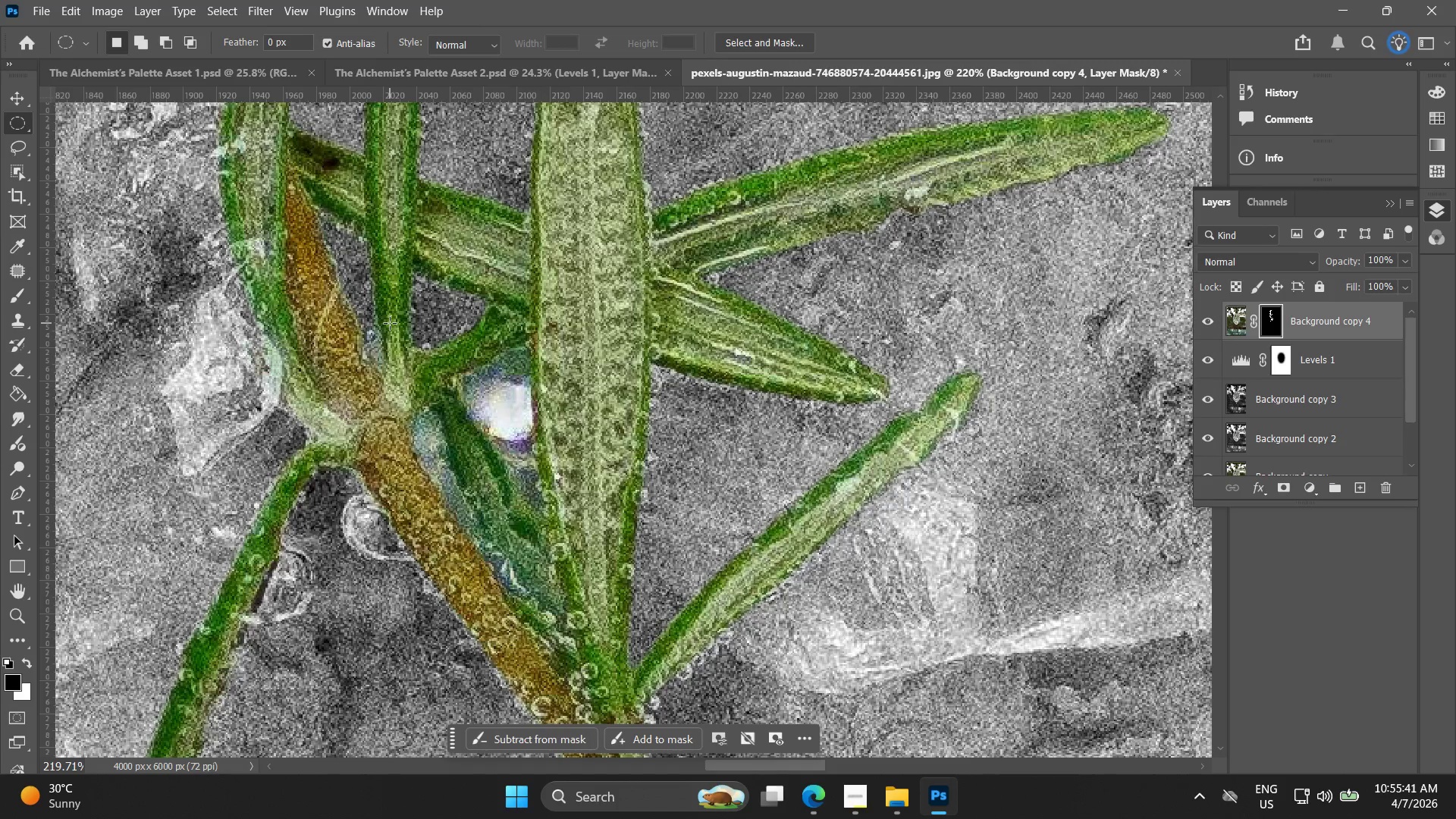 
left_click_drag(start_coordinate=[445, 488], to_coordinate=[390, 325])
 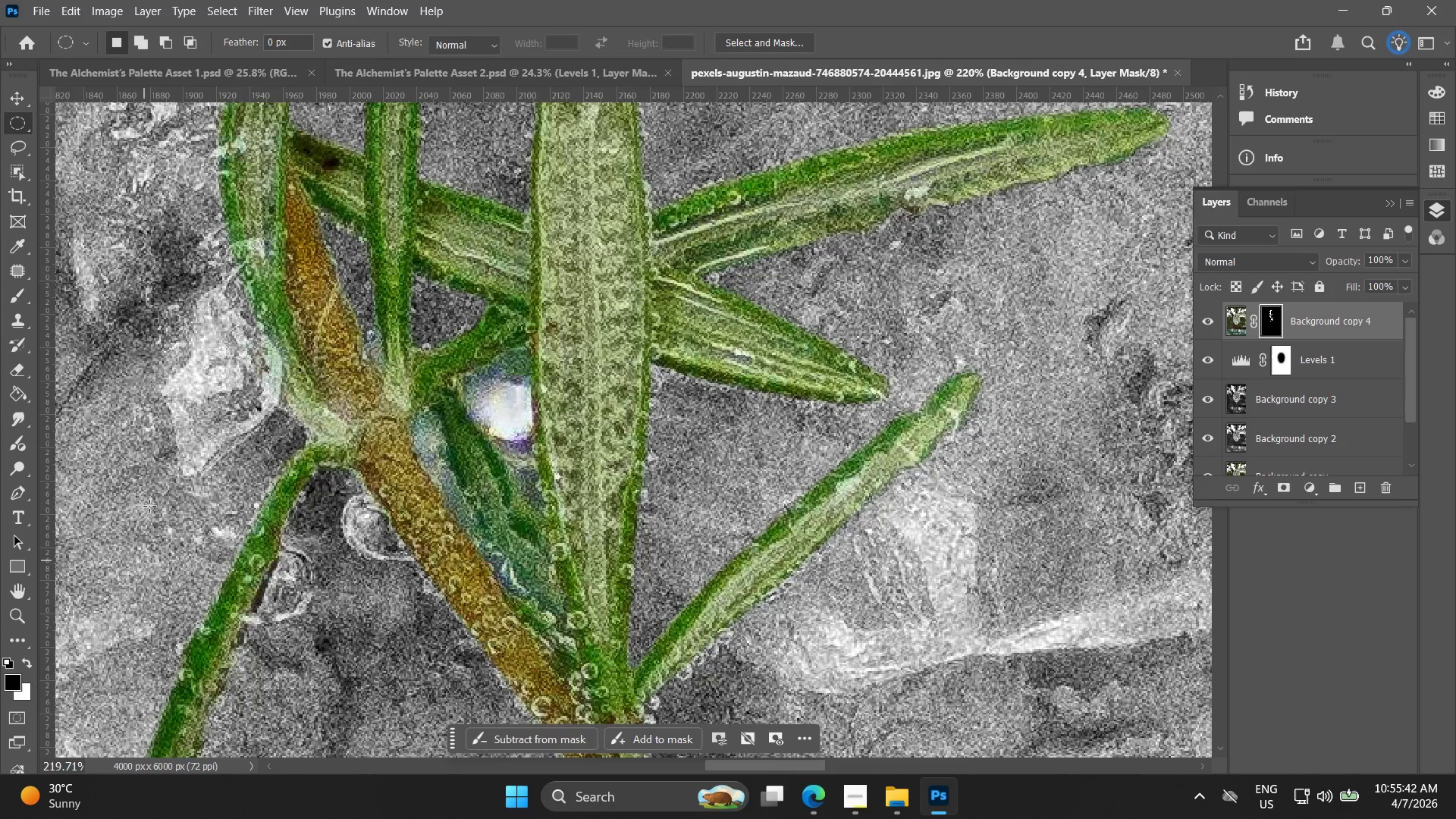 
scroll: coordinate [381, 440], scroll_direction: down, amount: 4.0
 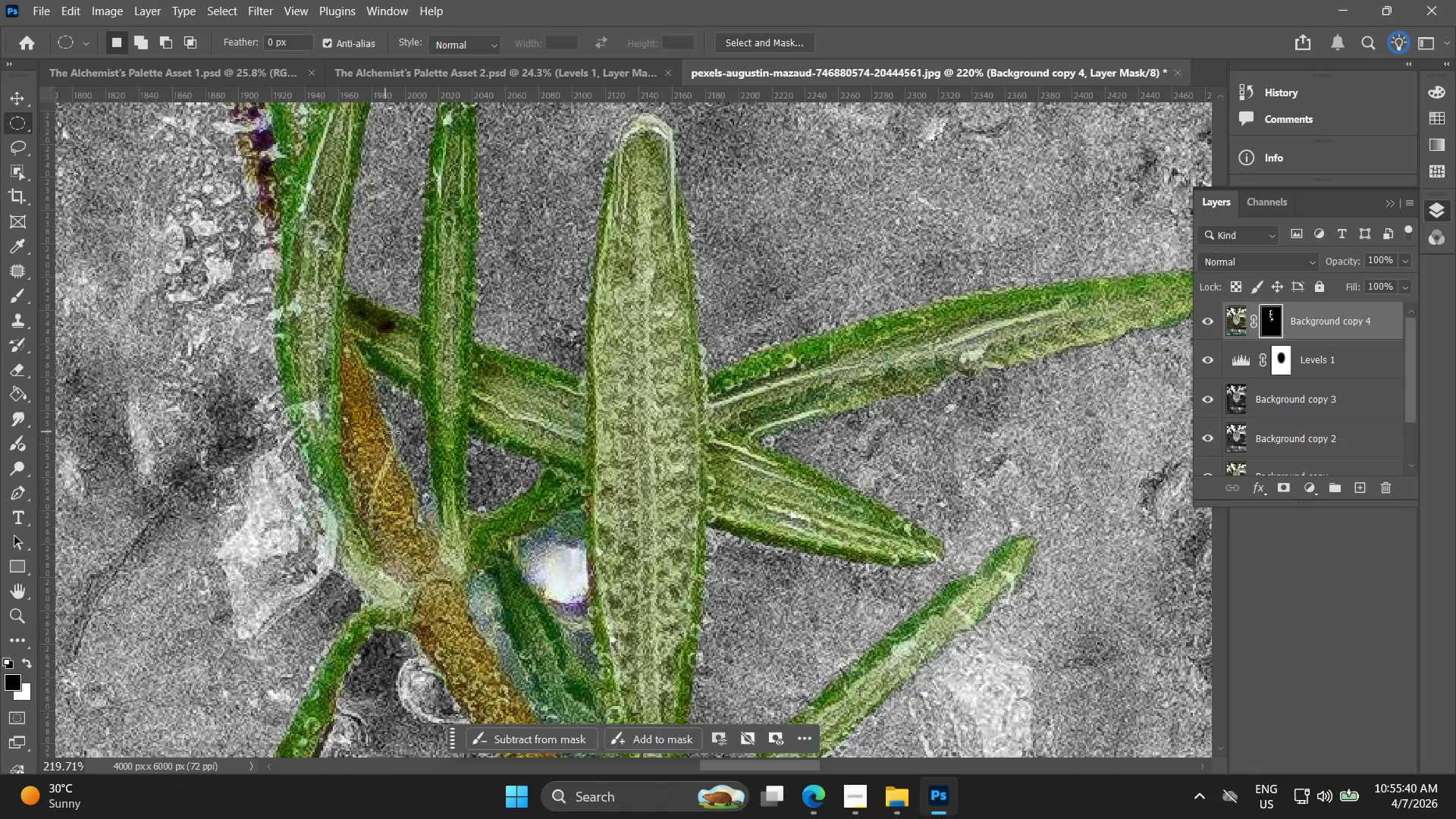 
left_click([11, 488])
 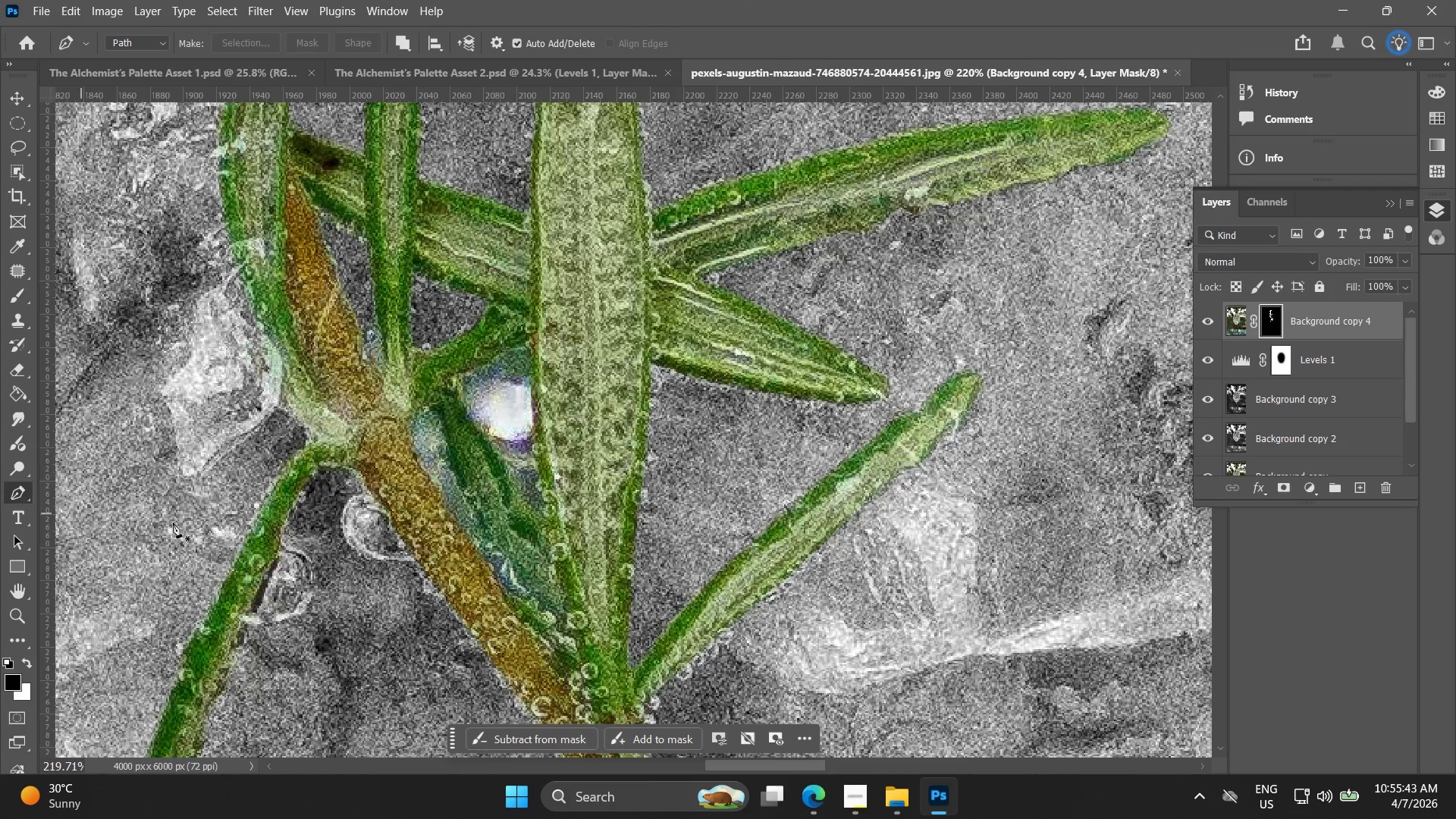 
key(Alt+AltLeft)
 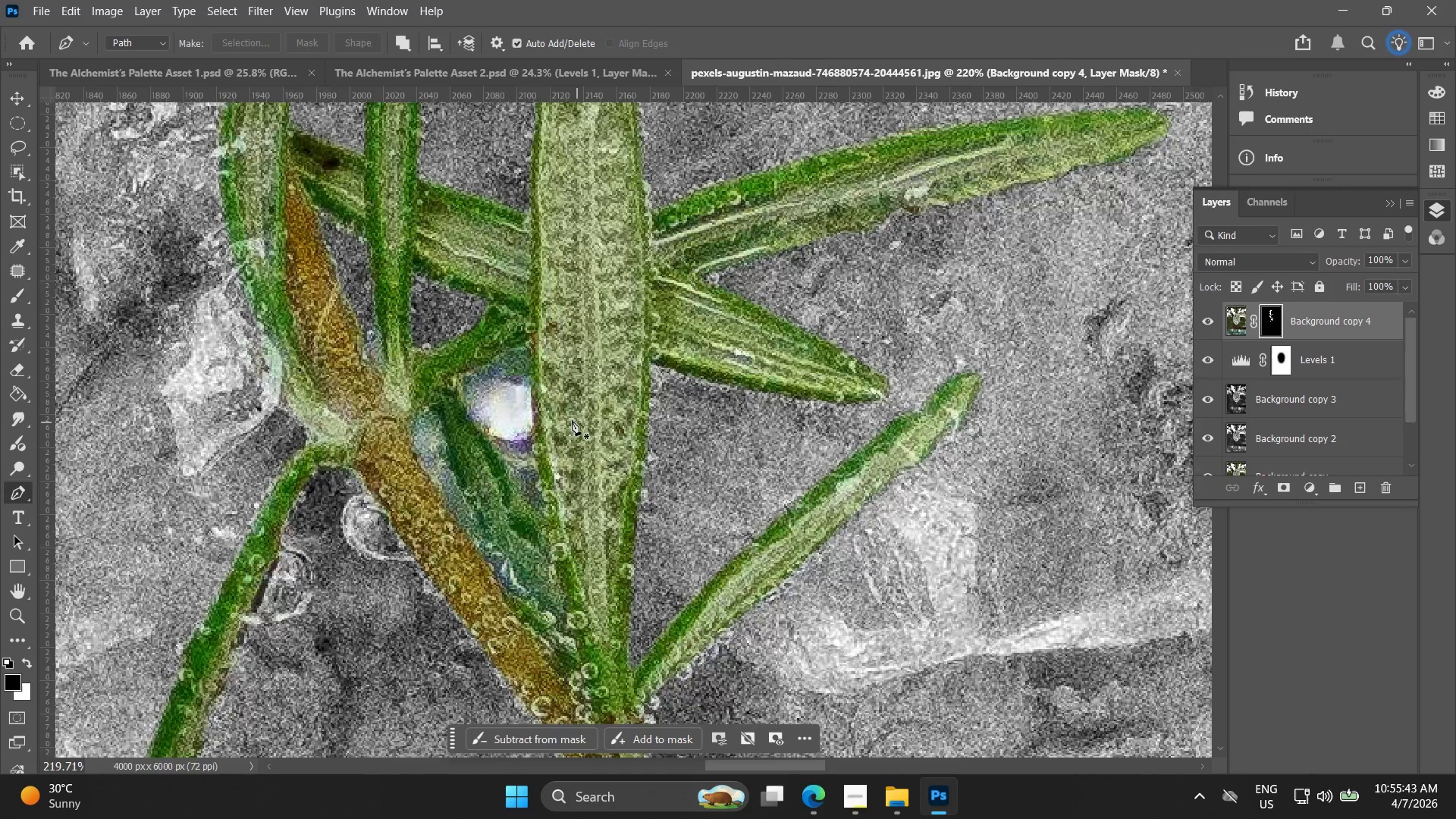 
hold_key(key=AltLeft, duration=0.39)
scroll: coordinate [420, 387], scroll_direction: up, amount: 6.0
 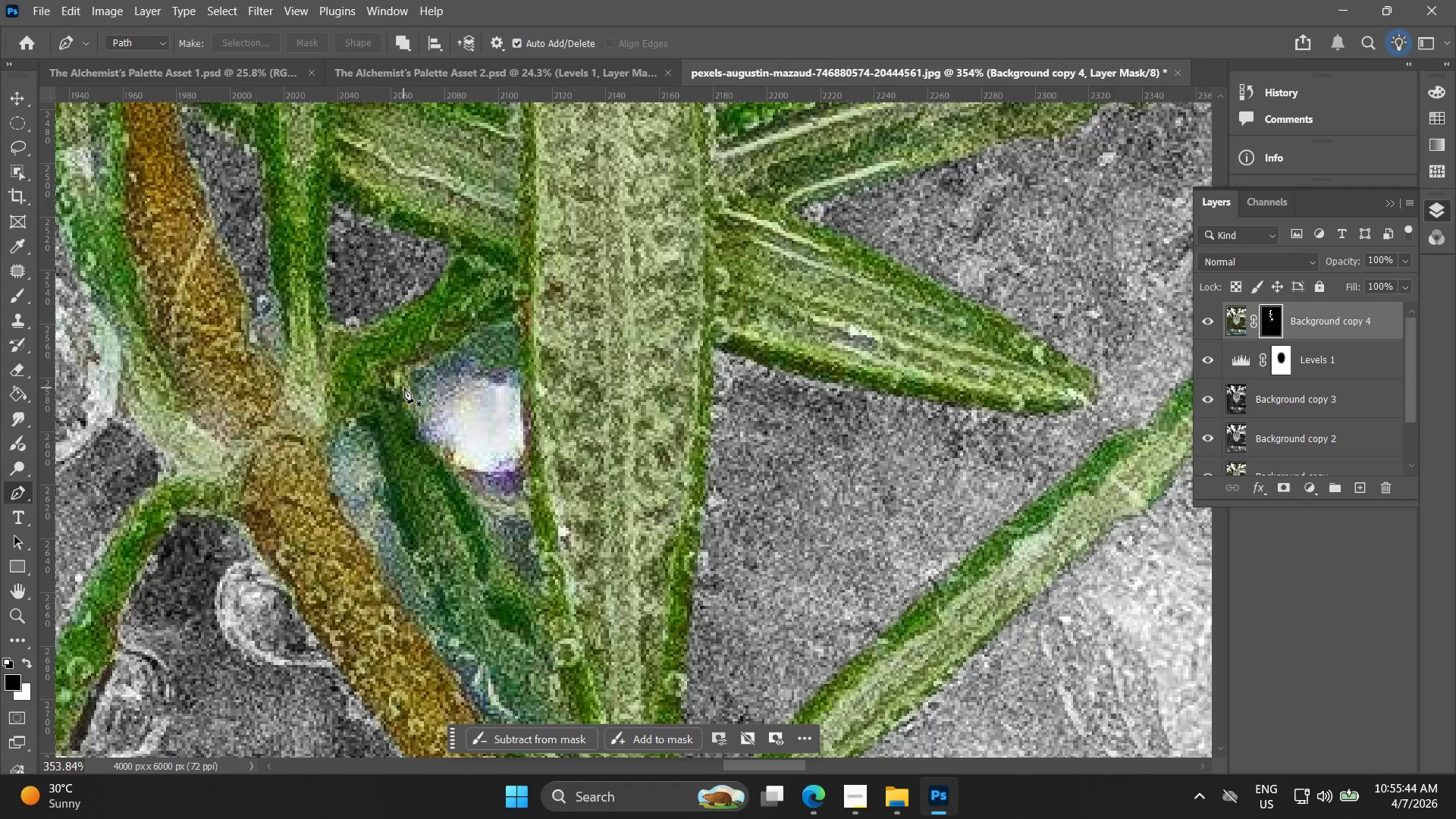 
left_click([406, 386])
 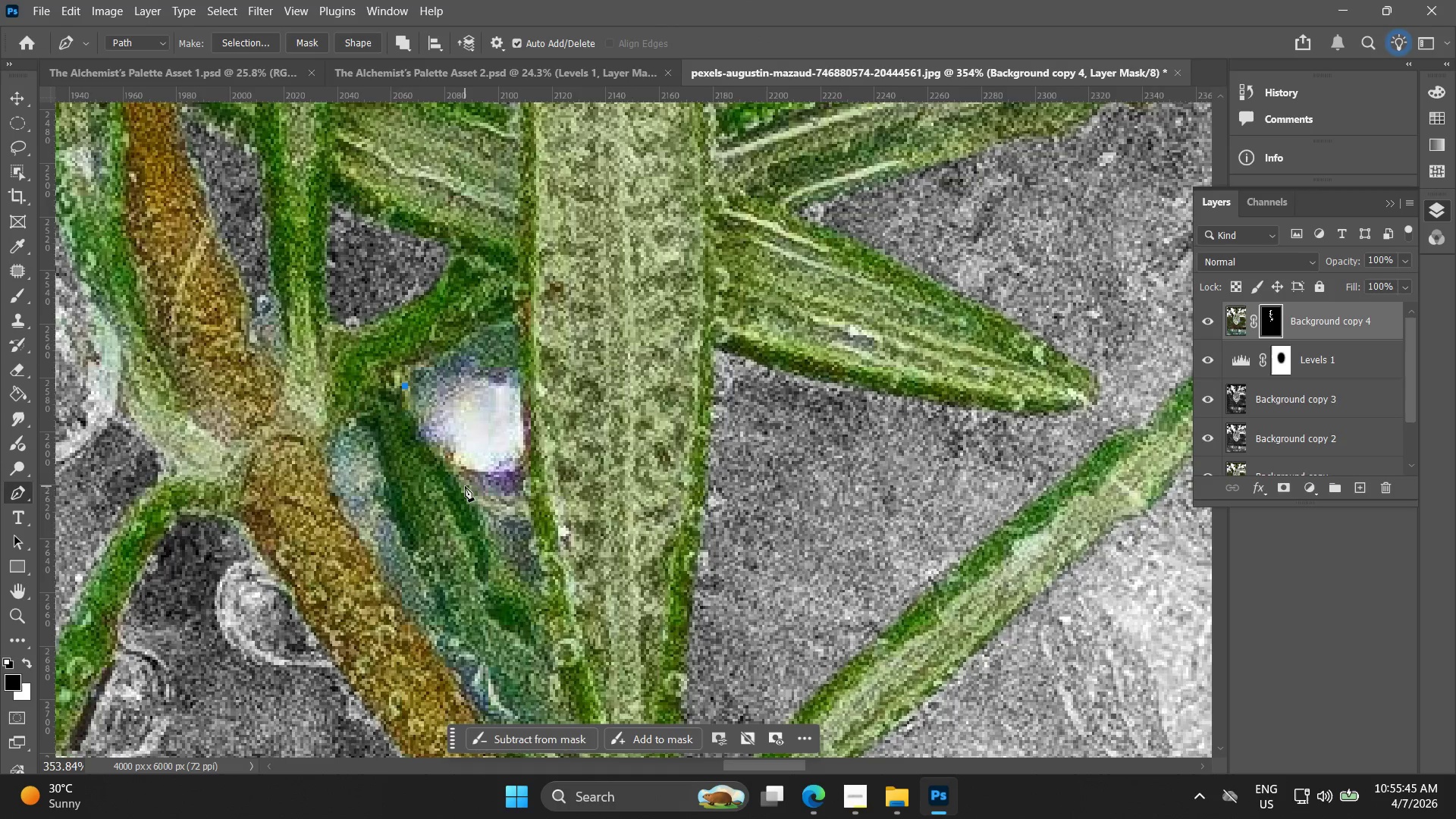 
left_click_drag(start_coordinate=[470, 492], to_coordinate=[476, 507])
 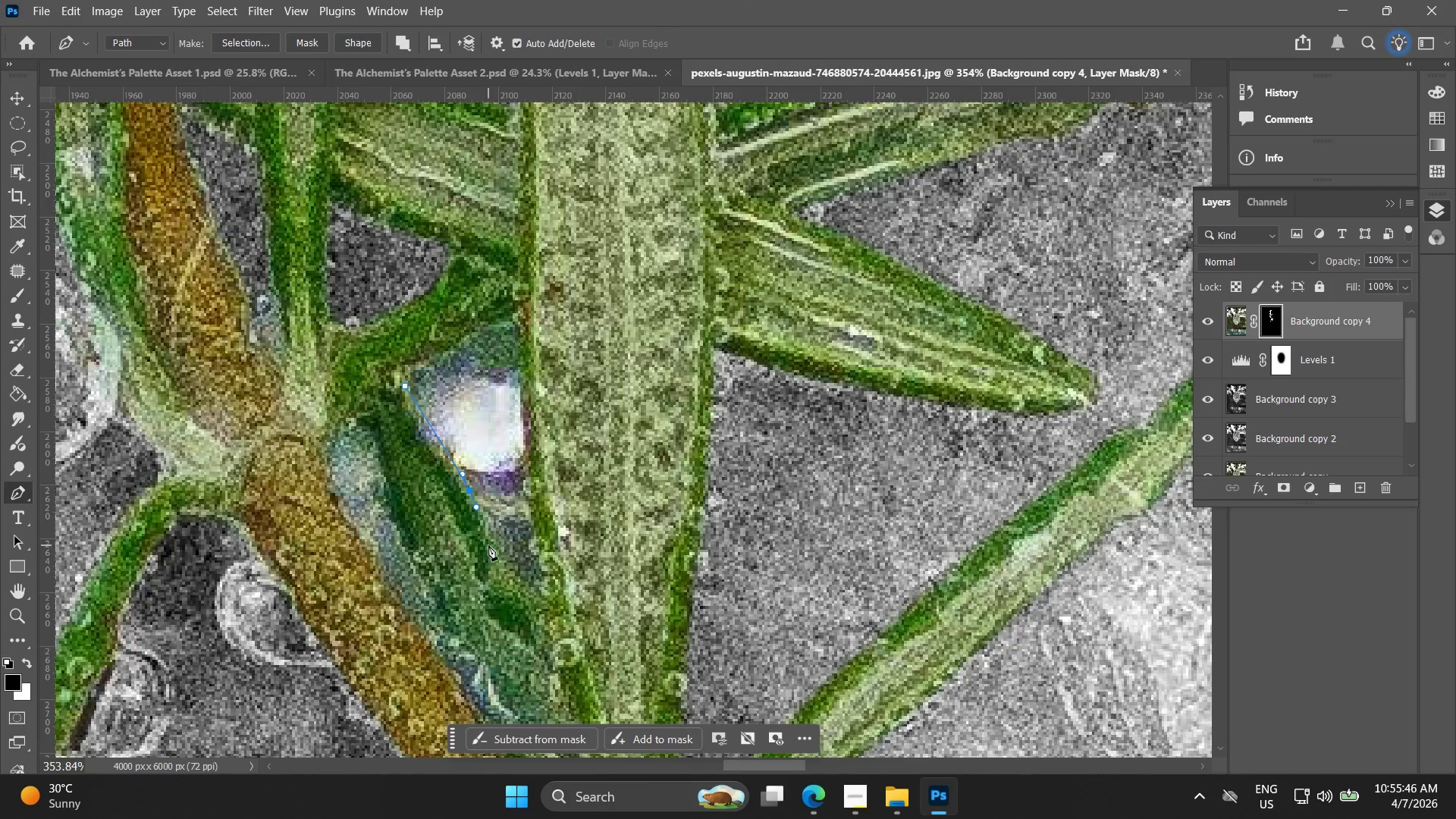 
left_click([494, 548])
 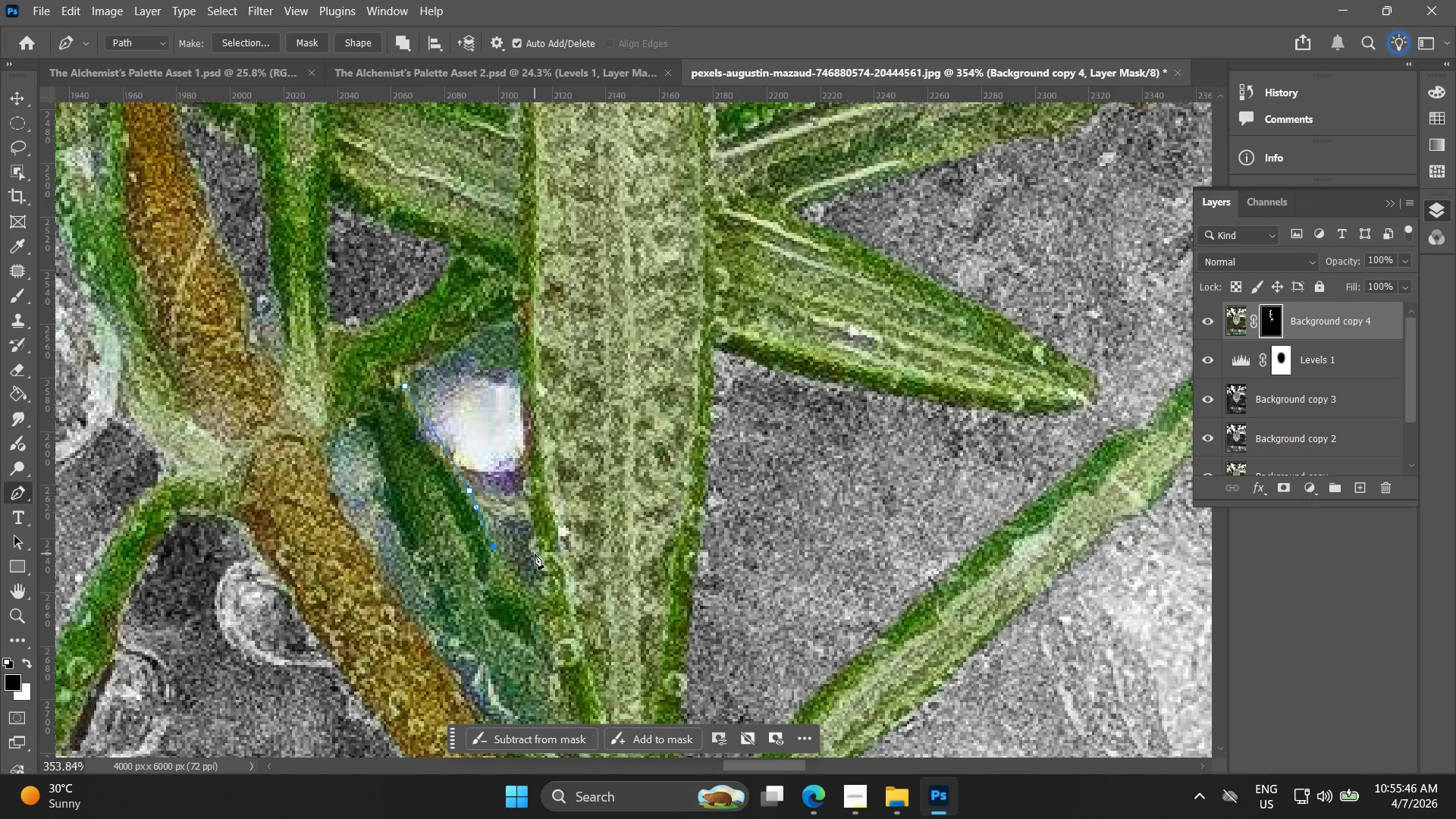 
left_click([530, 546])
 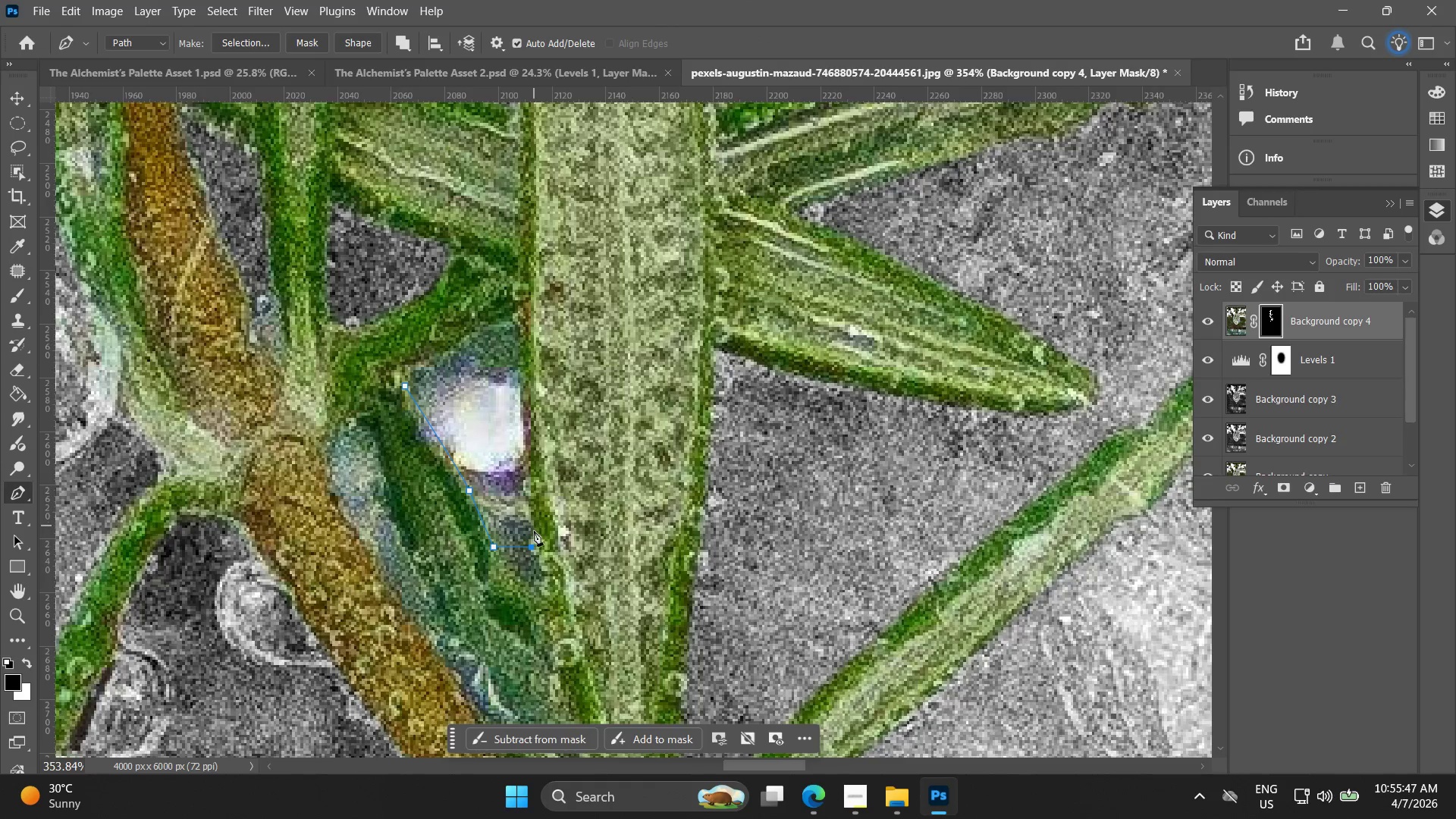 
key(Control+ControlLeft)
 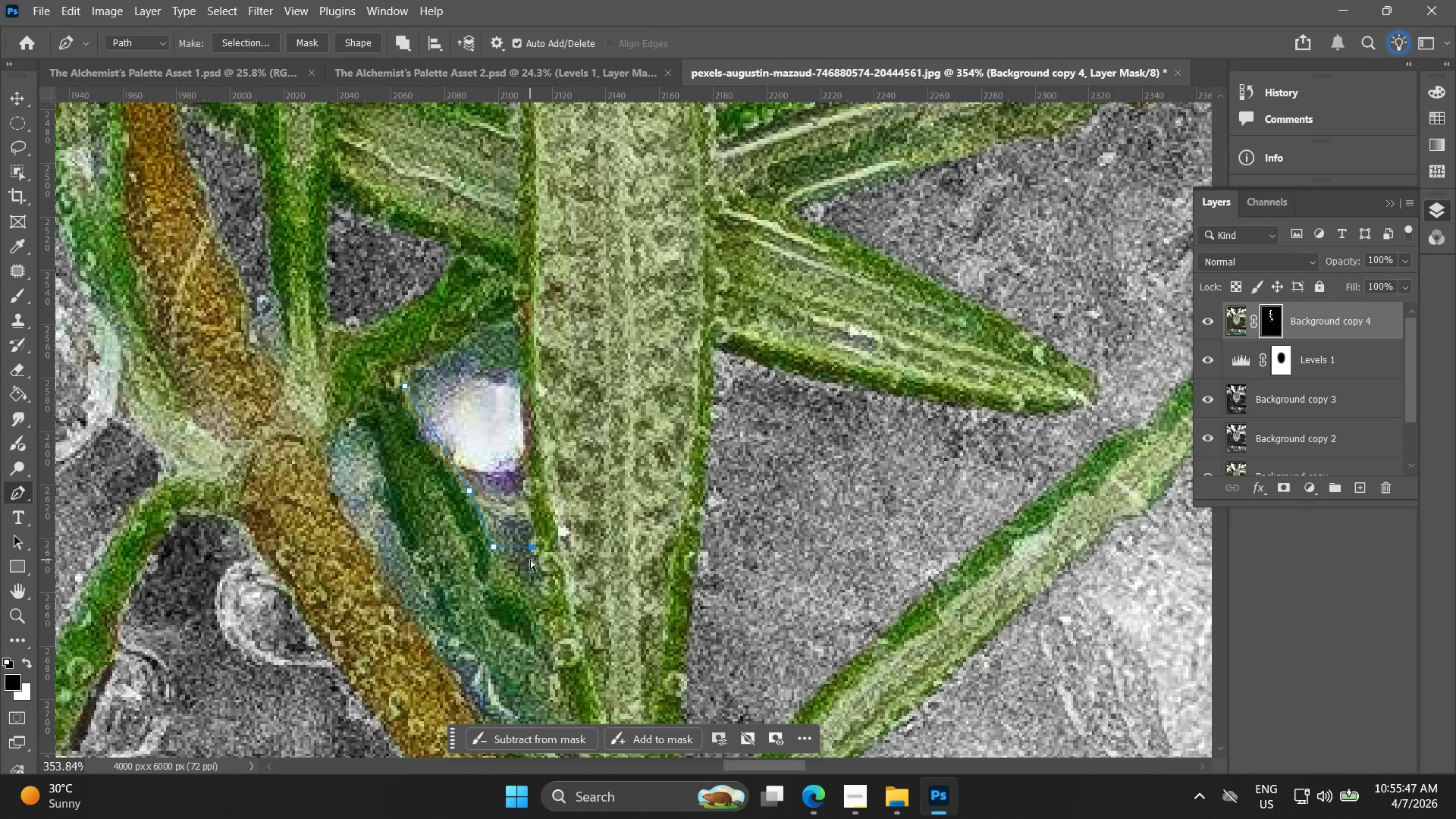 
key(Control+Z)
 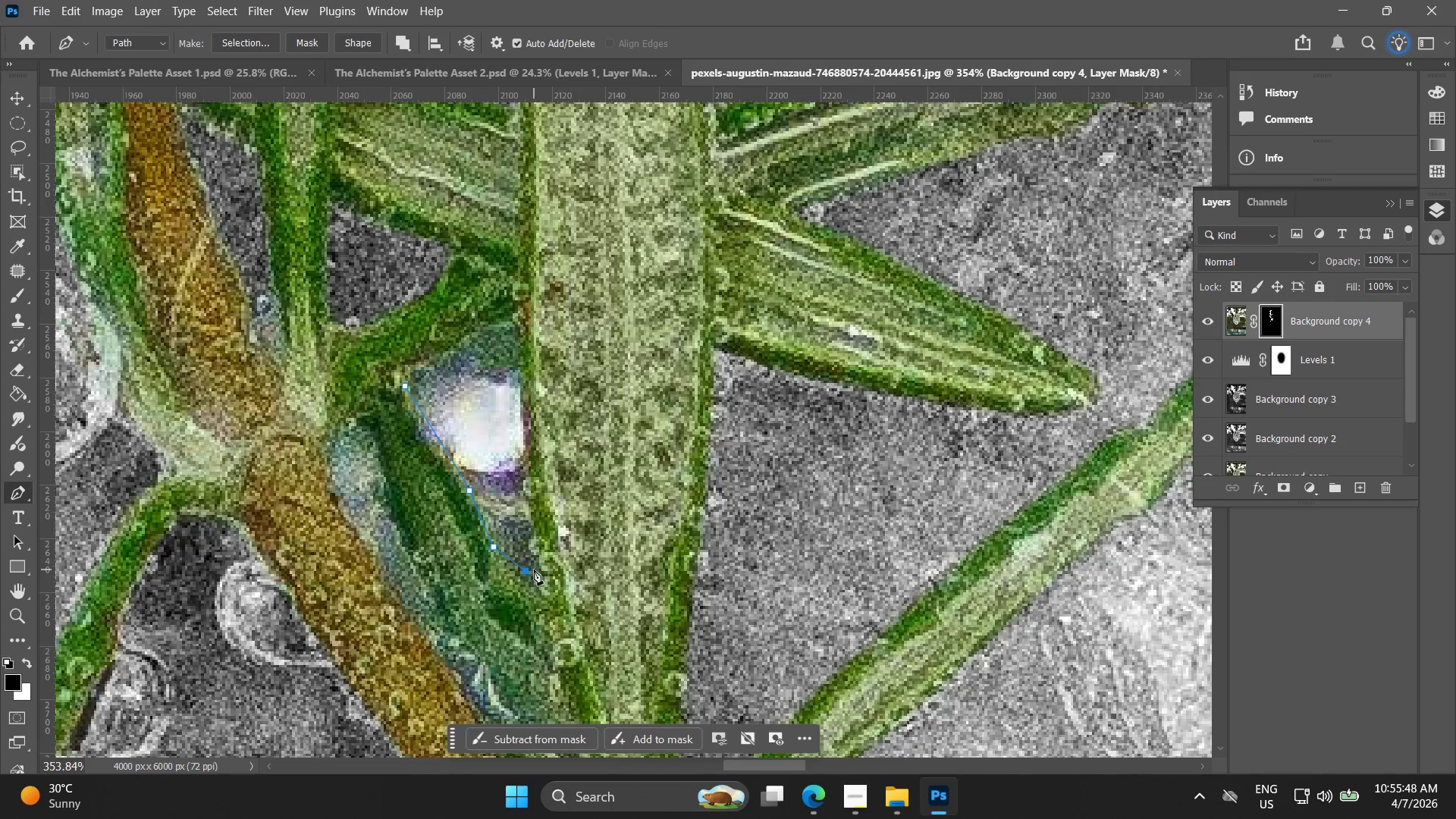 
double_click([534, 570])
 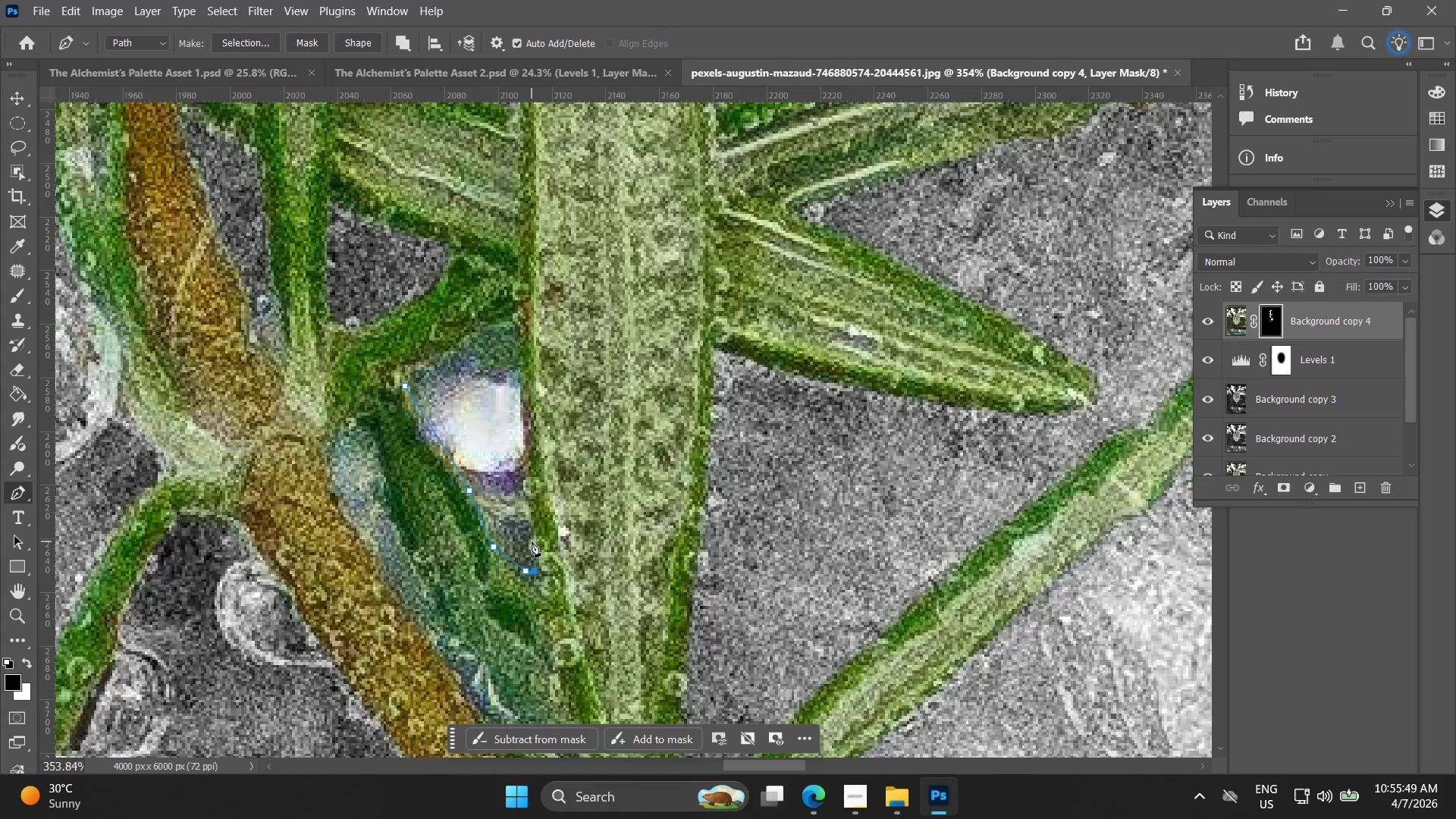 
left_click([526, 536])
 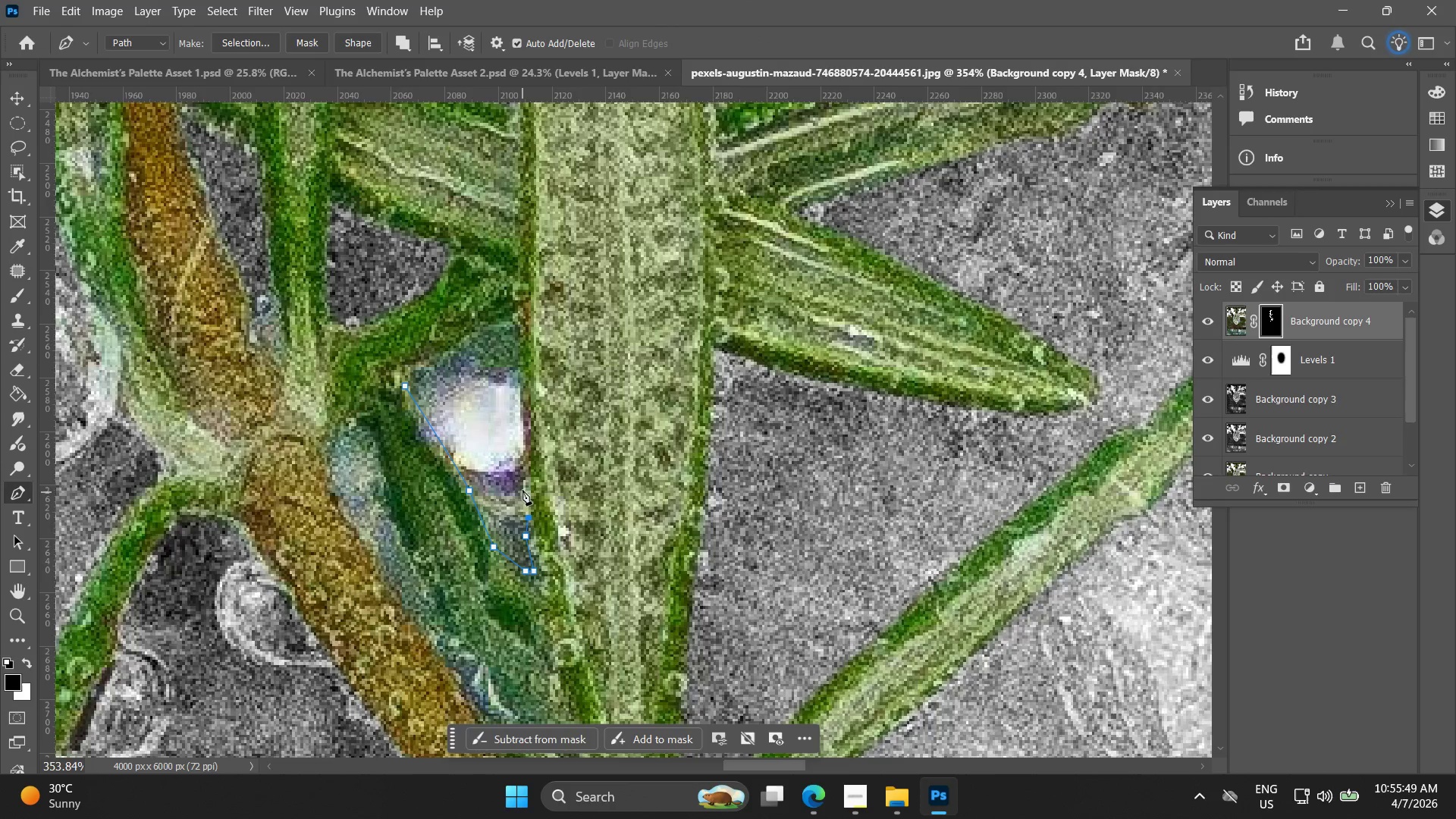 
triple_click([516, 478])
 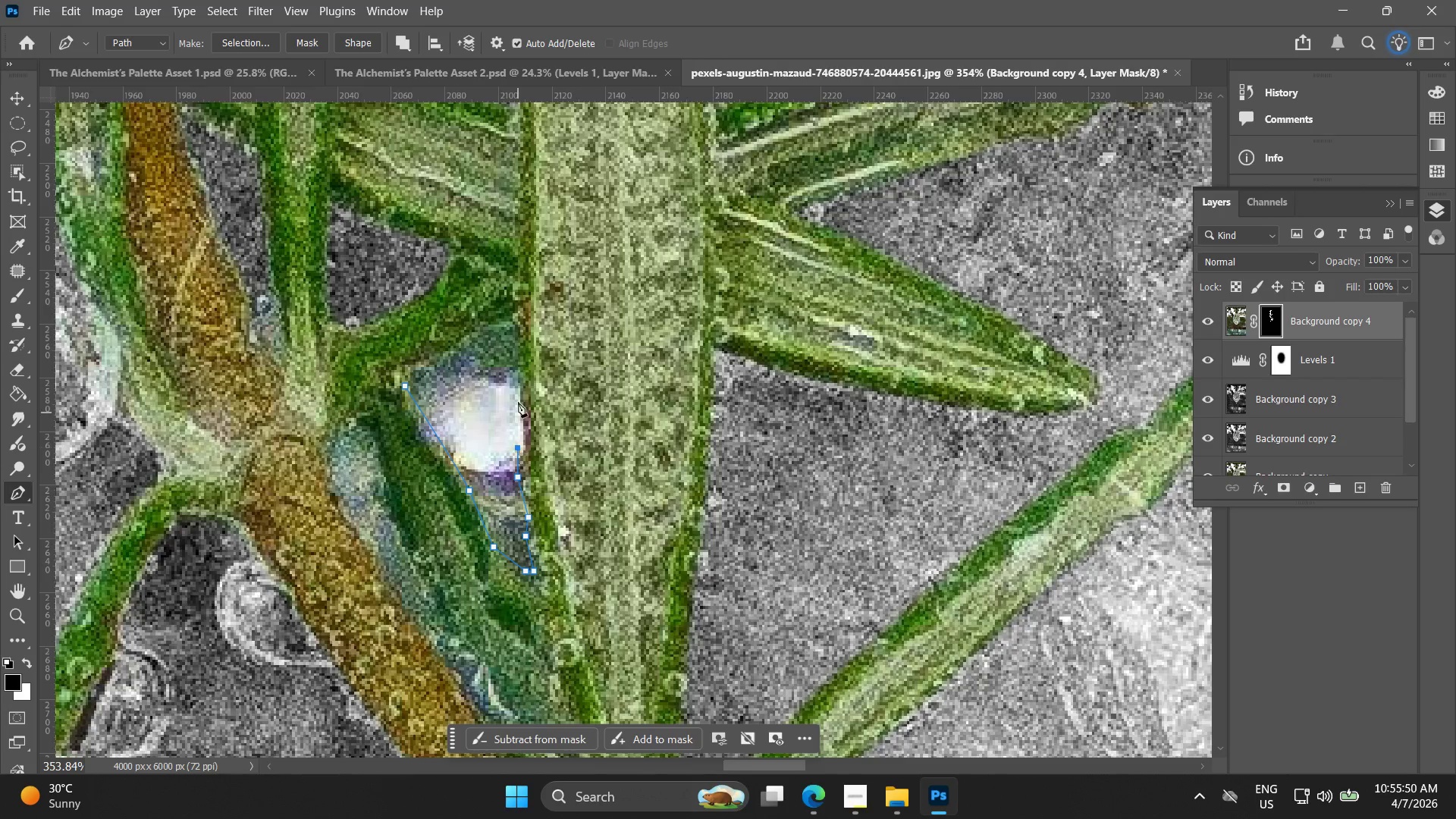 
triple_click([512, 376])
 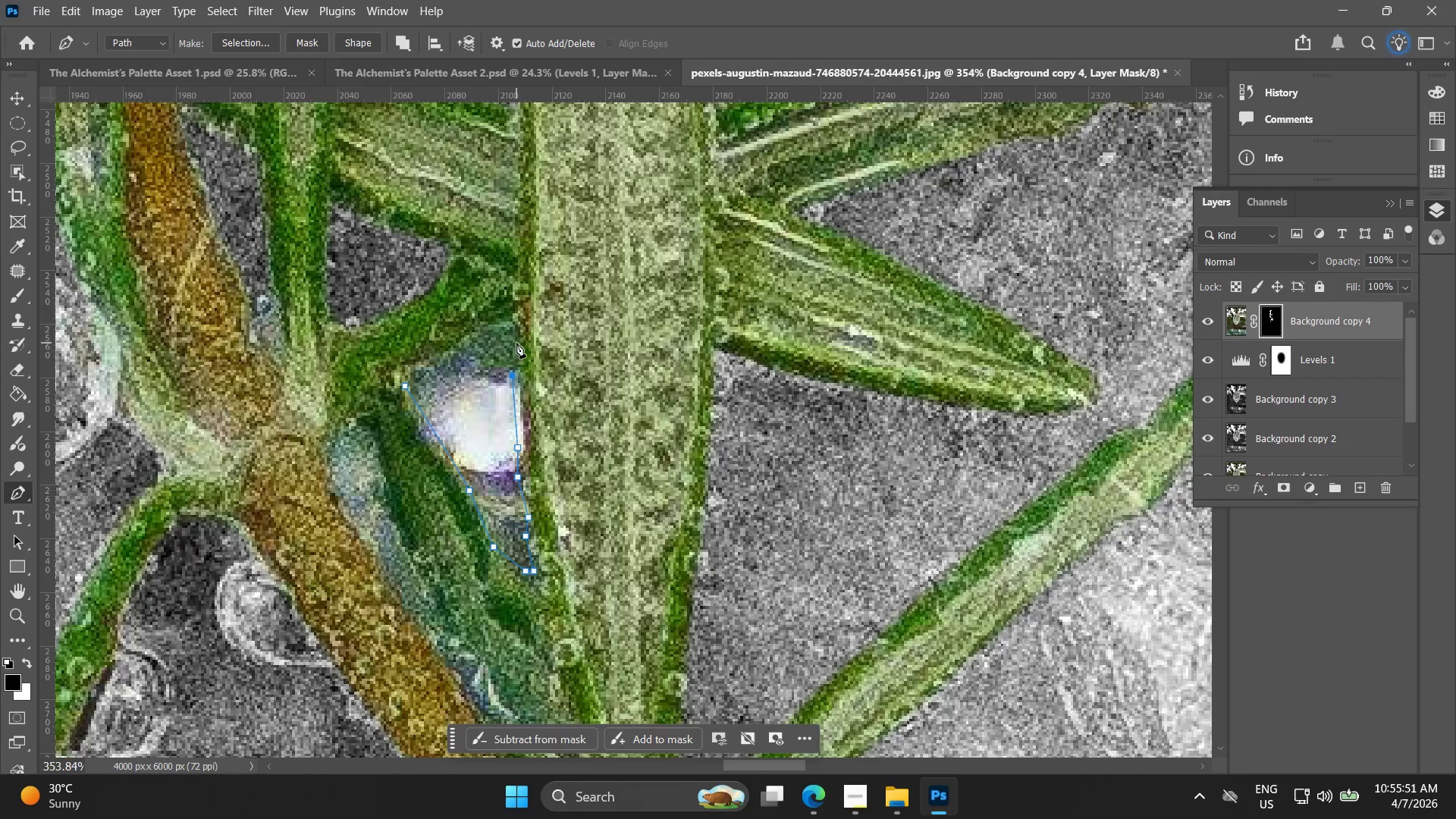 
key(Control+ControlLeft)
 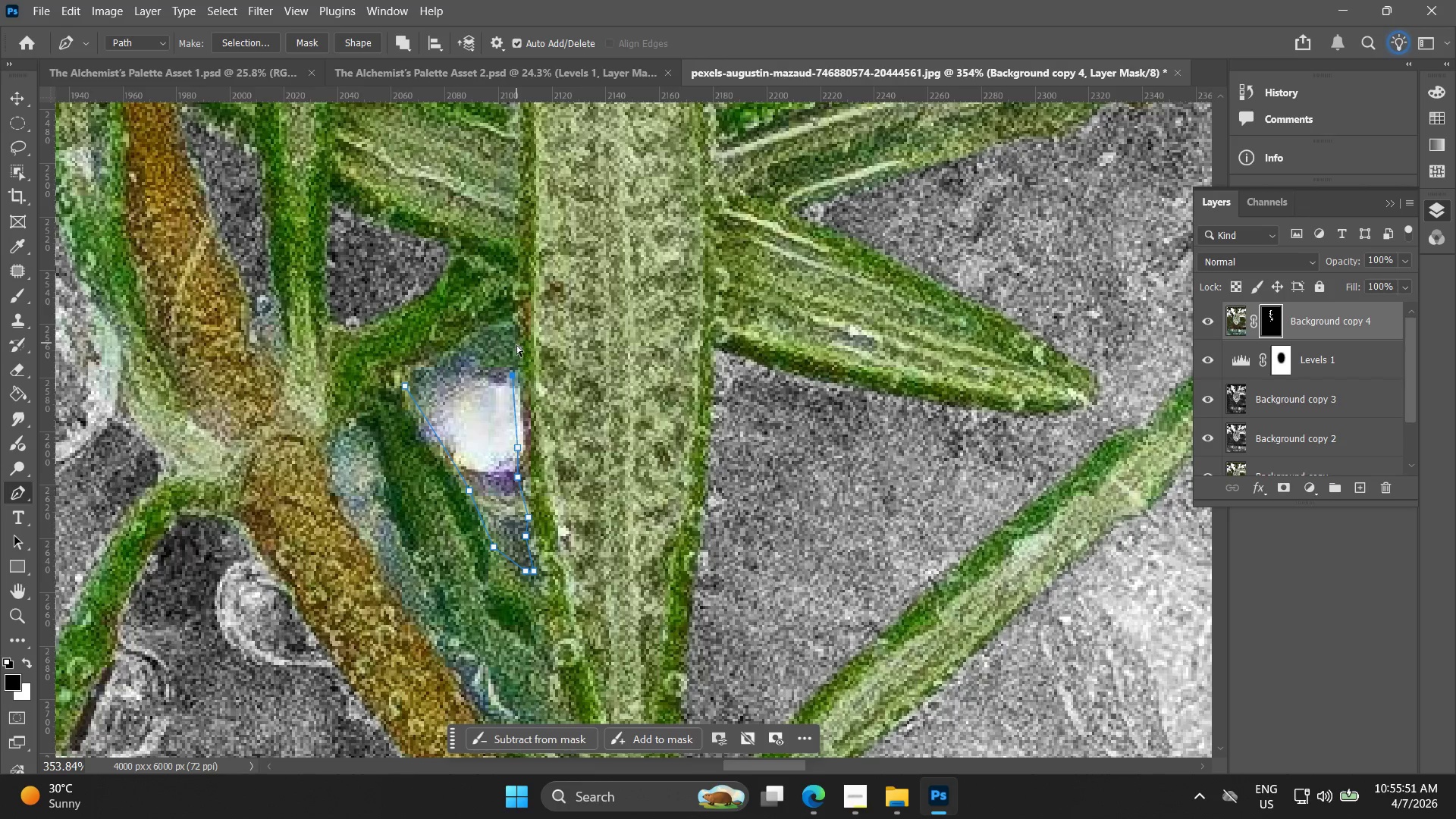 
key(Control+Z)
 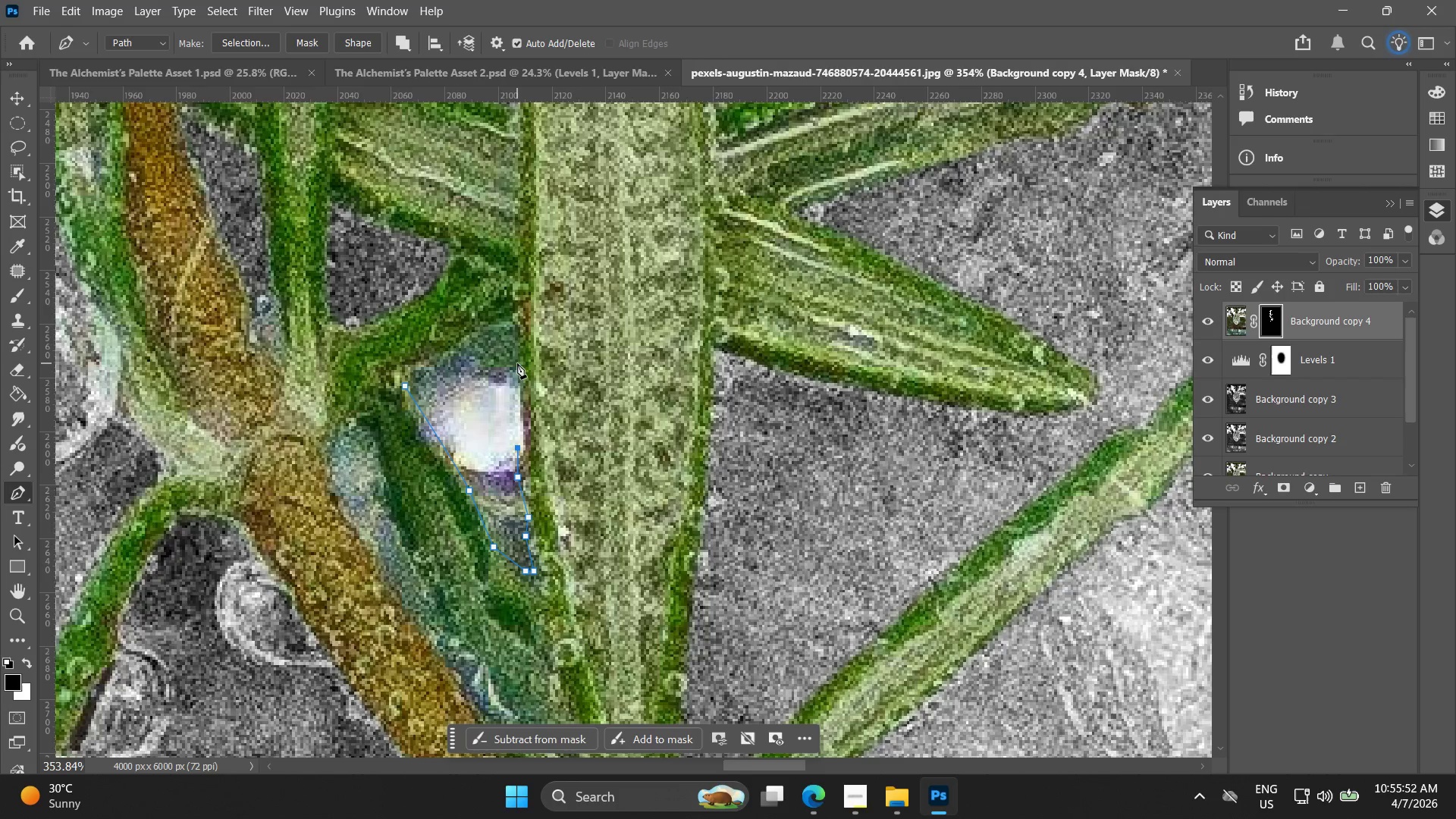 
left_click([518, 363])
 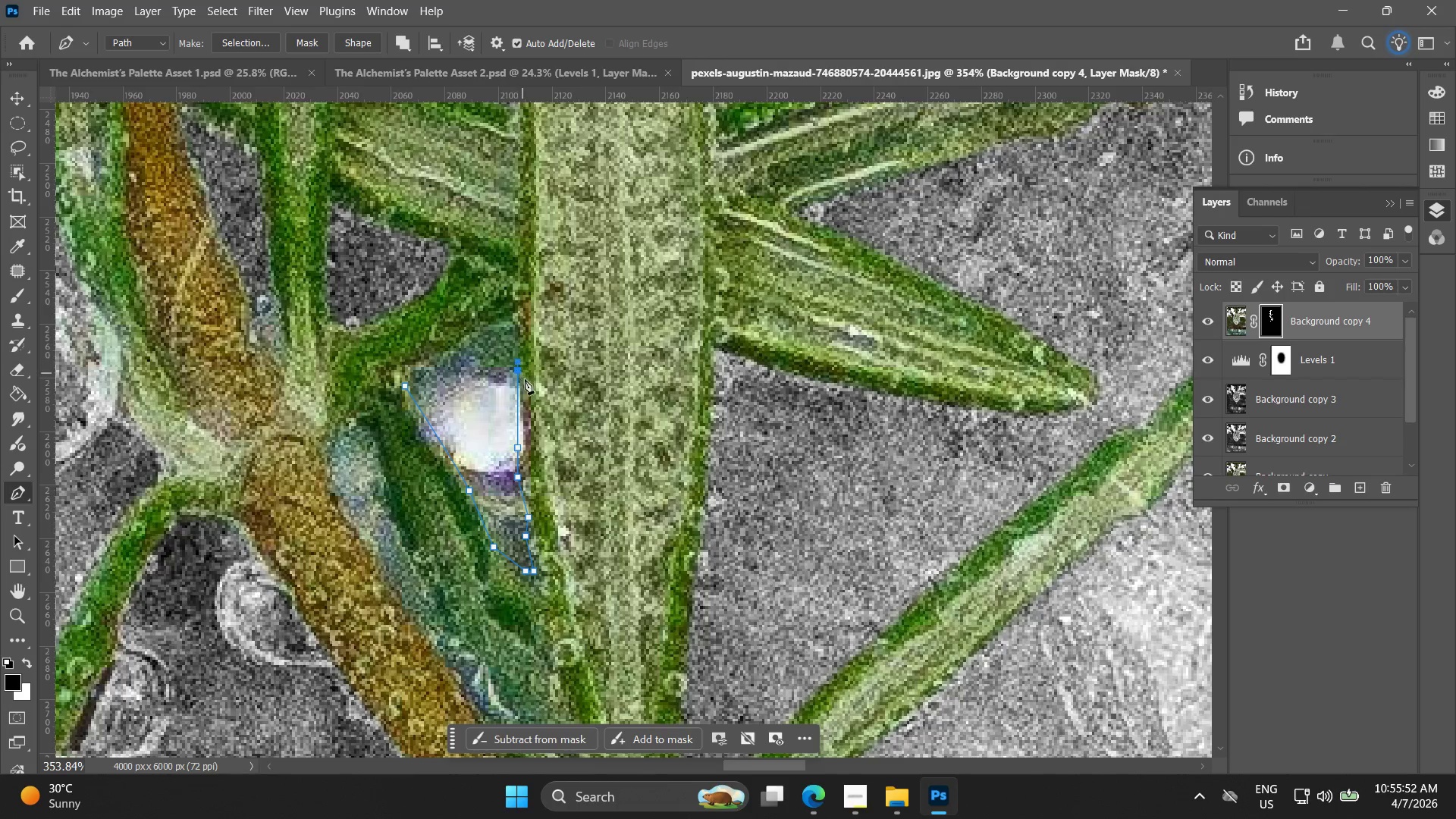 
key(Control+ControlLeft)
 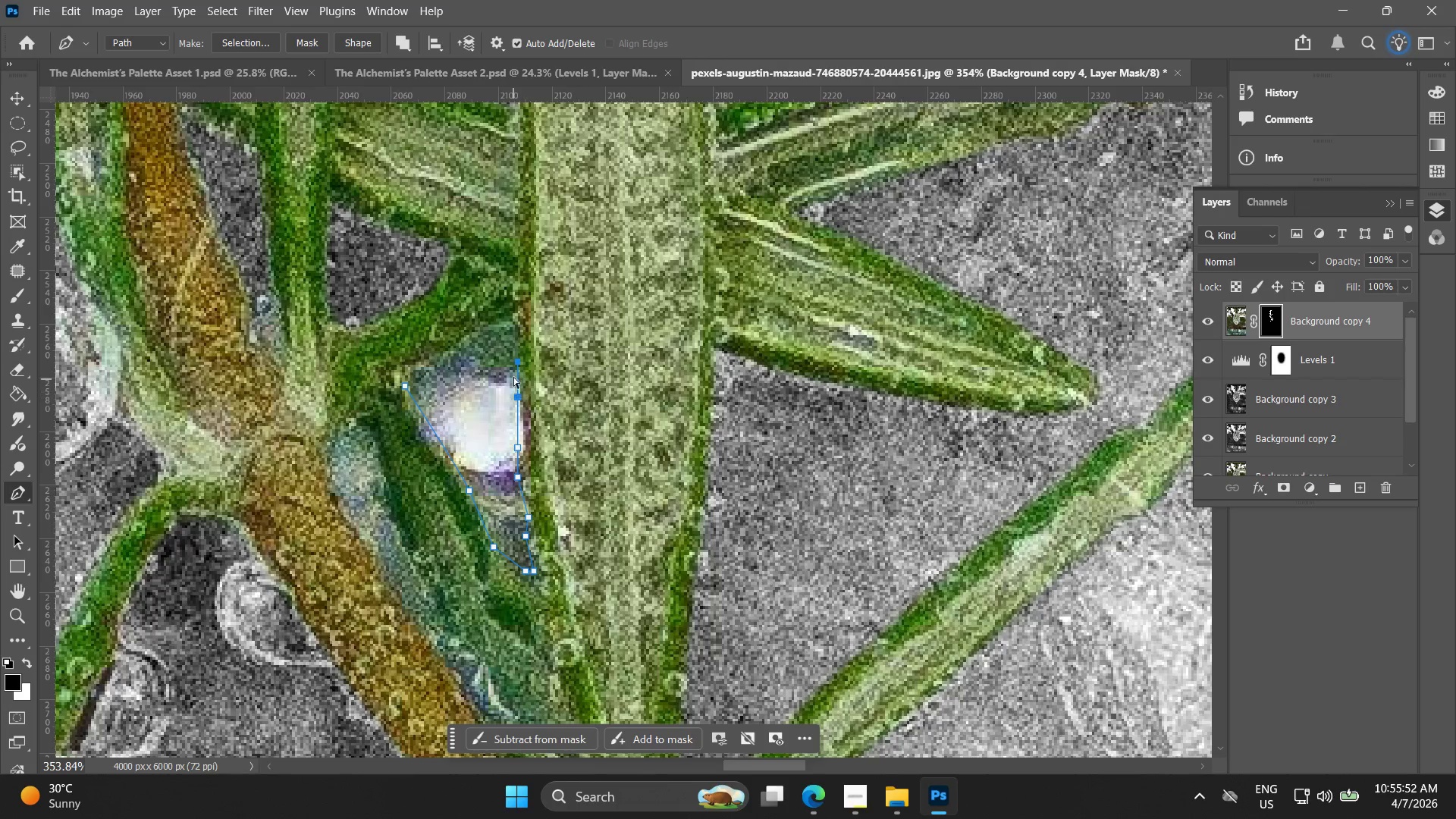 
key(Control+Z)
 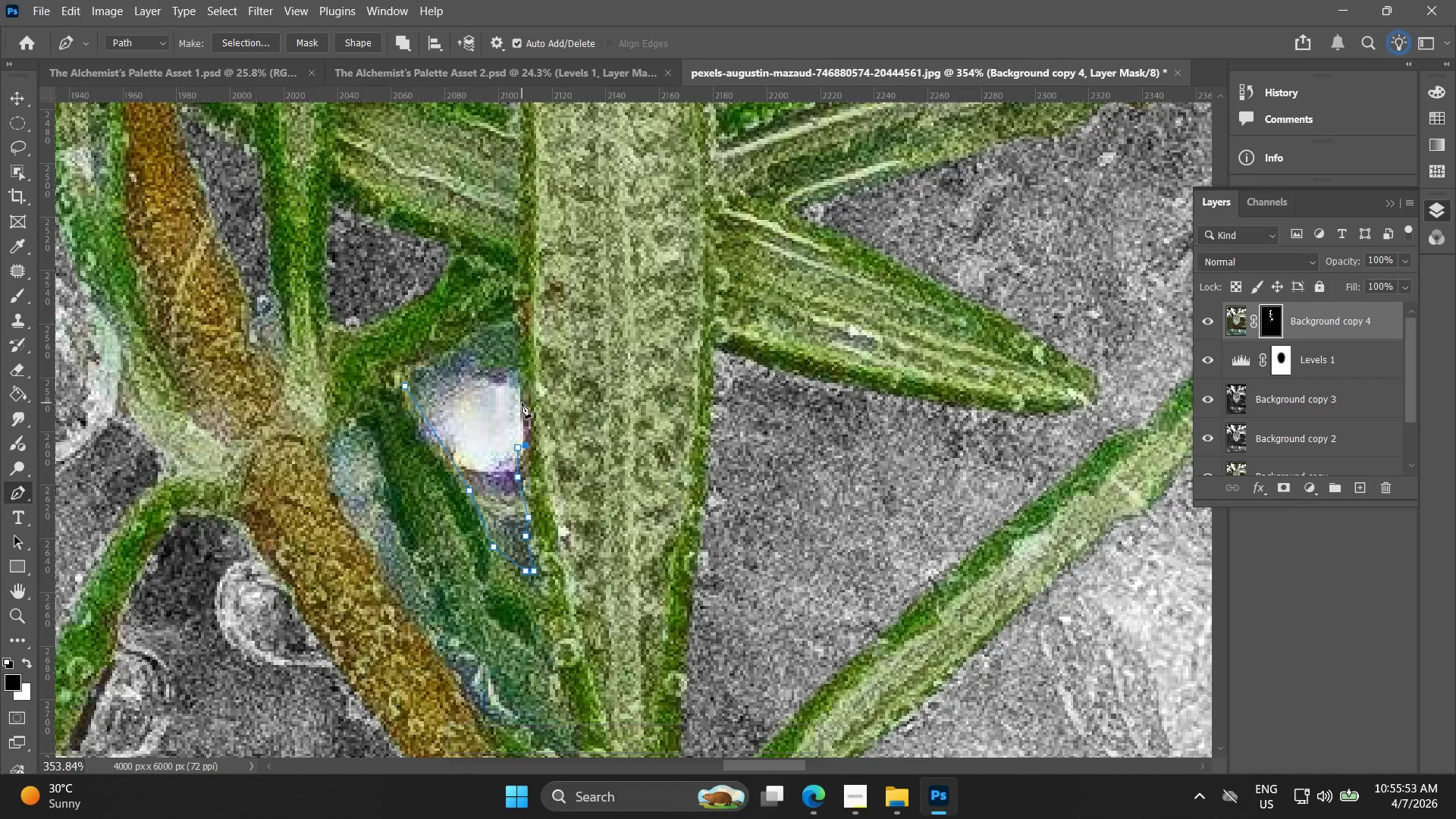 
double_click([518, 369])
 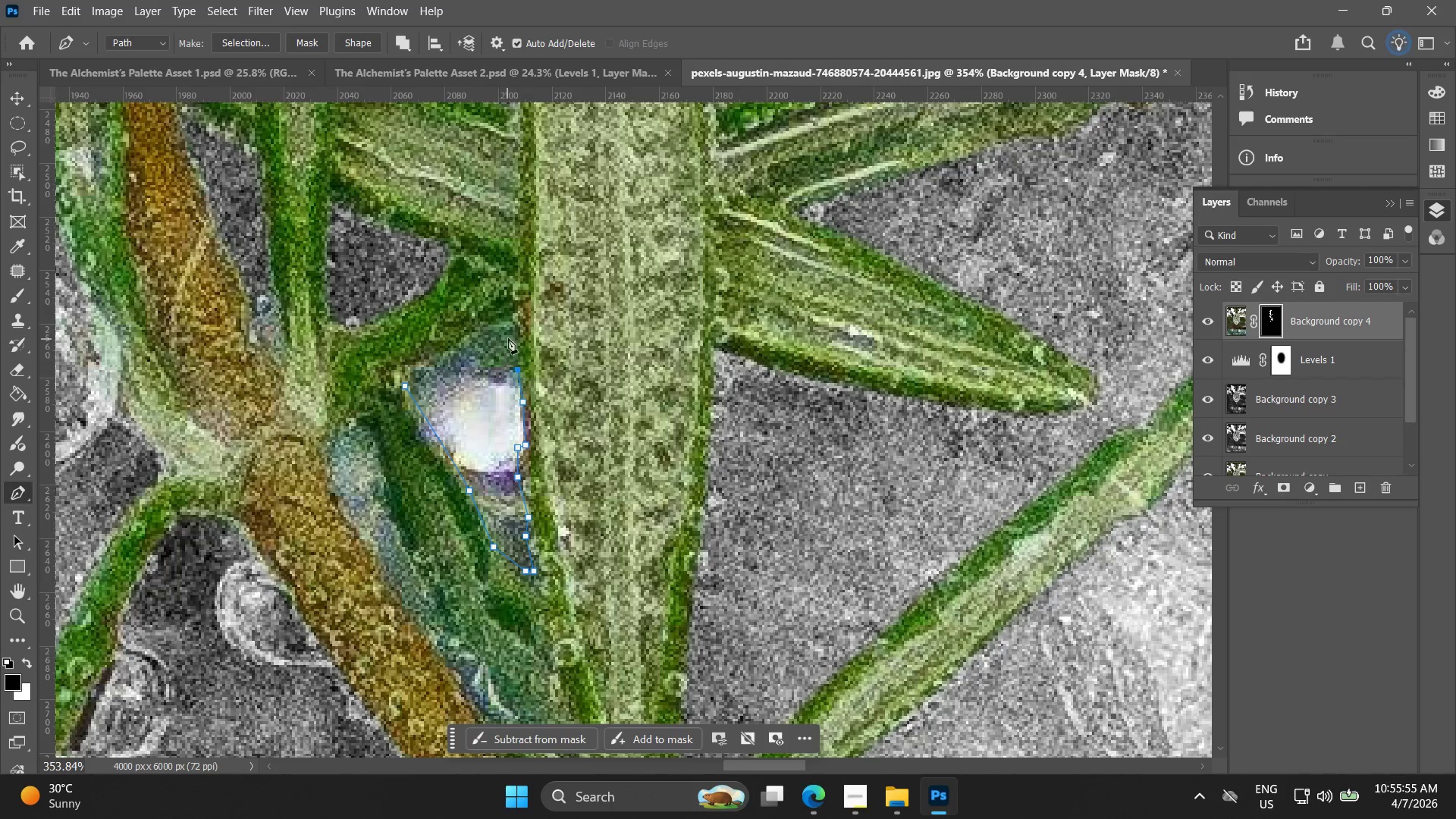 
left_click([512, 322])
 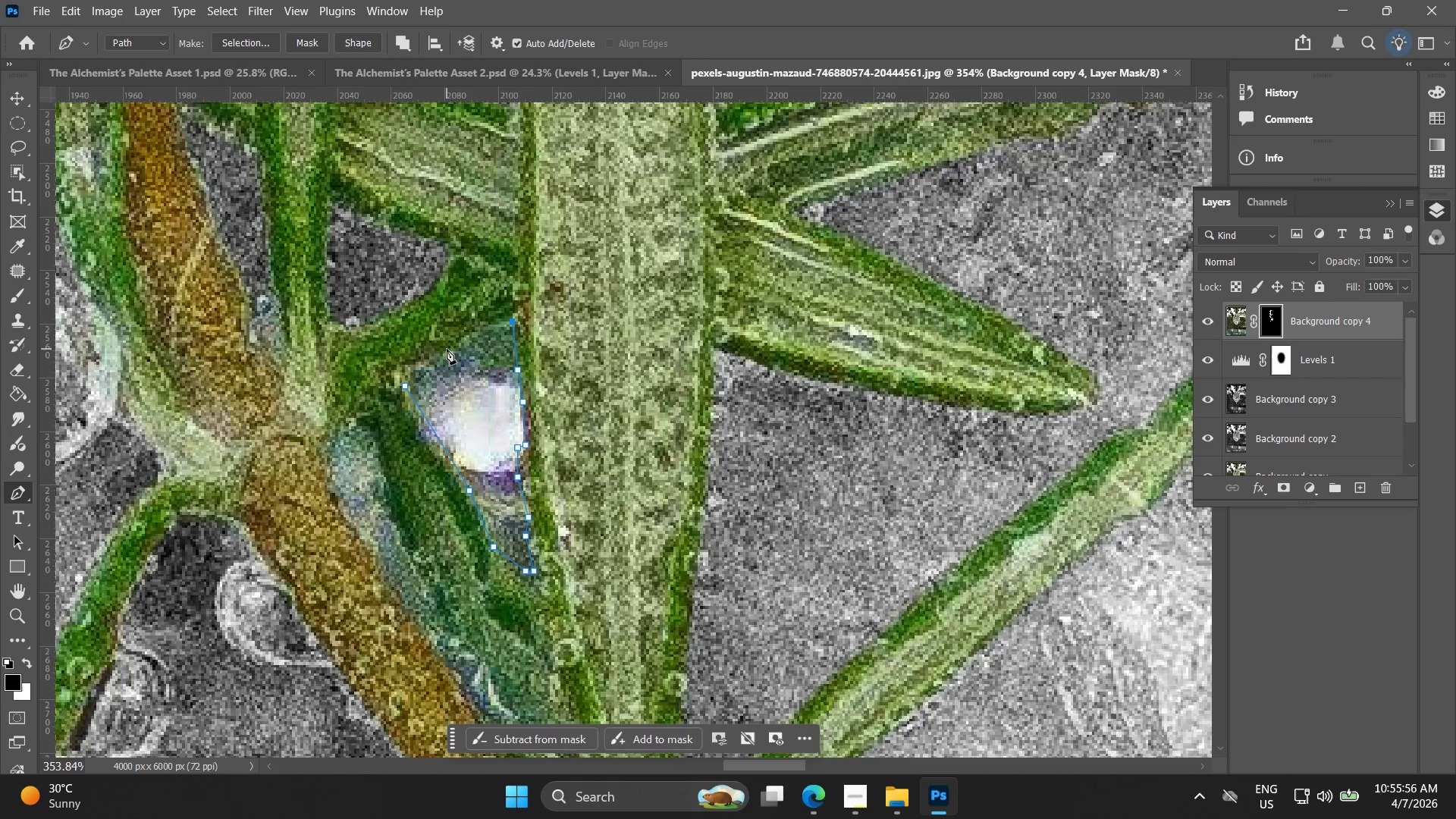 
left_click_drag(start_coordinate=[447, 352], to_coordinate=[431, 360])
 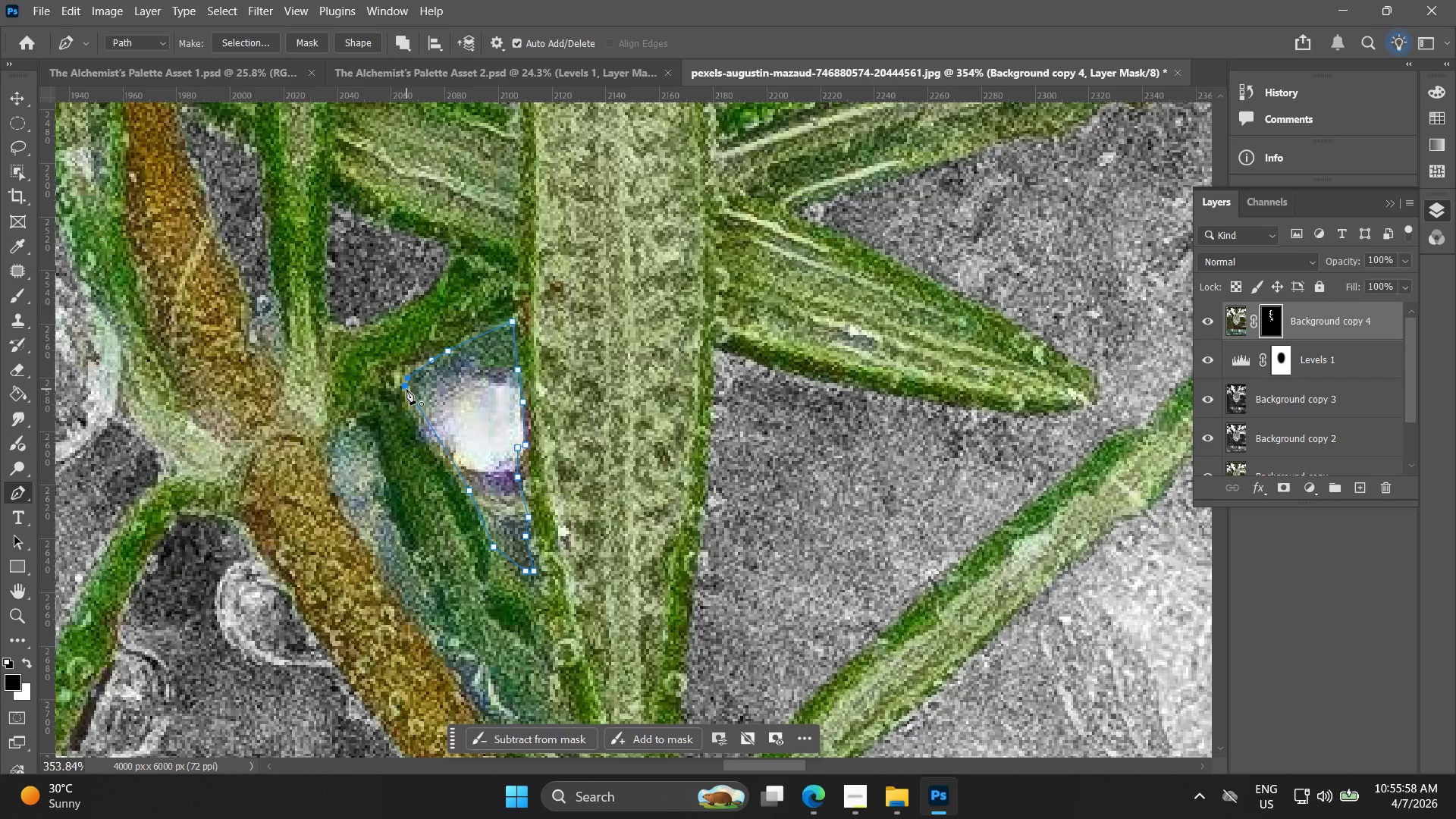 
left_click([406, 389])
 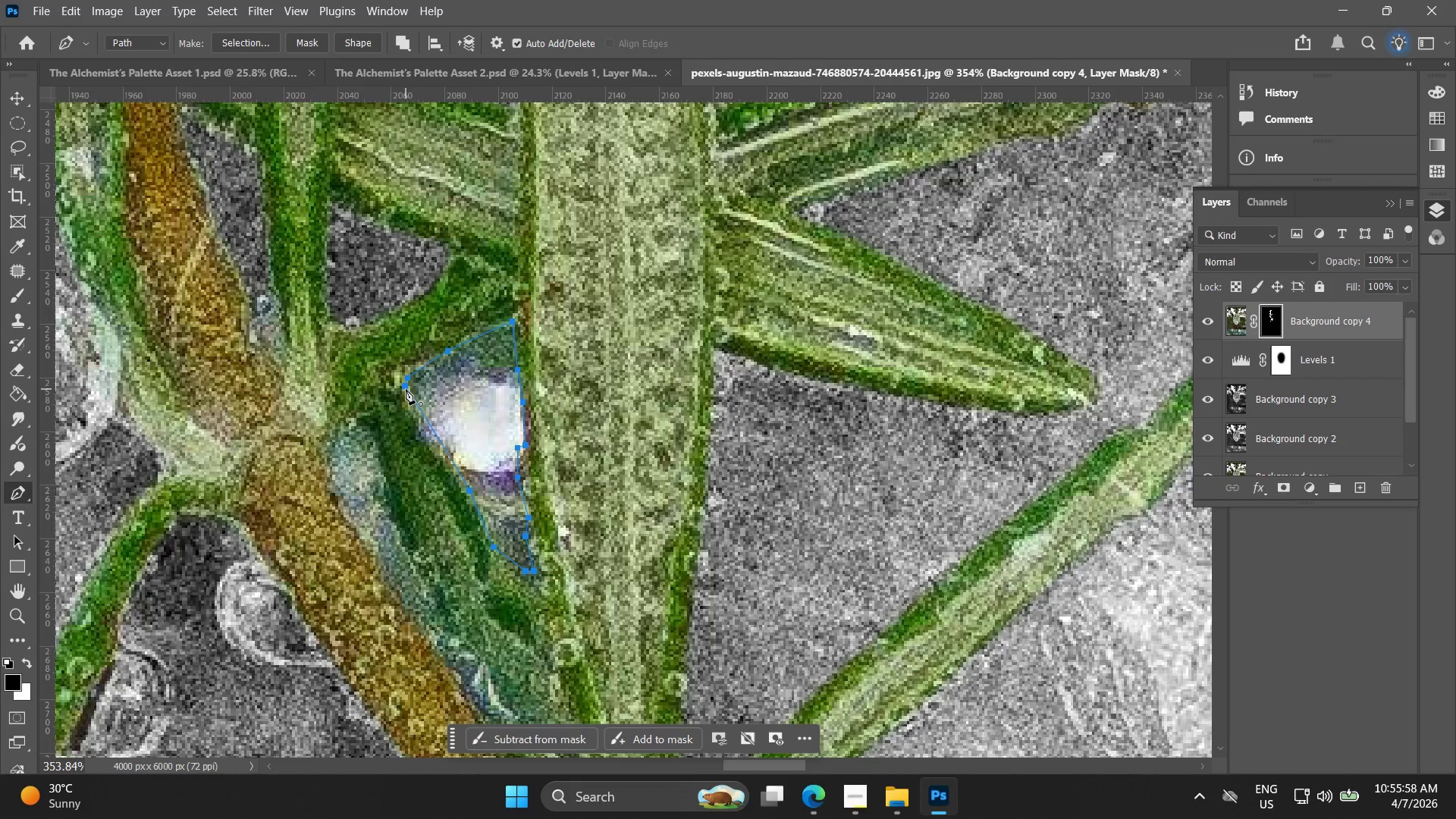 
right_click([406, 389])
 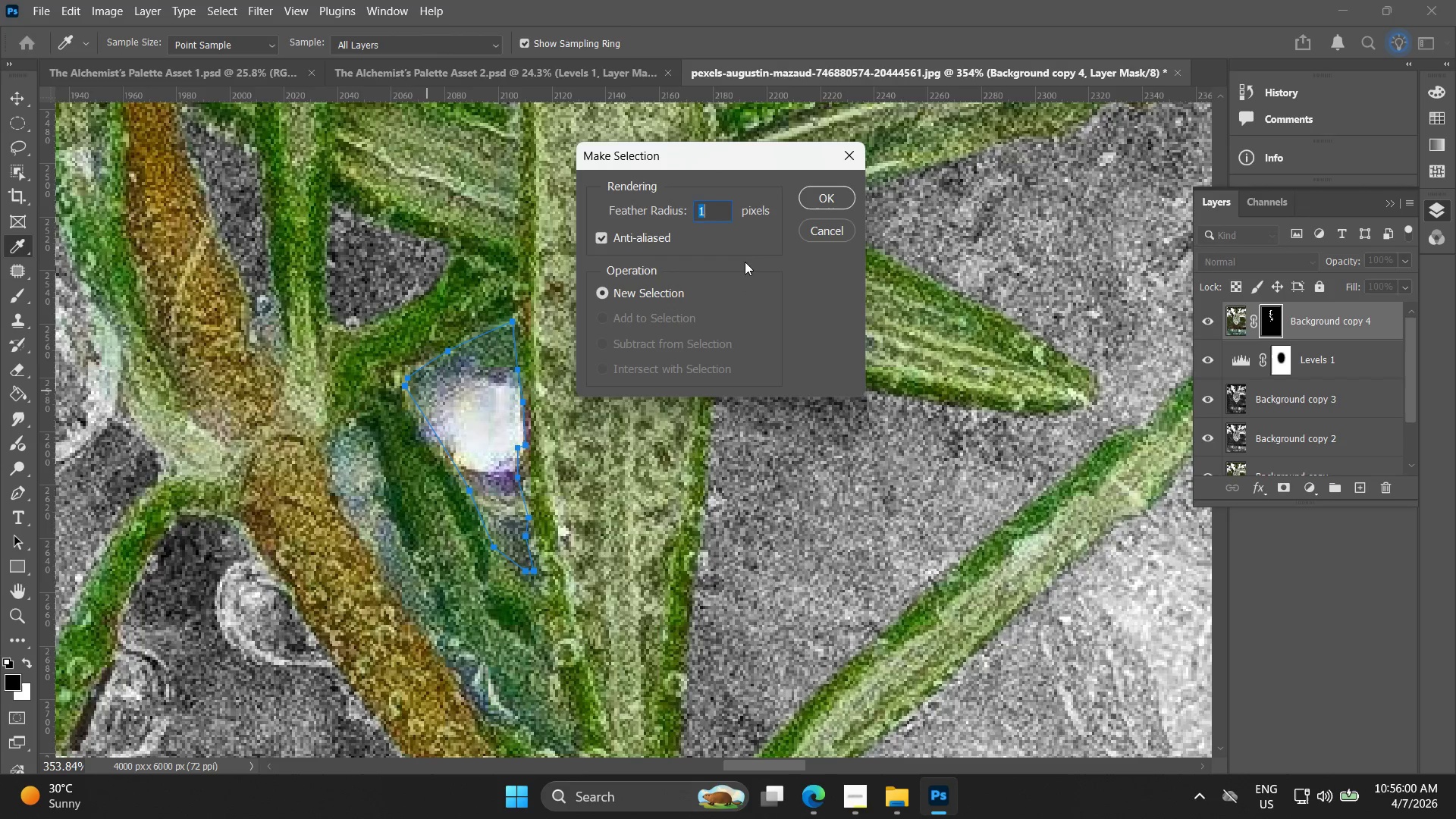 
left_click([808, 194])
 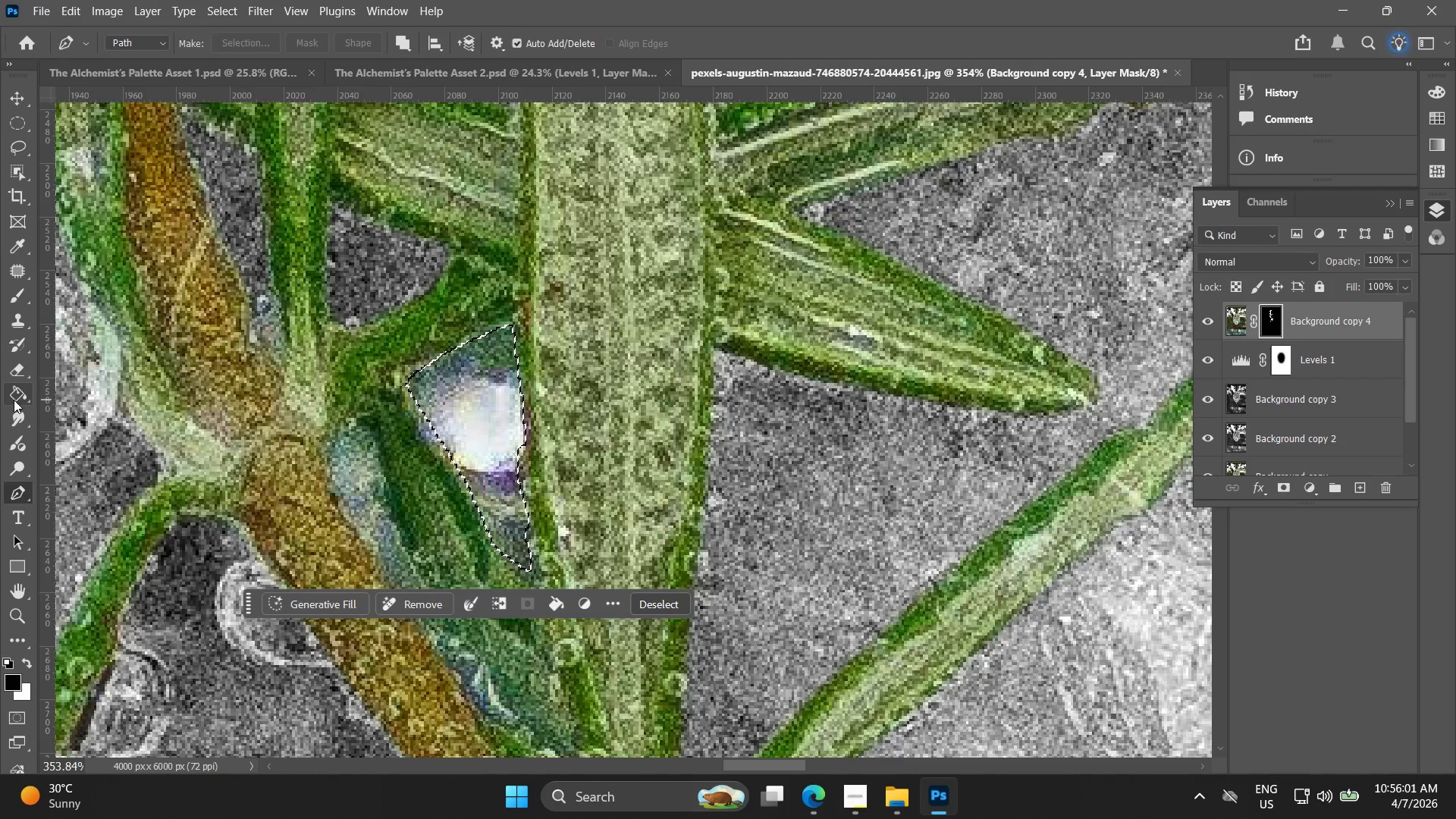 
double_click([481, 394])
 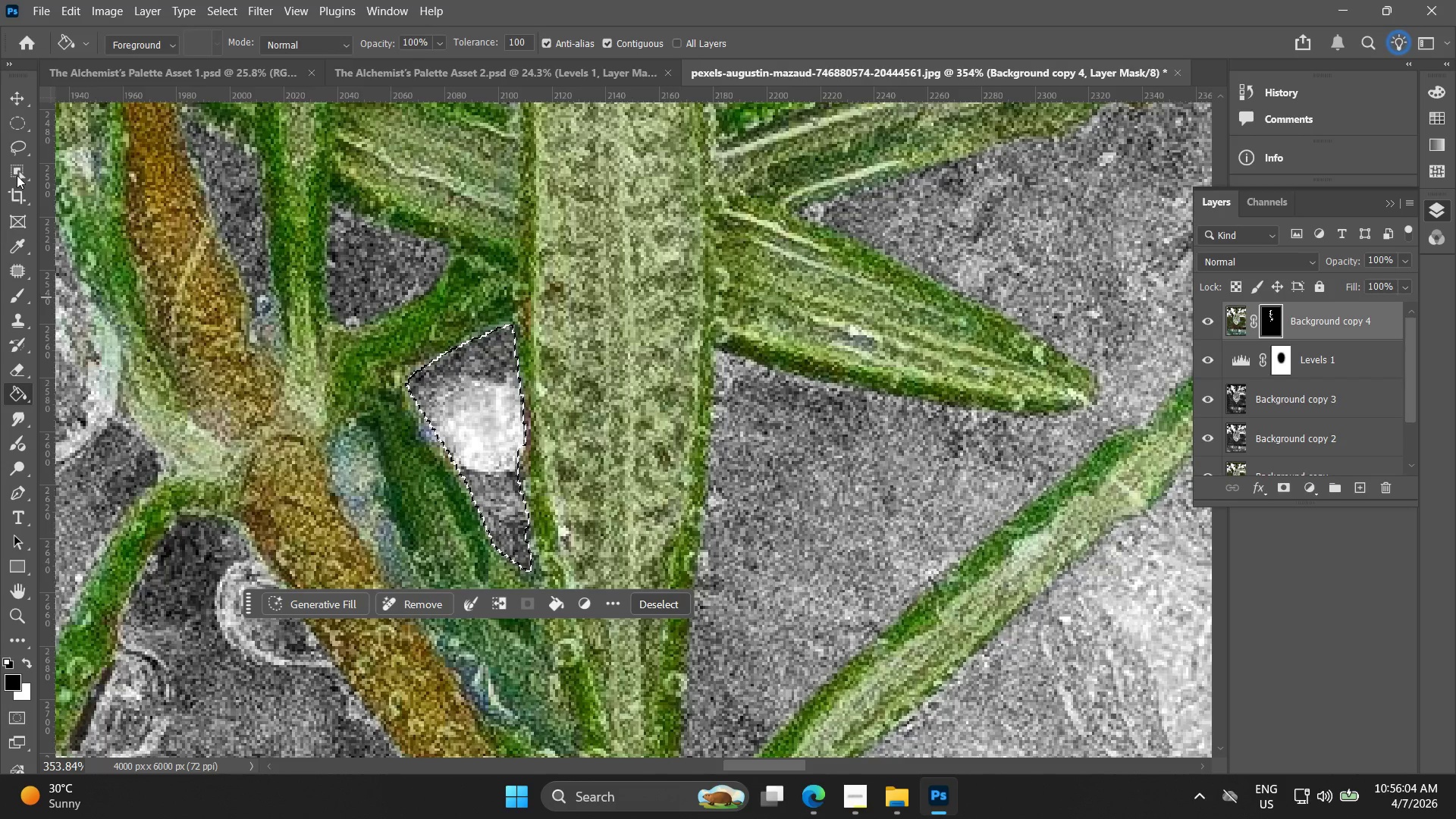 
left_click([13, 132])
 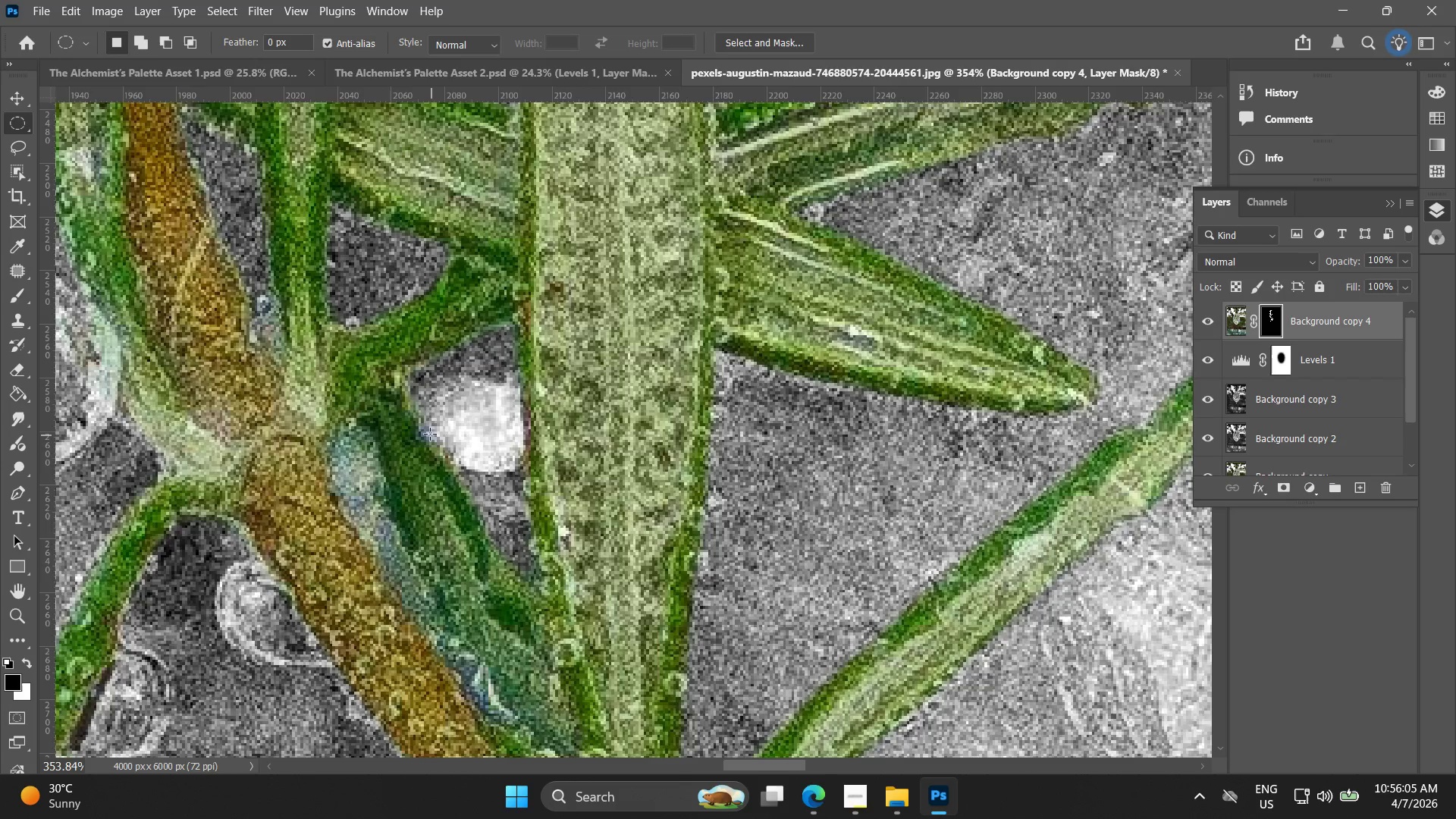 
hold_key(key=AltLeft, duration=0.48)
 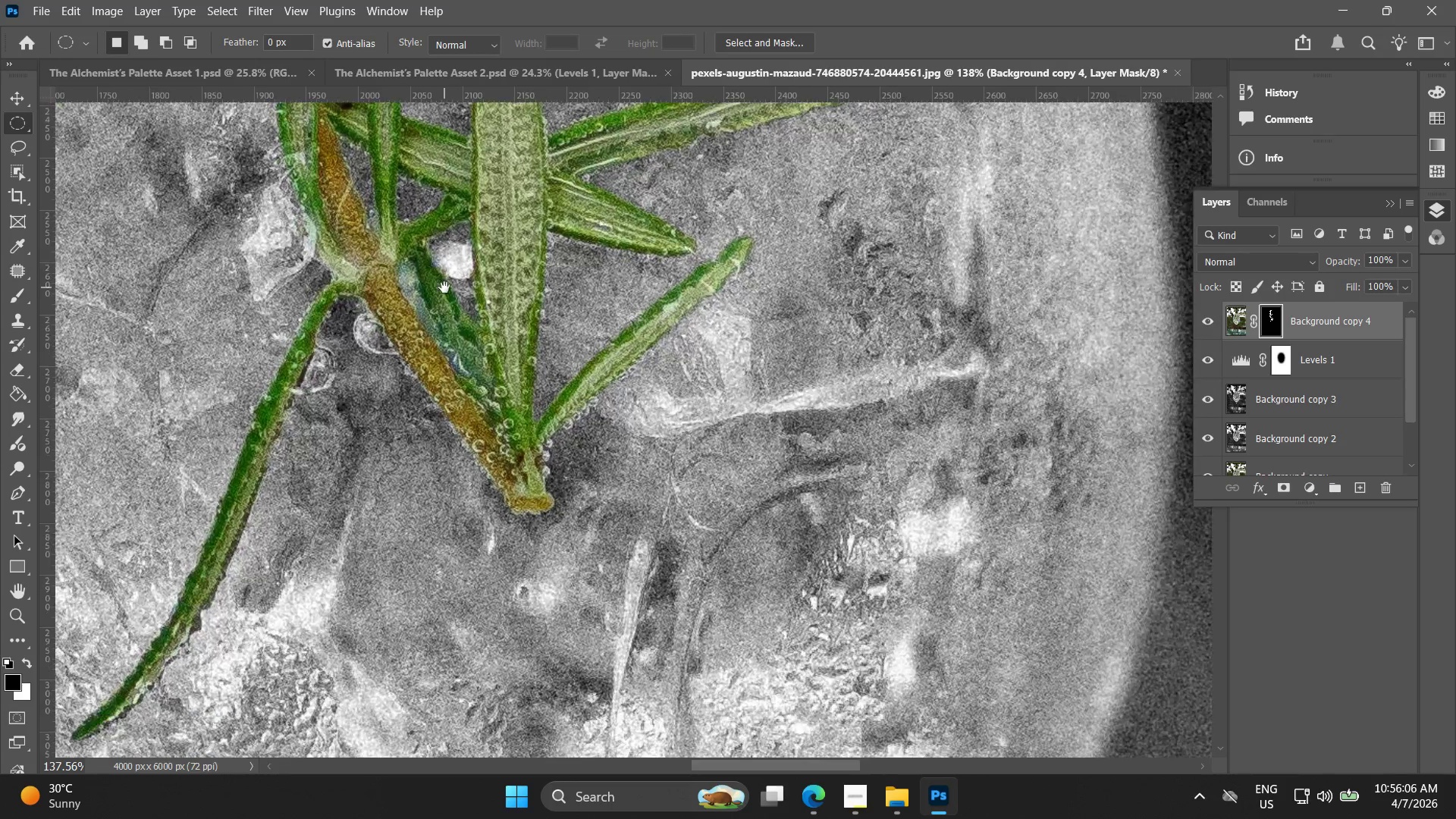 
hold_key(key=Space, duration=1.09)
 